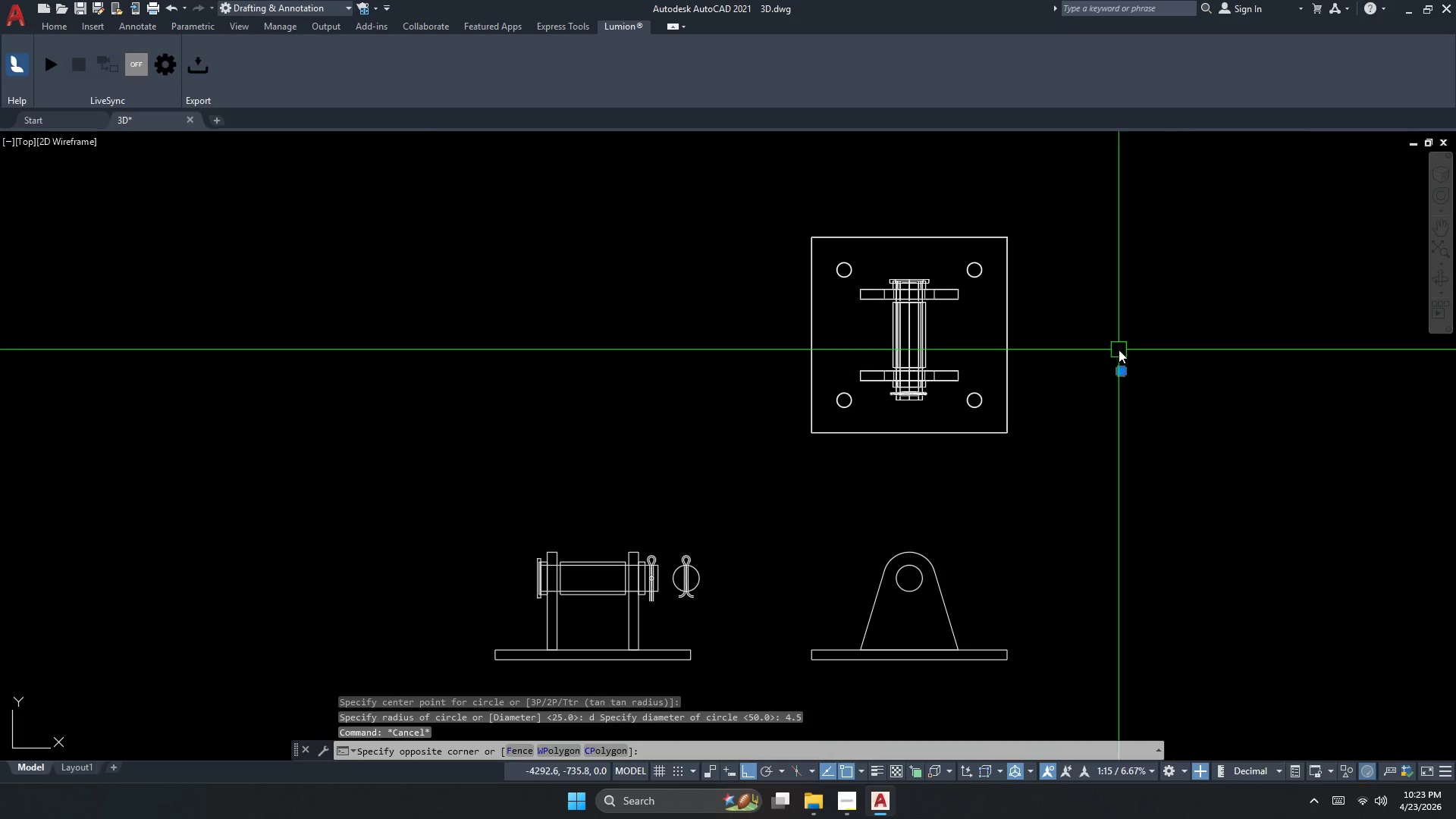 
key(E)
 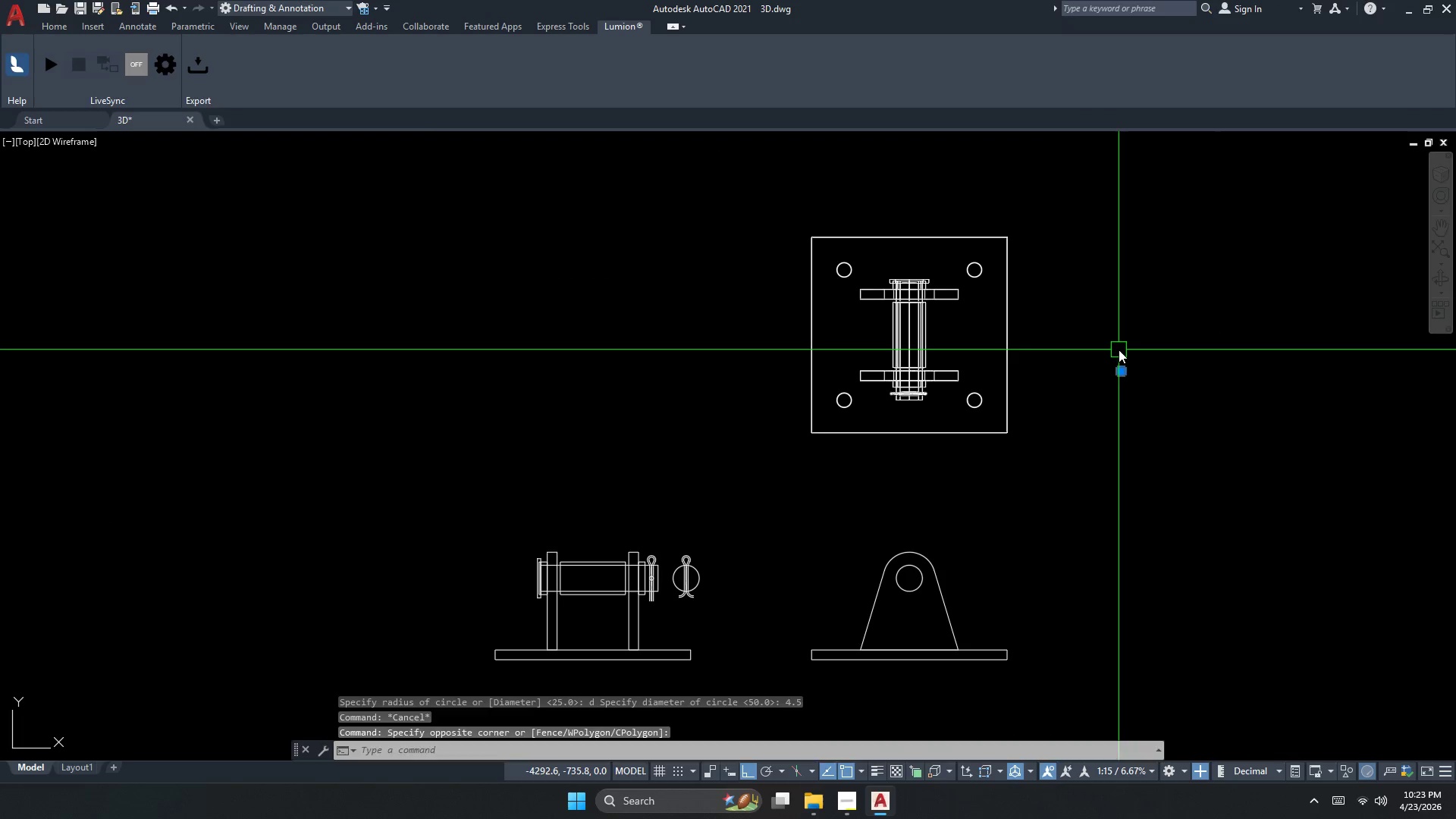 
key(Space)
 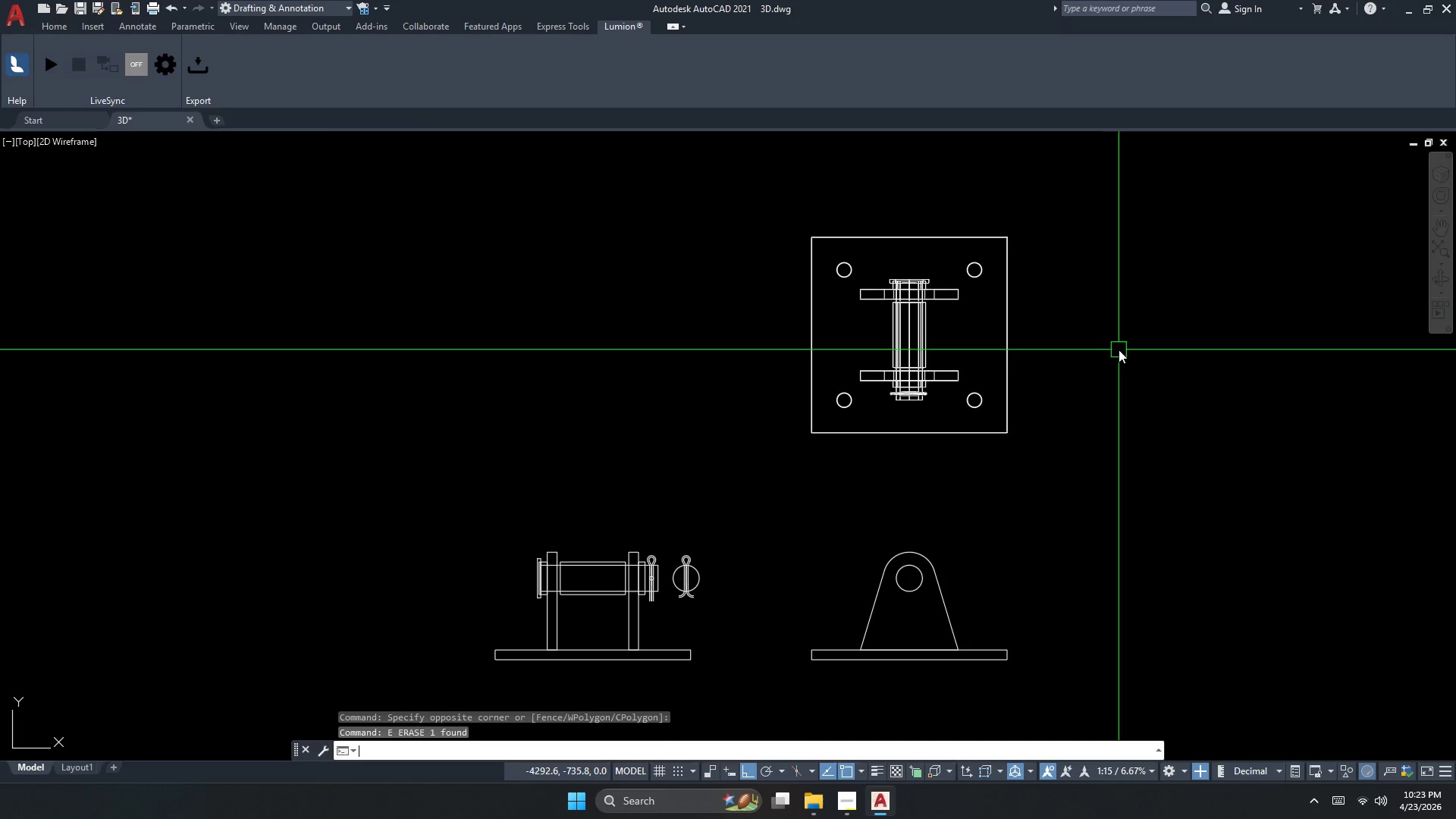 
key(Escape)
 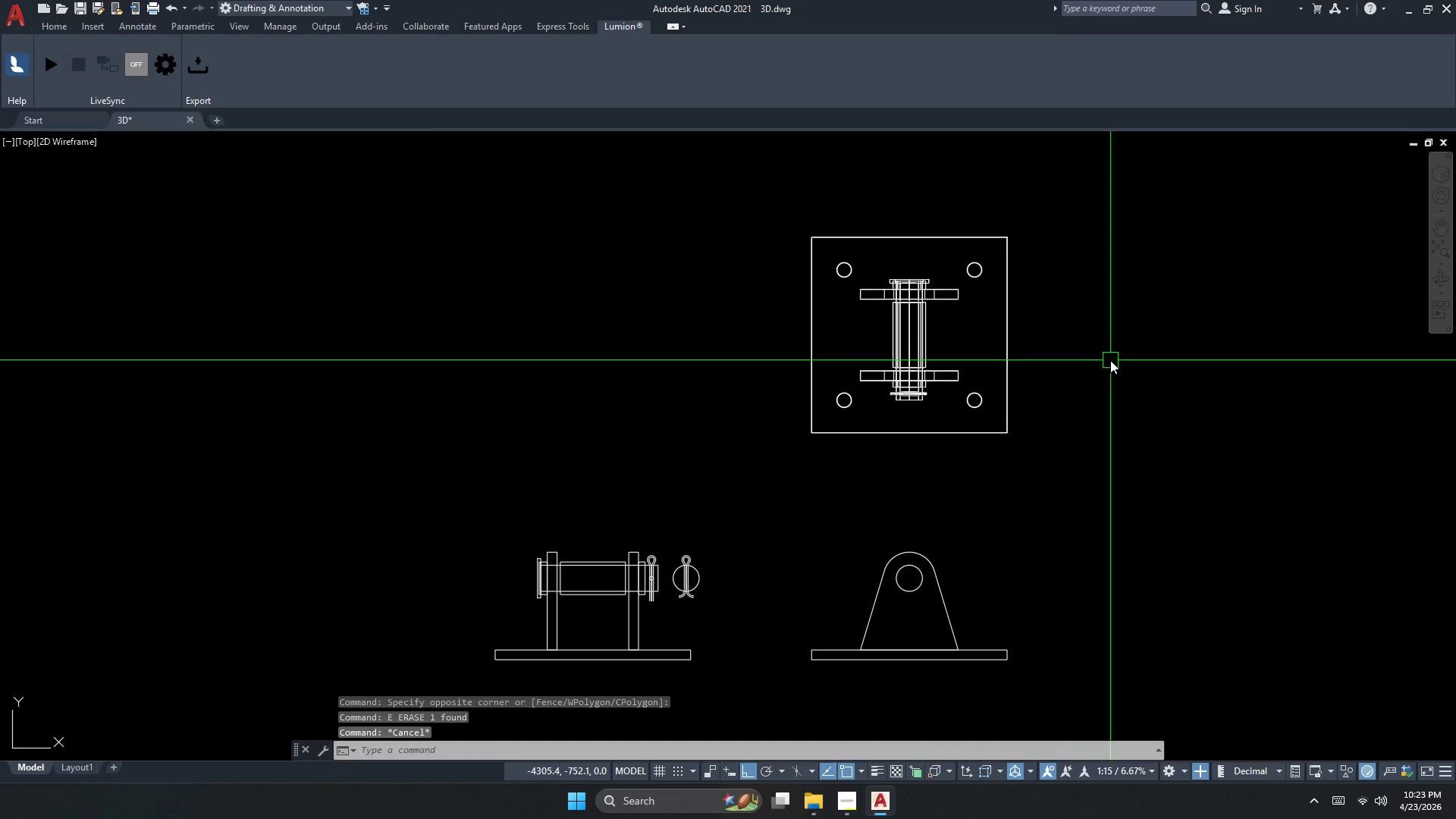 
key(C)
 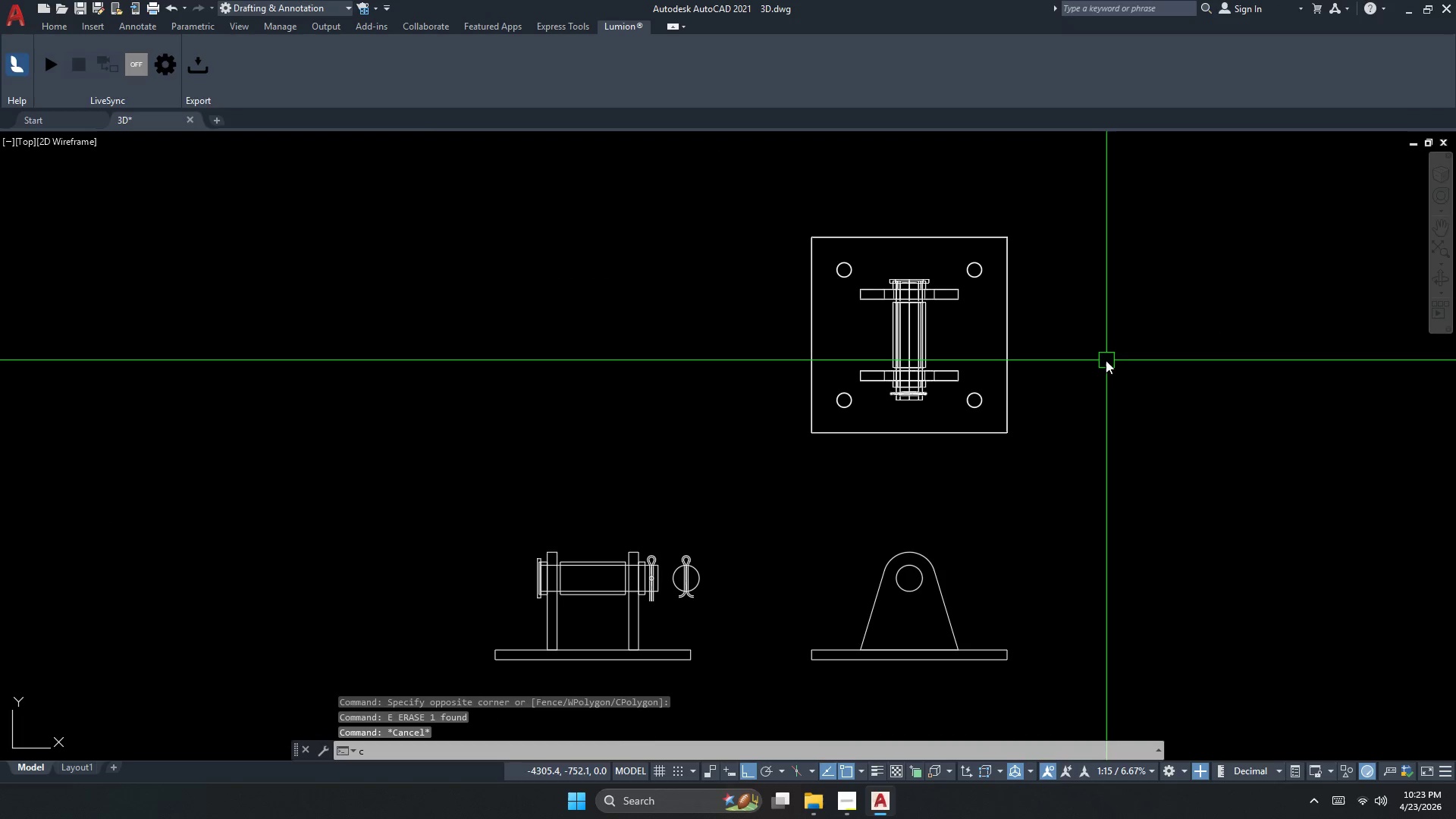 
key(Space)
 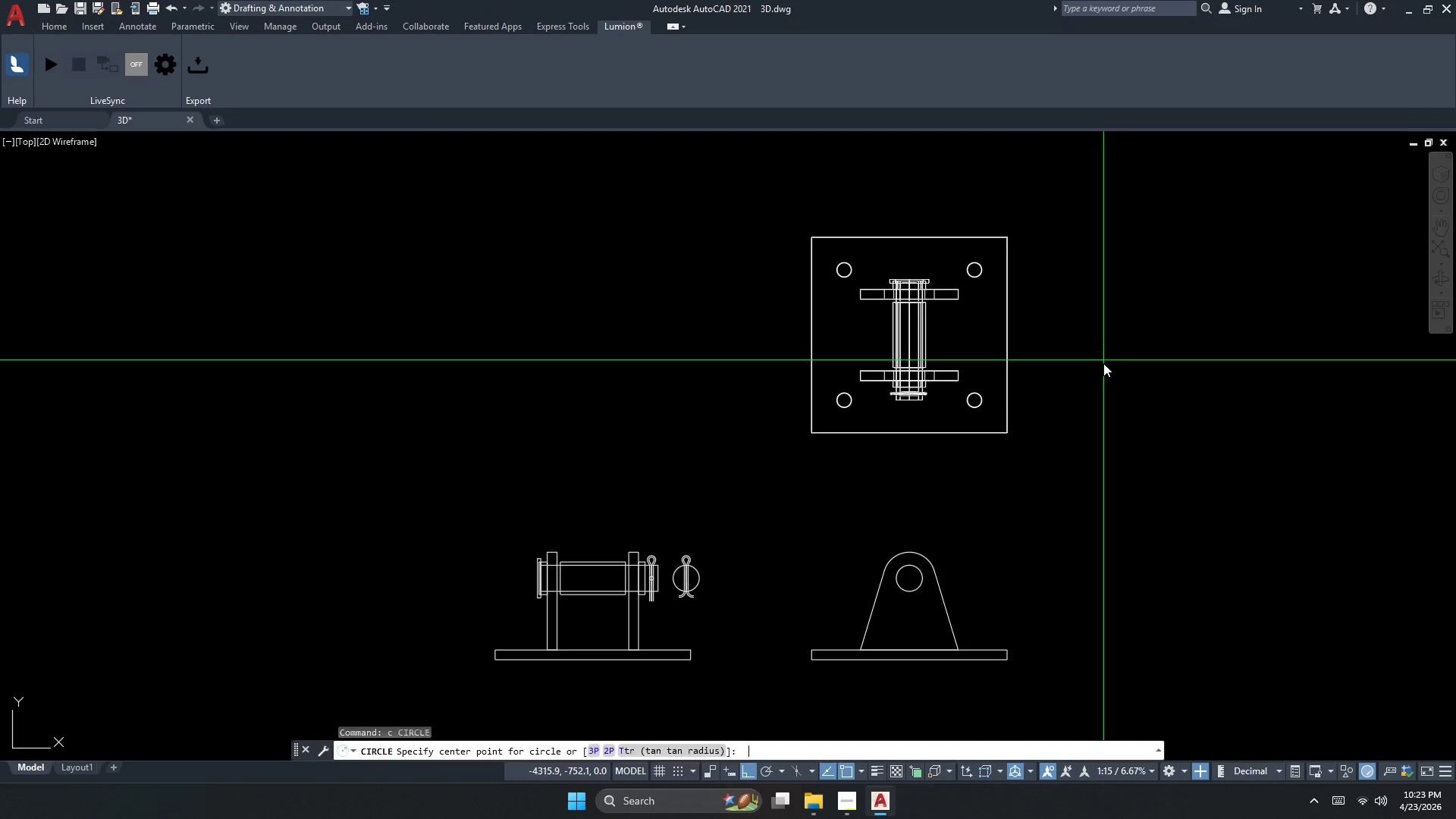 
left_click_drag(start_coordinate=[1104, 366], to_coordinate=[1109, 394])
 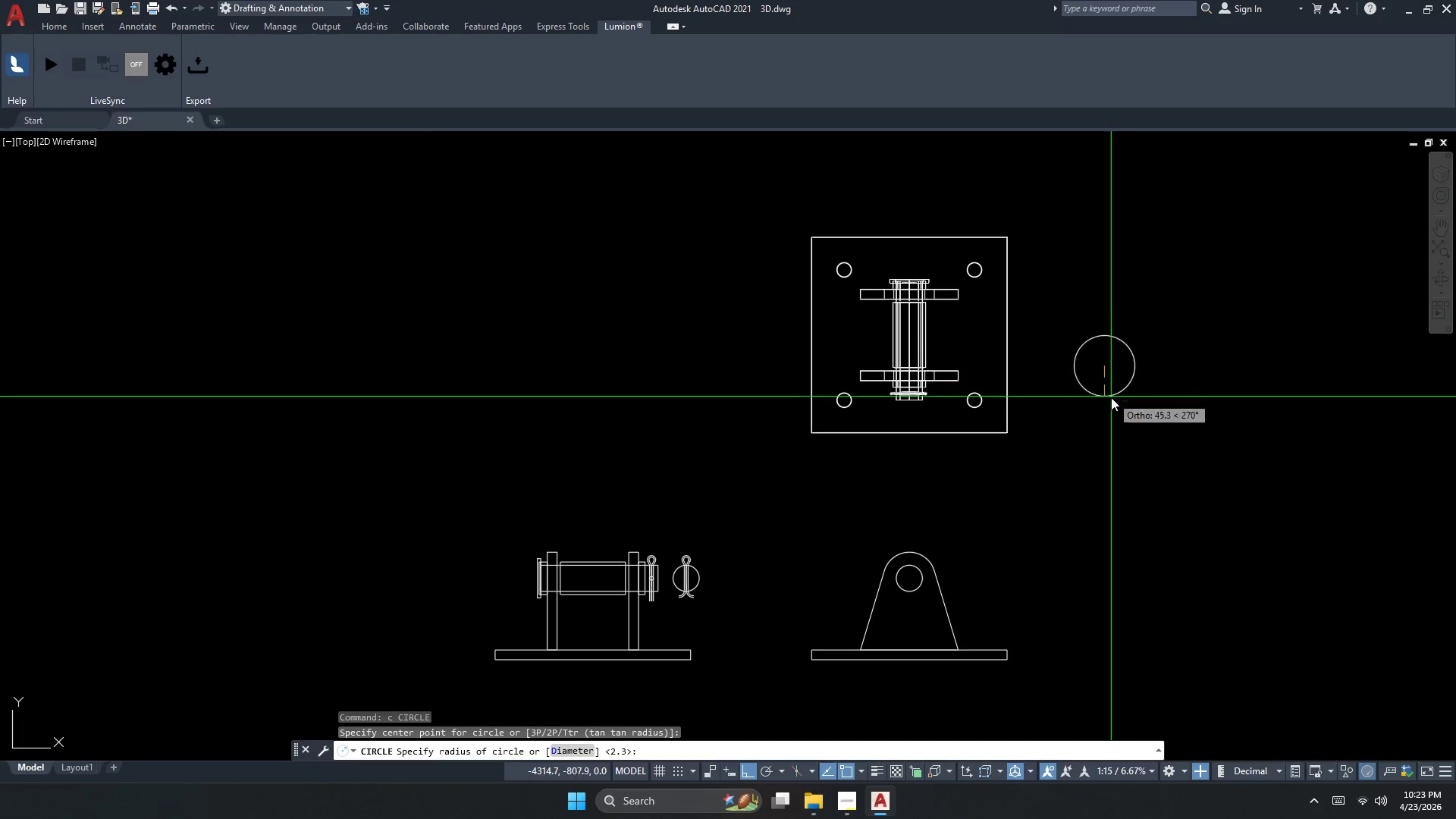 
key(D)
 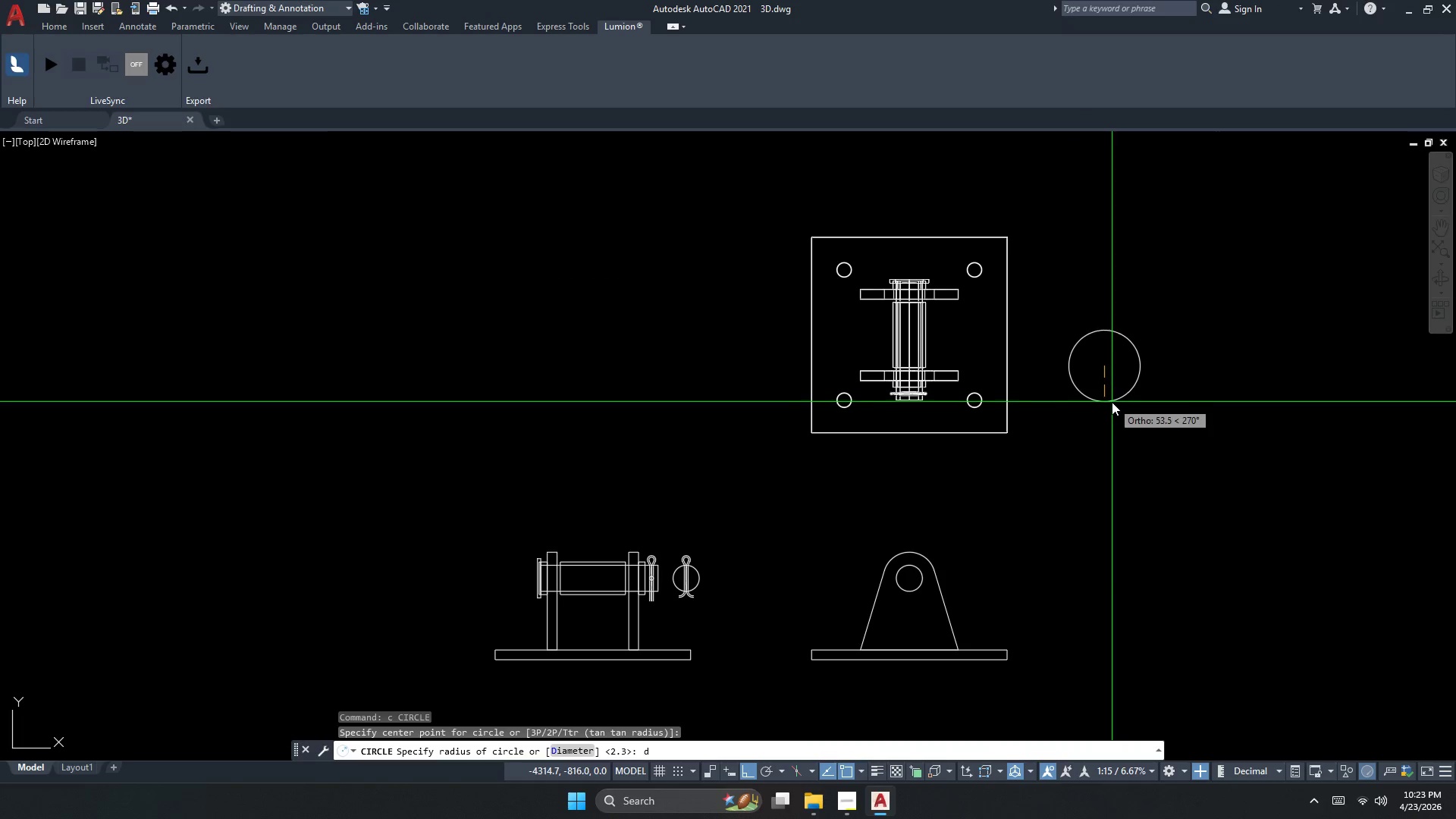 
key(Space)
 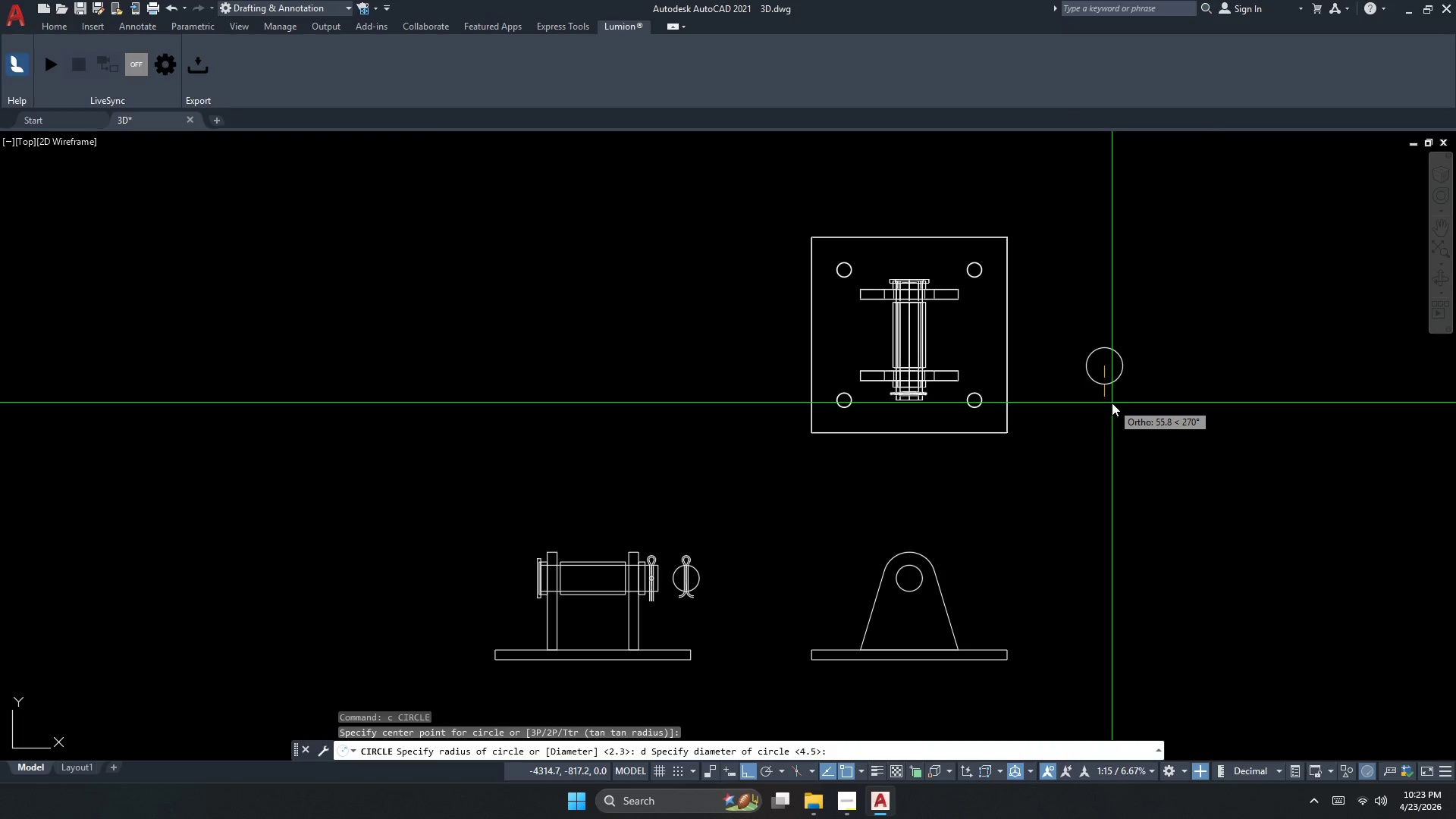 
key(Numpad4)
 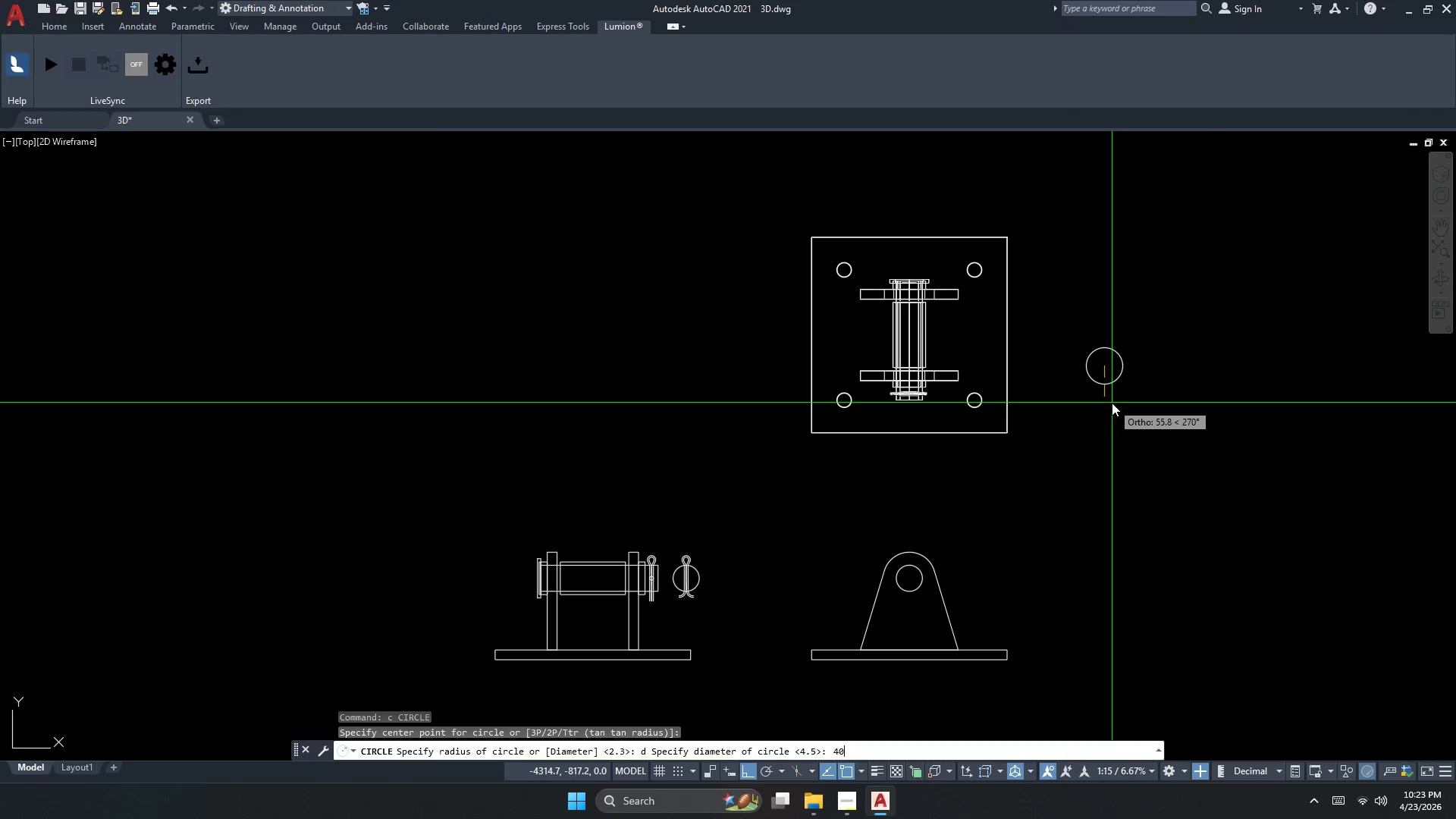 
key(Numpad0)
 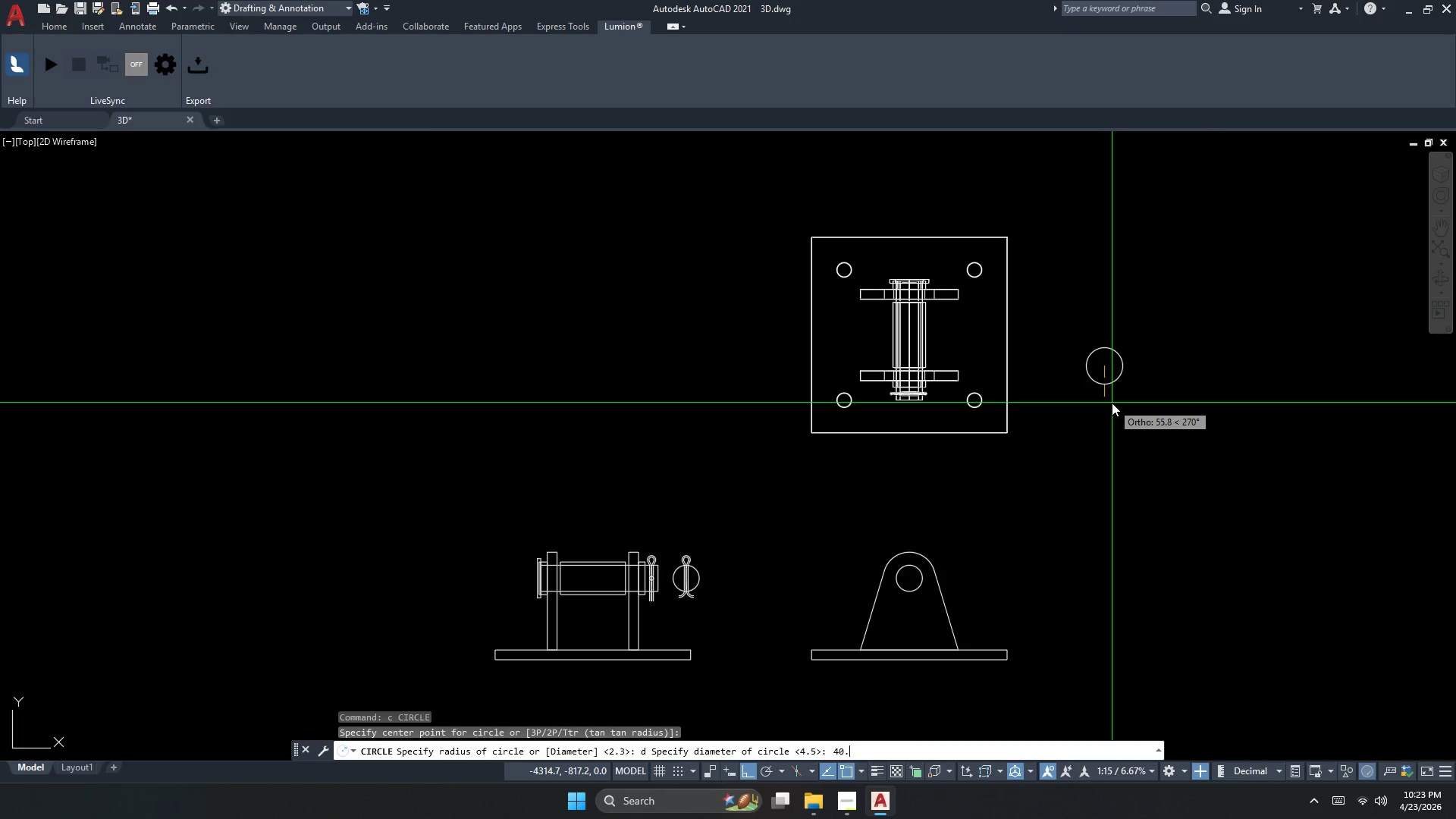 
key(NumpadDecimal)
 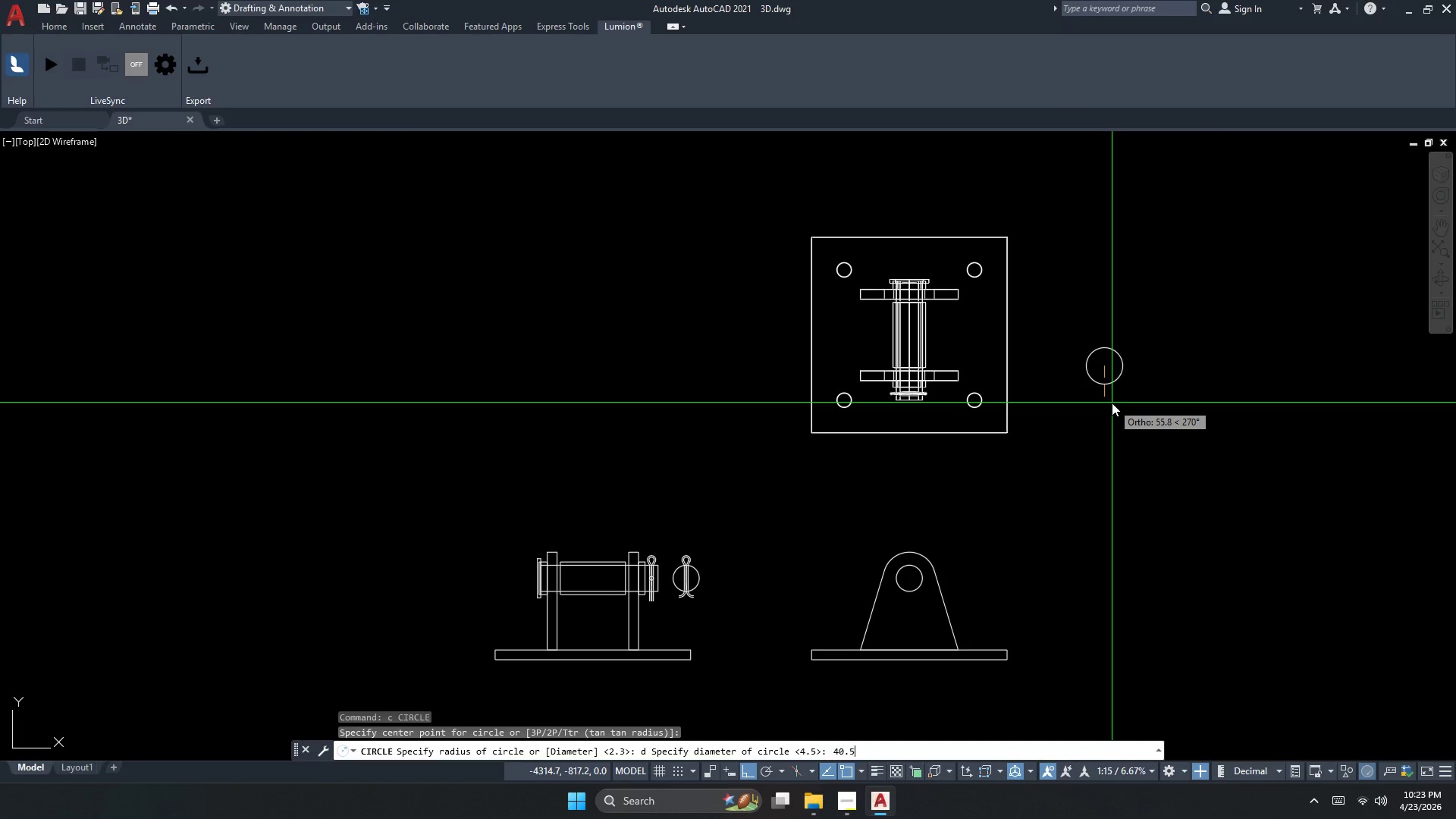 
key(Numpad5)
 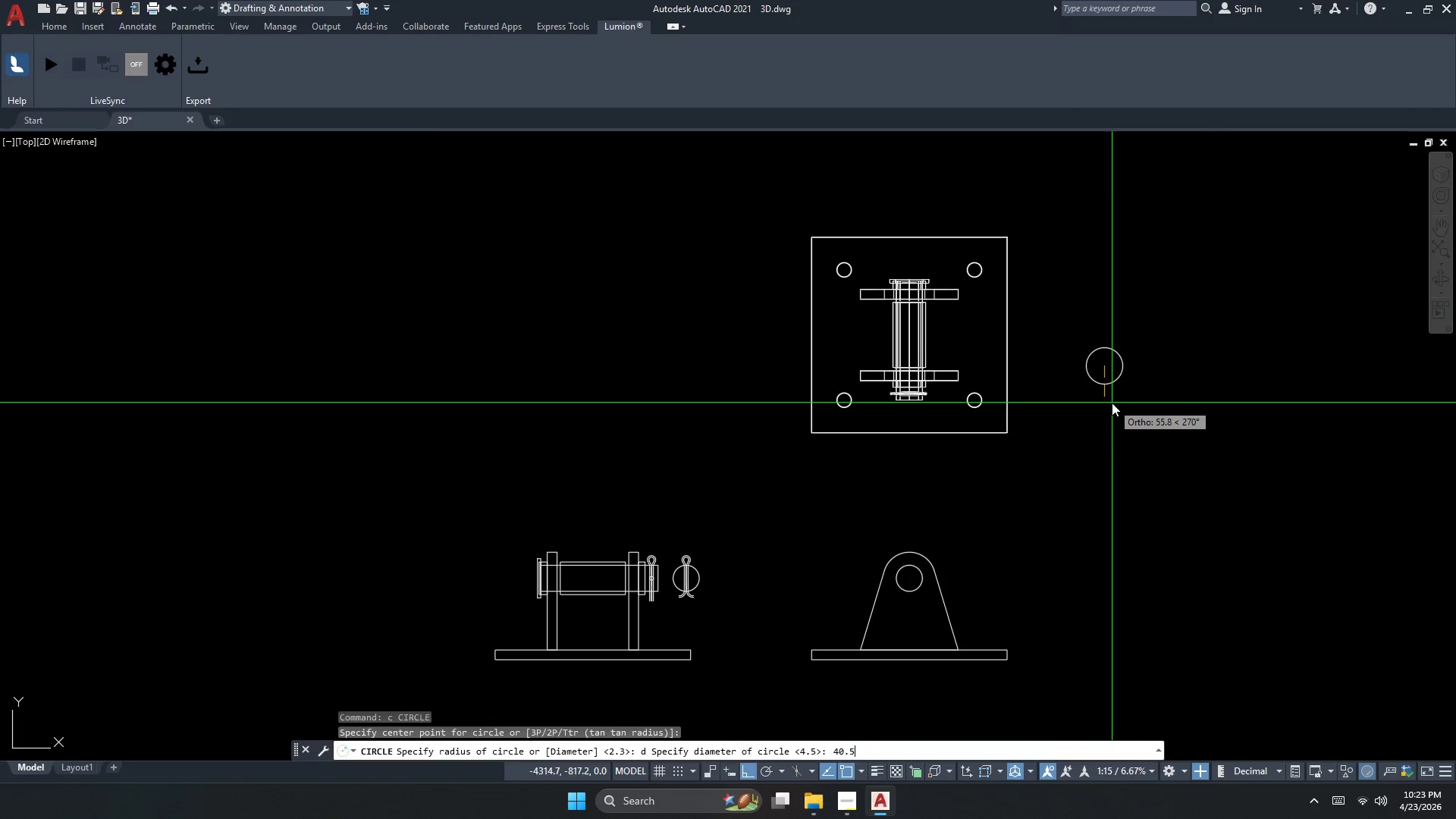 
key(NumpadEnter)
 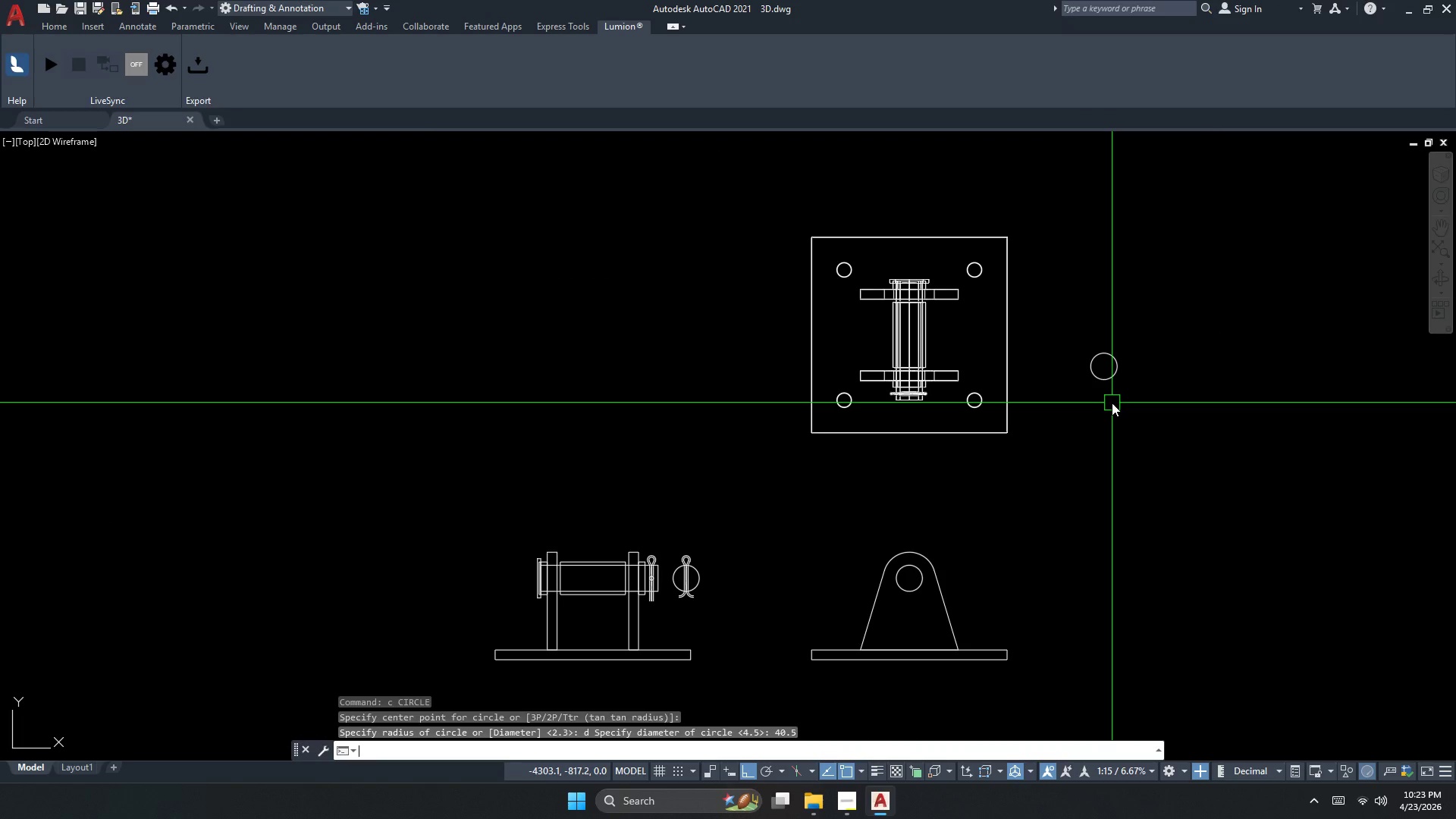 
key(Escape)
 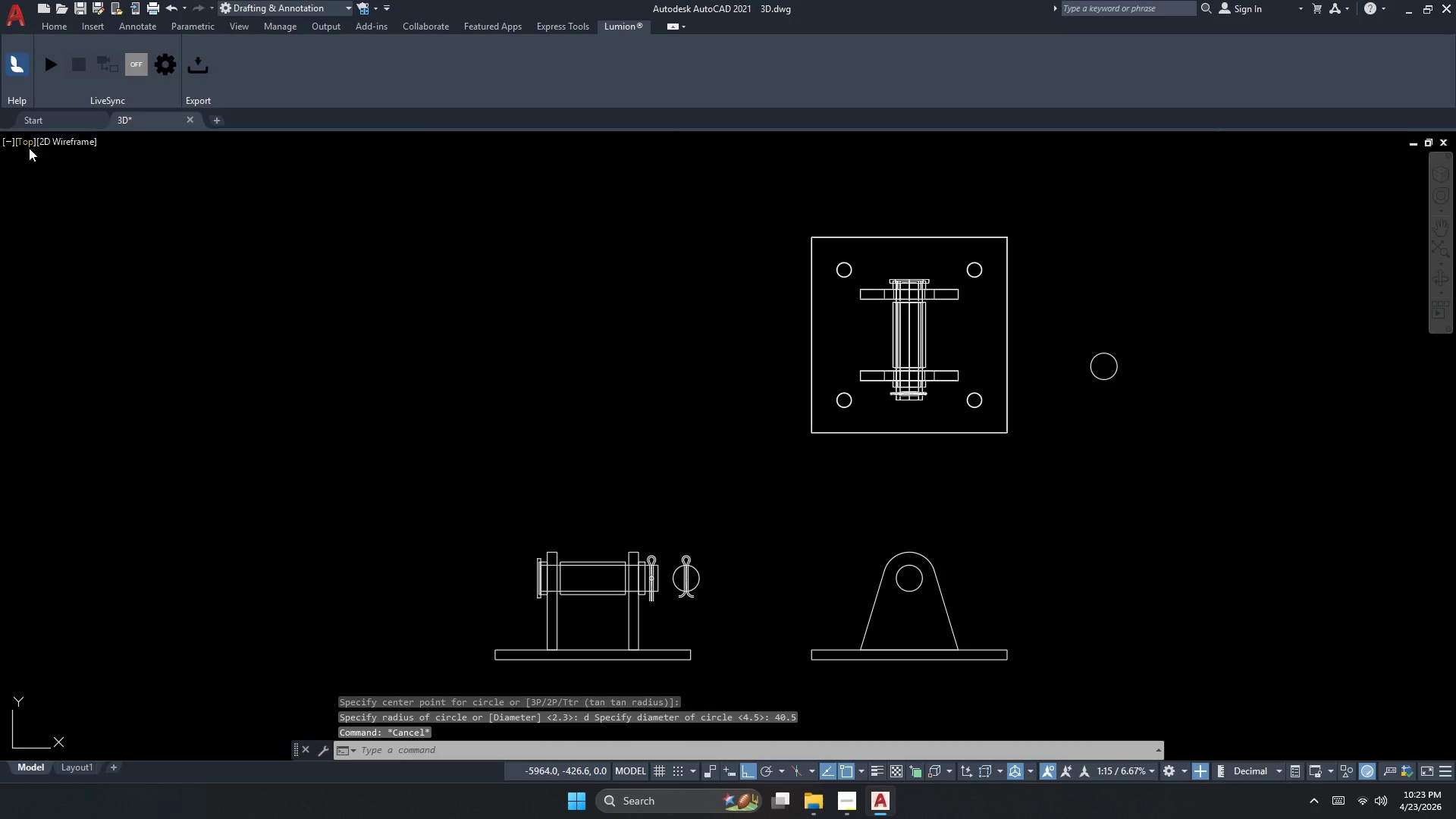 
left_click([17, 146])
 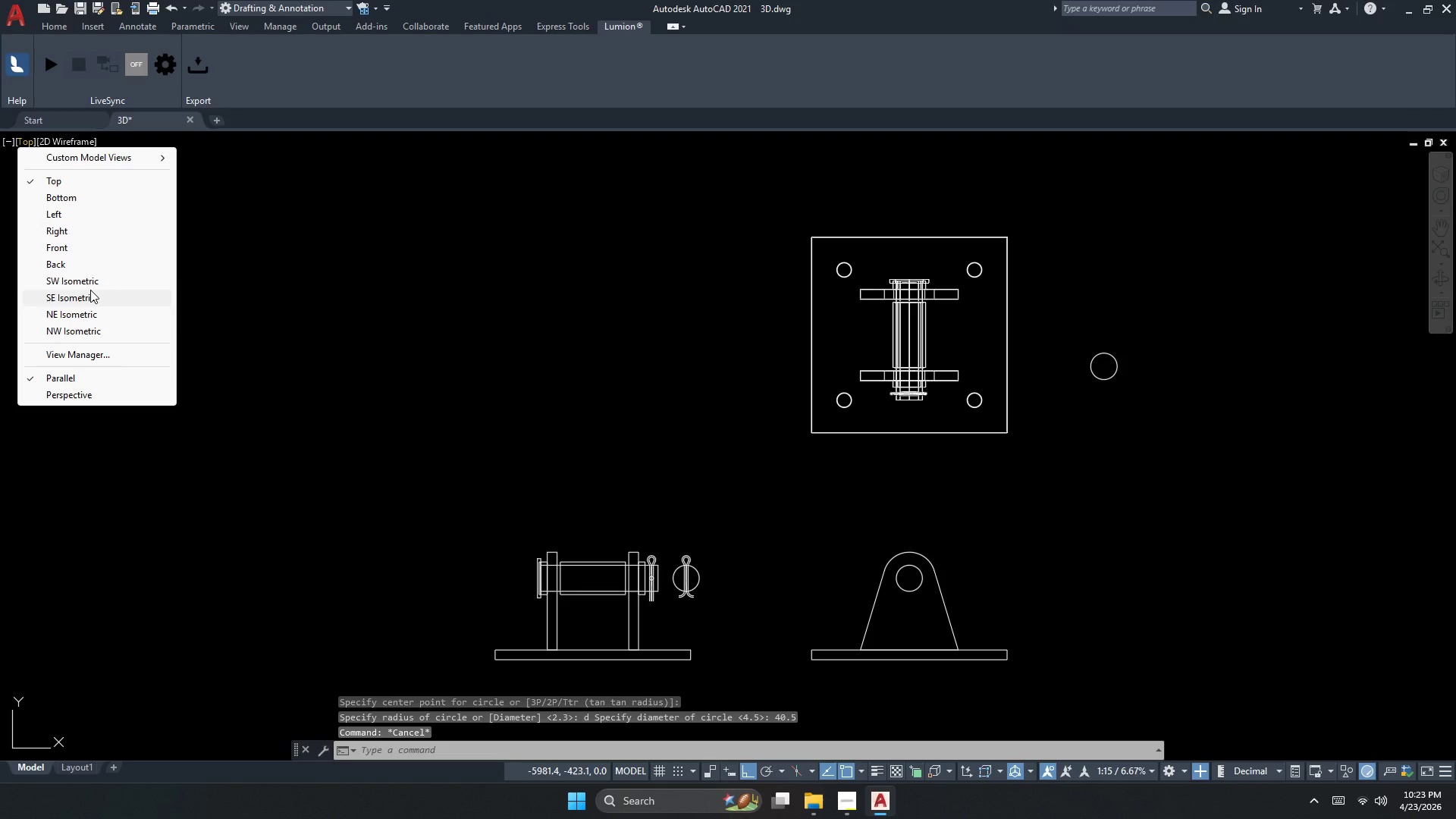 
left_click([89, 283])
 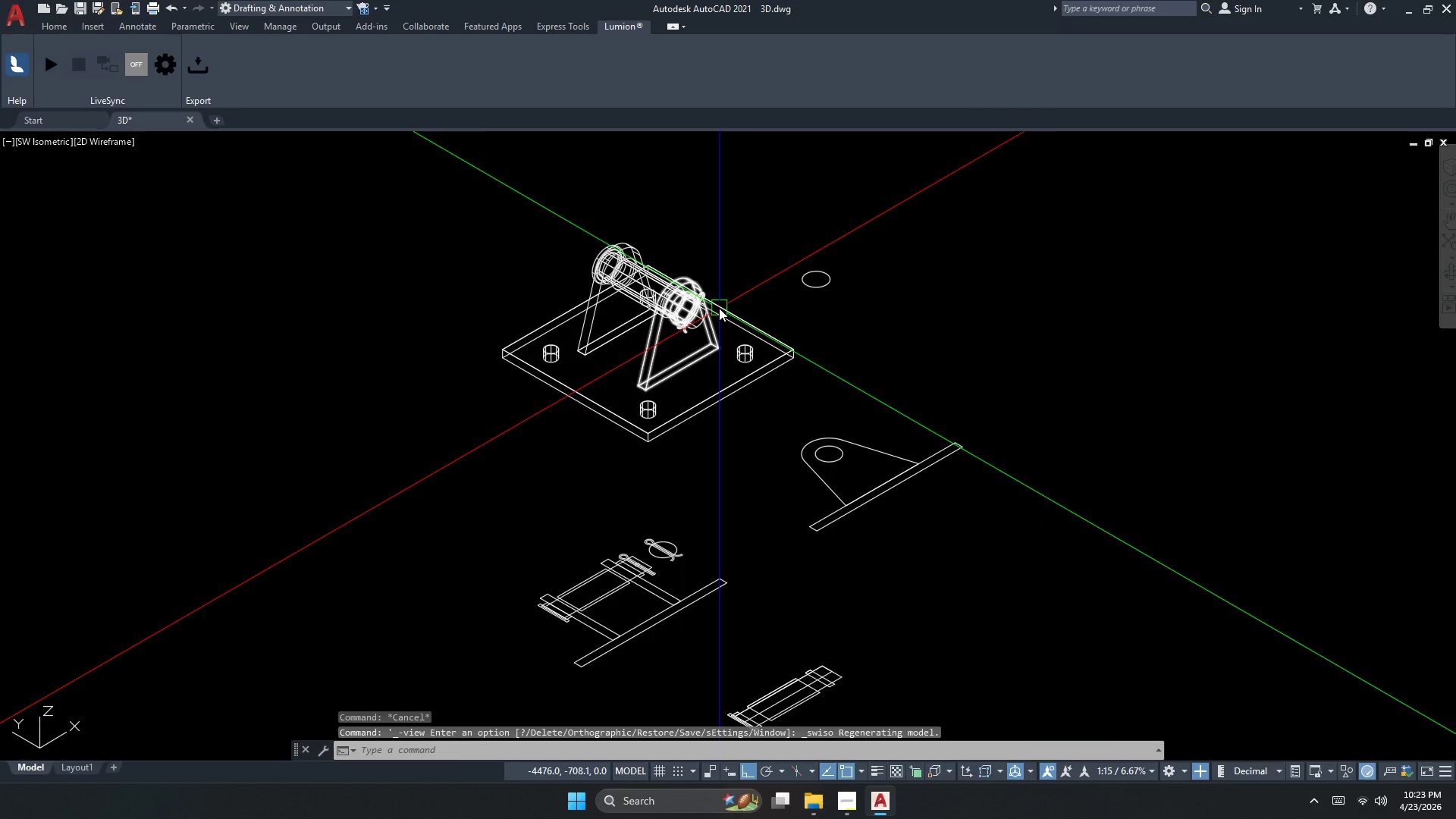 
key(Escape)
 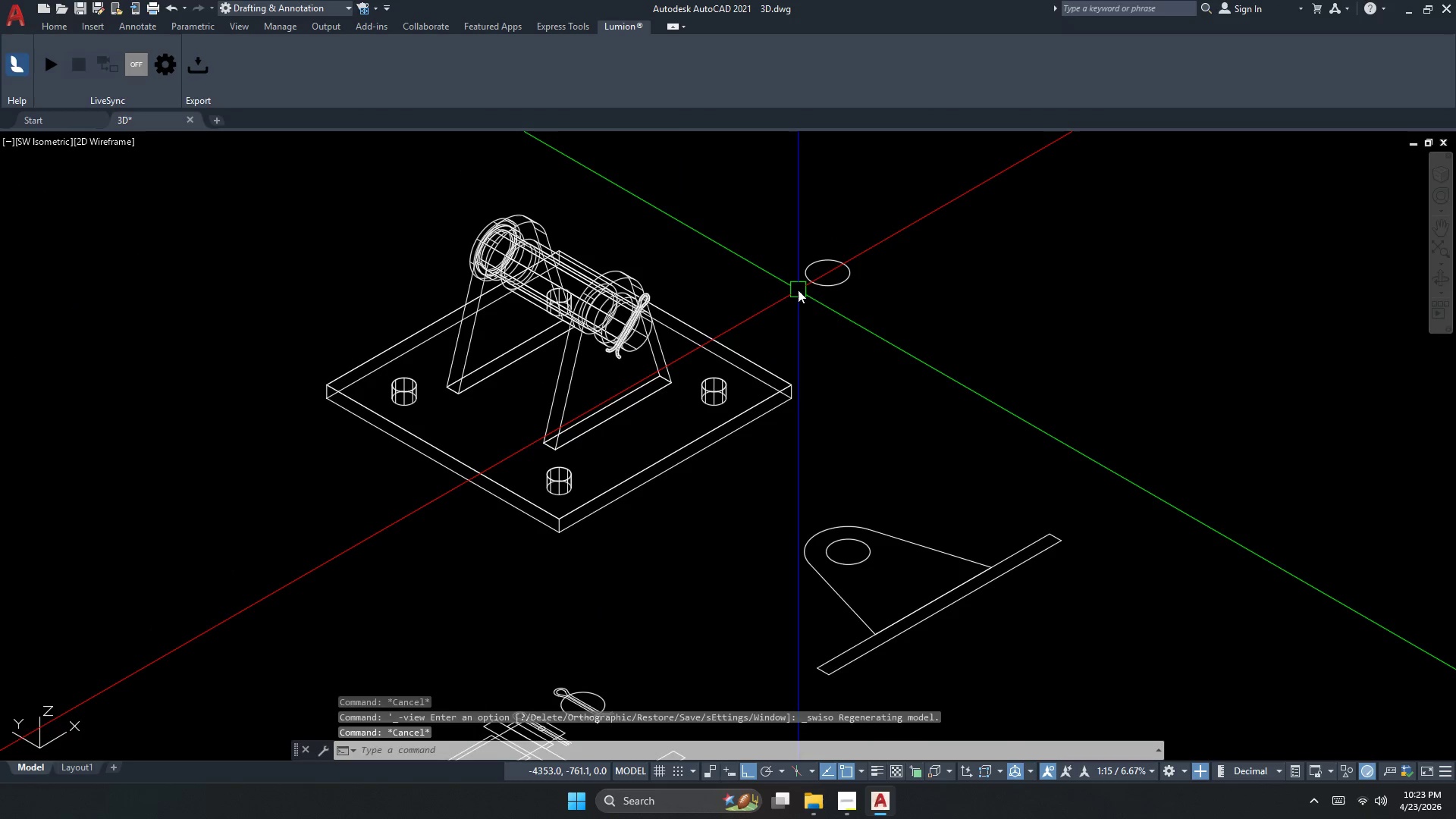 
key(Escape)
 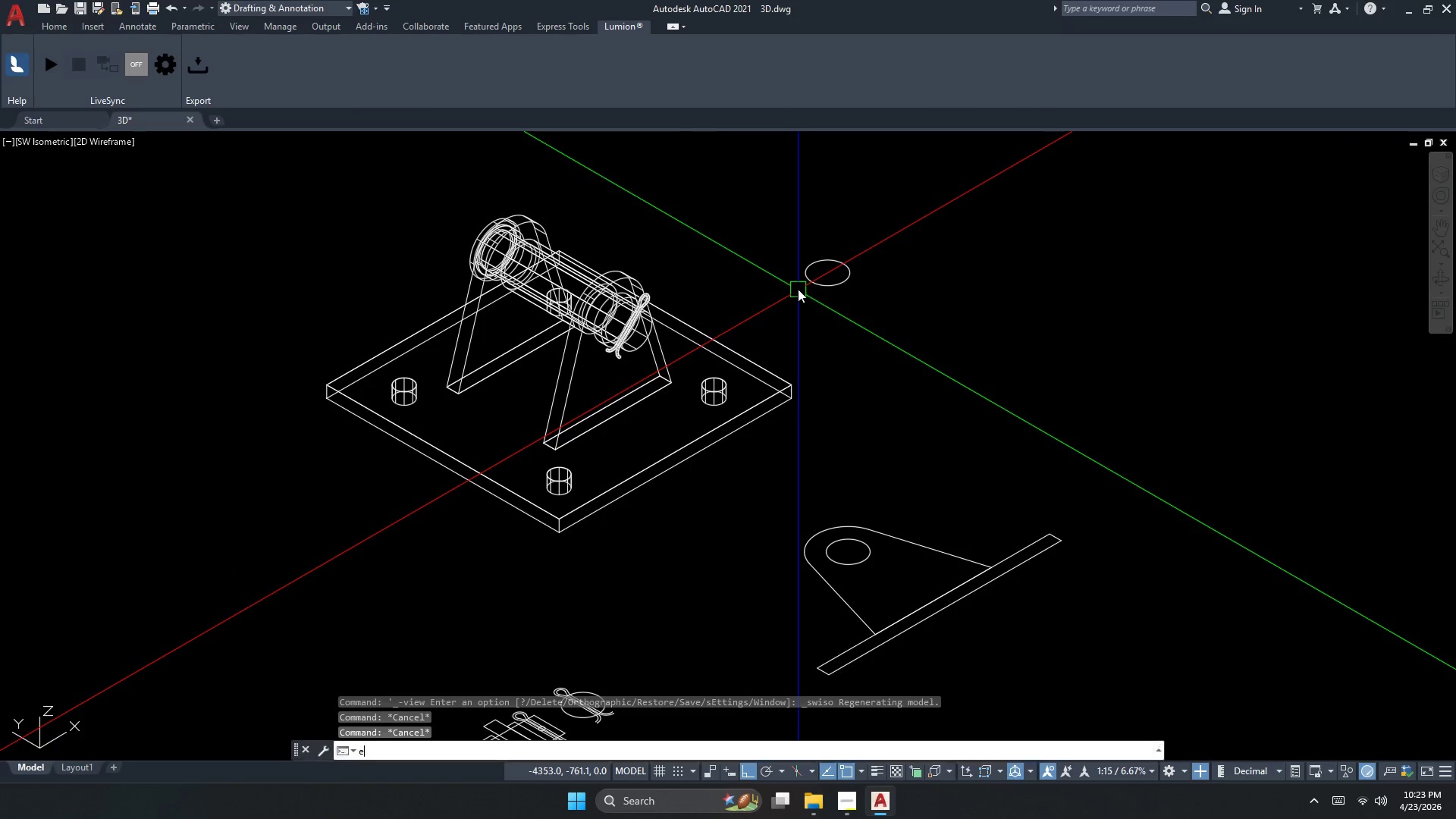 
scroll: coordinate [798, 290], scroll_direction: up, amount: 1.0
 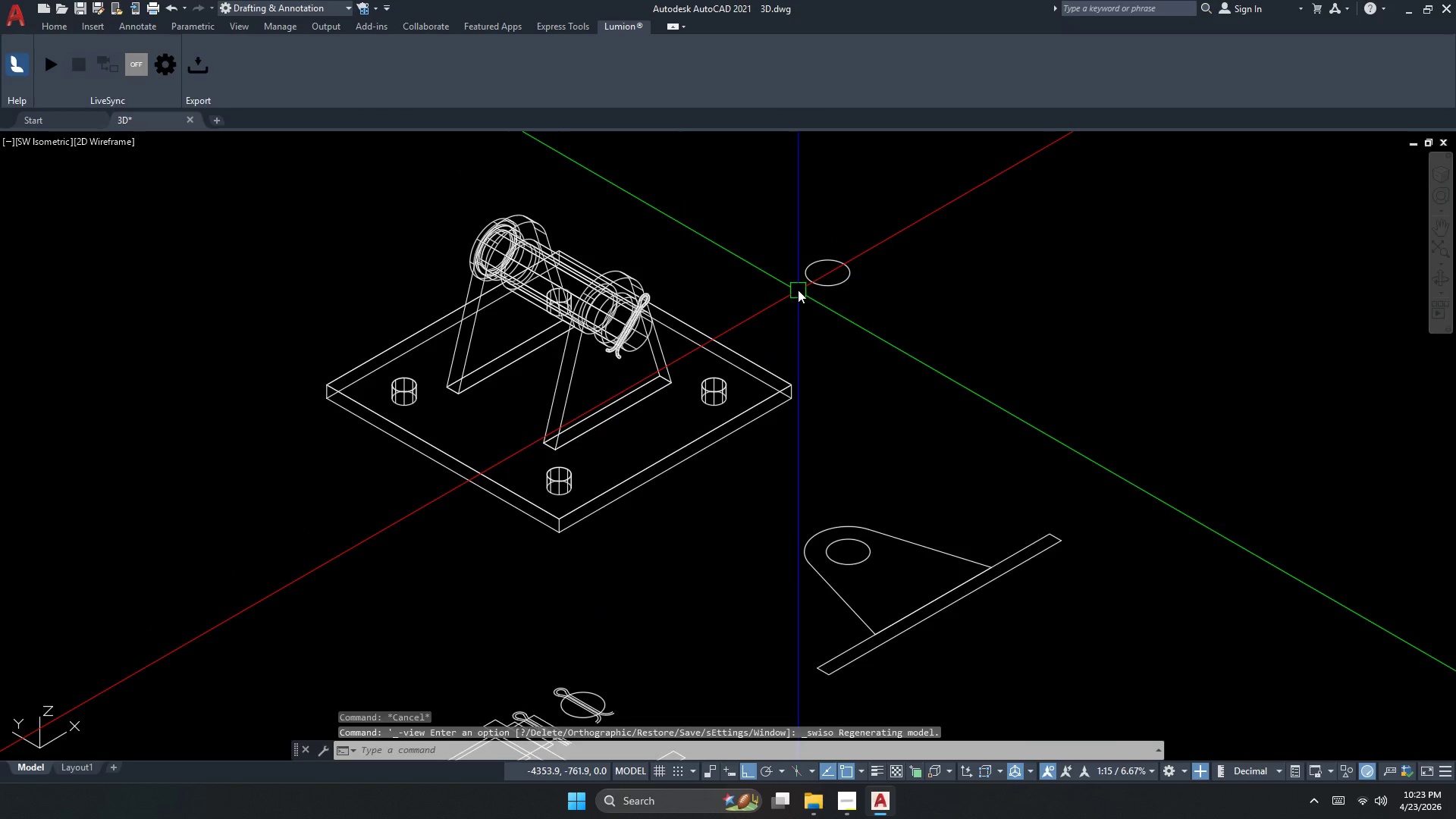 
type(ext)
 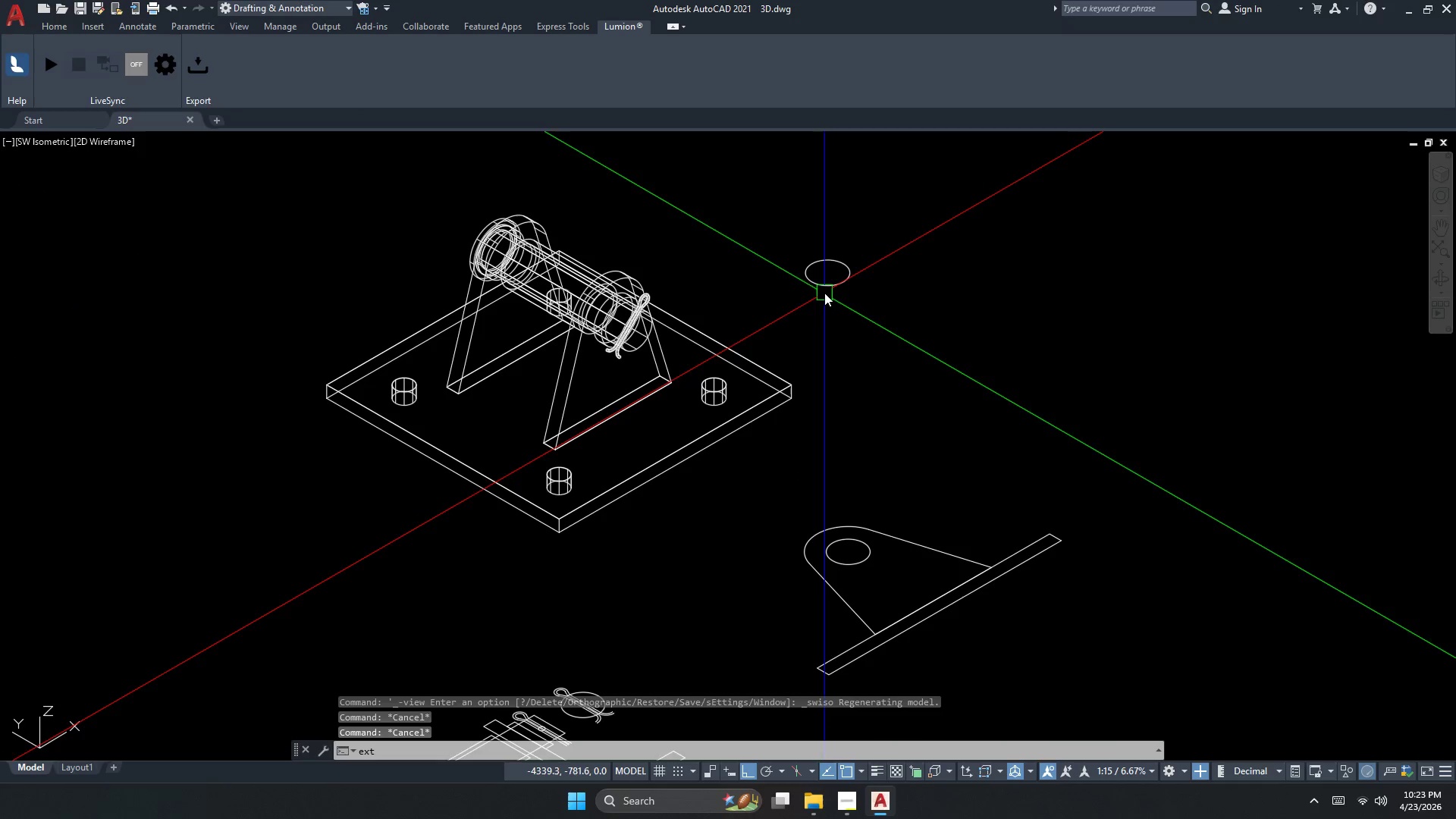 
key(Space)
 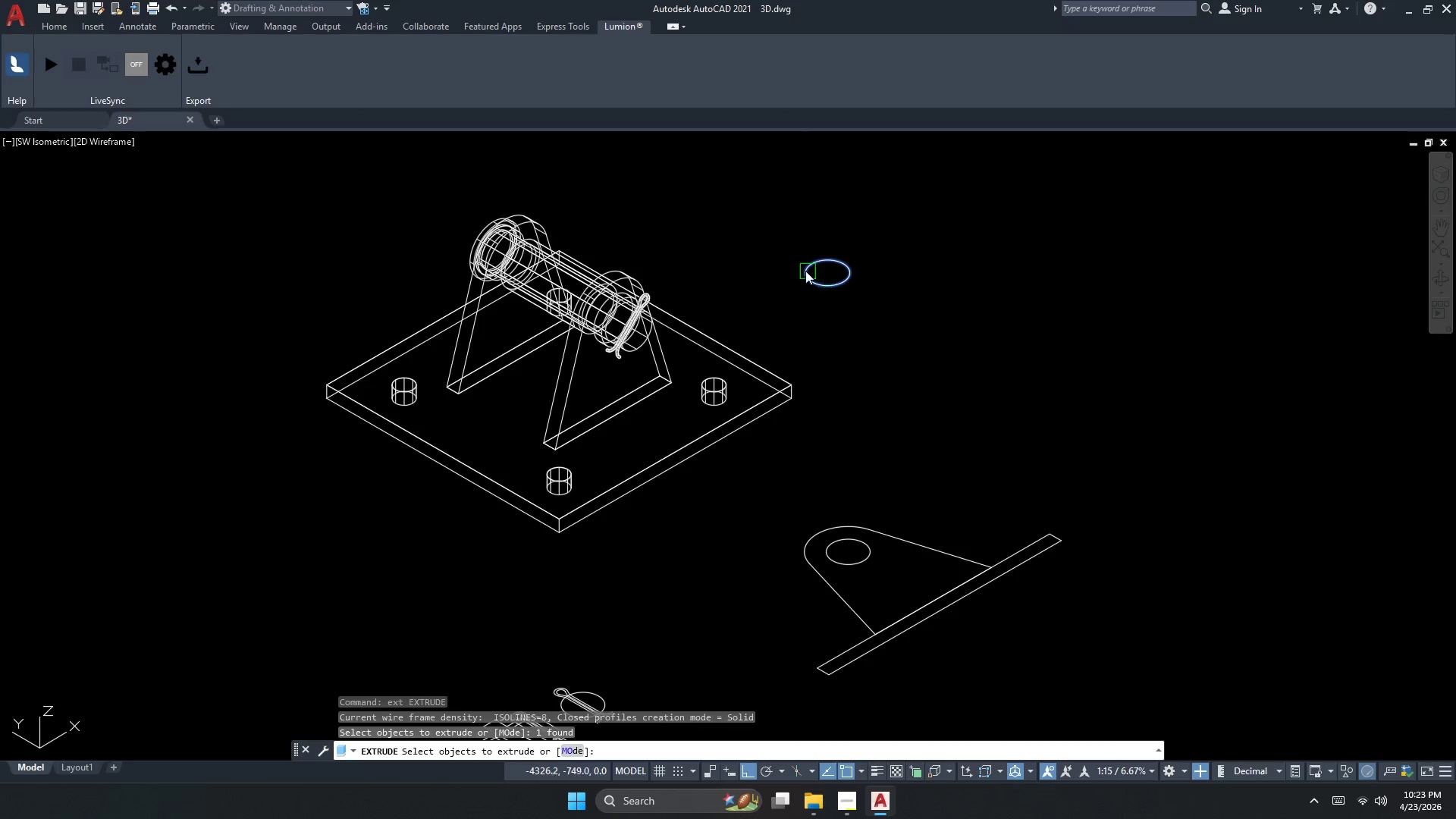 
key(Space)
 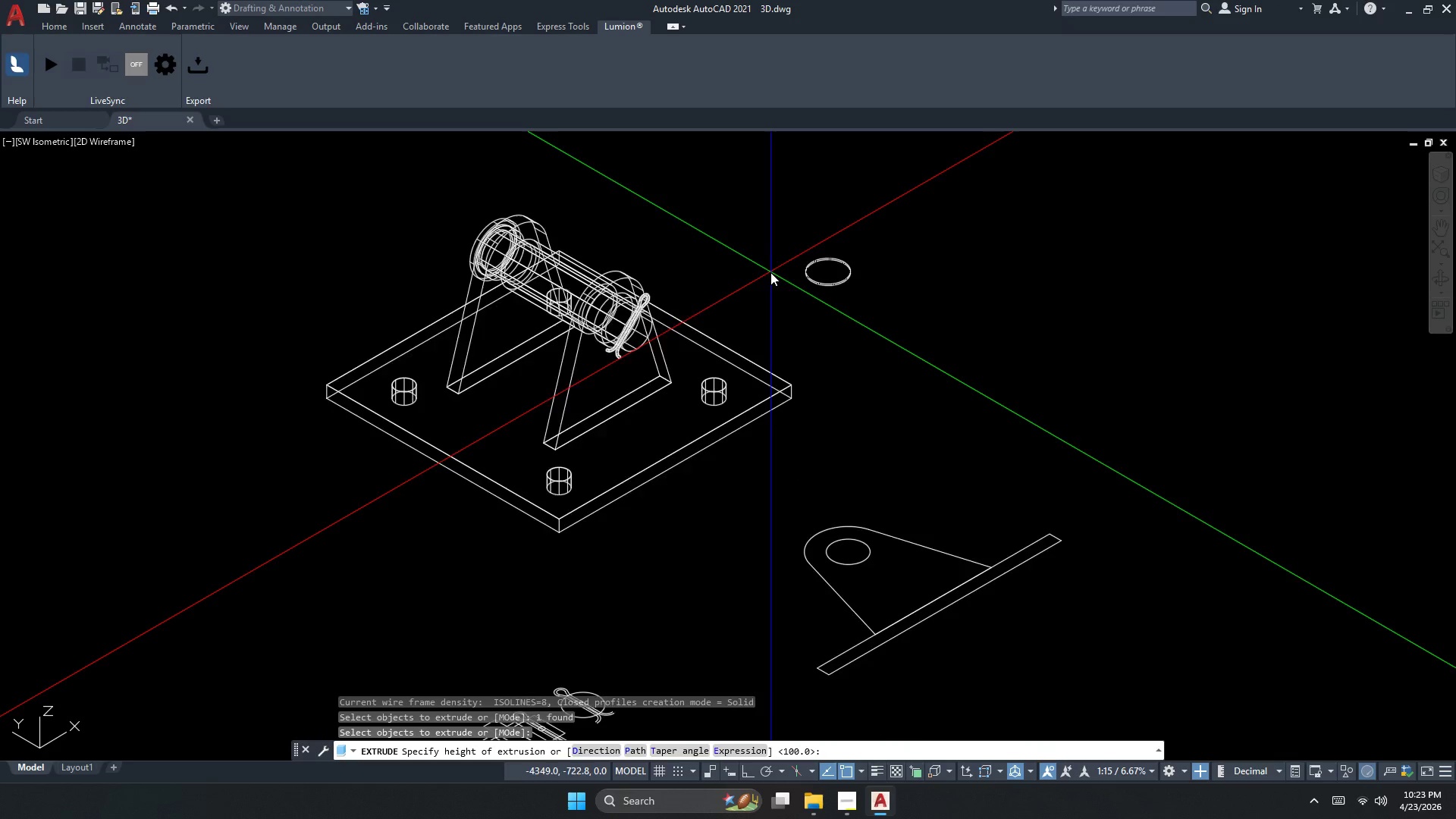 
scroll: coordinate [767, 278], scroll_direction: down, amount: 2.0
 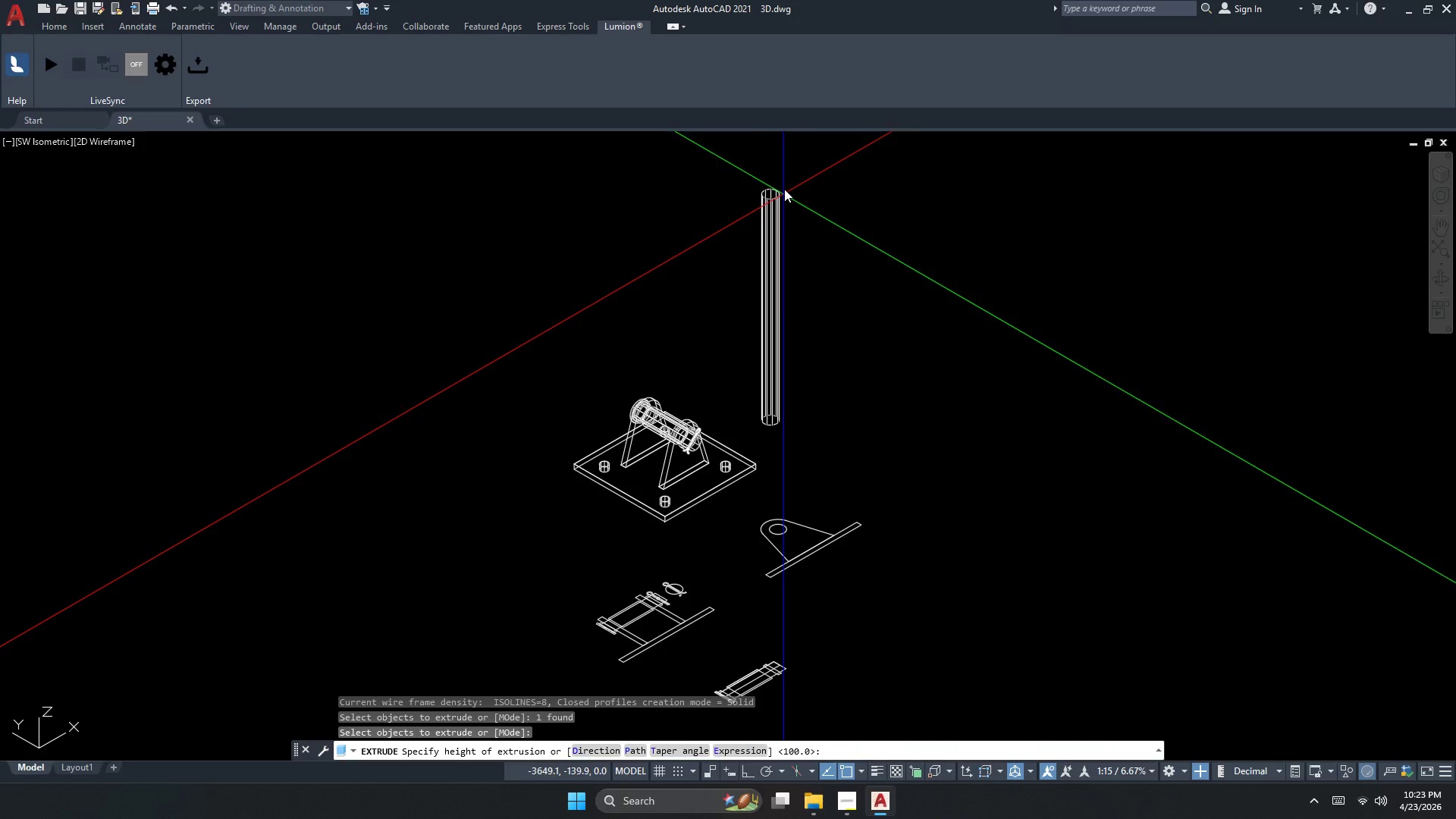 
left_click([784, 177])
 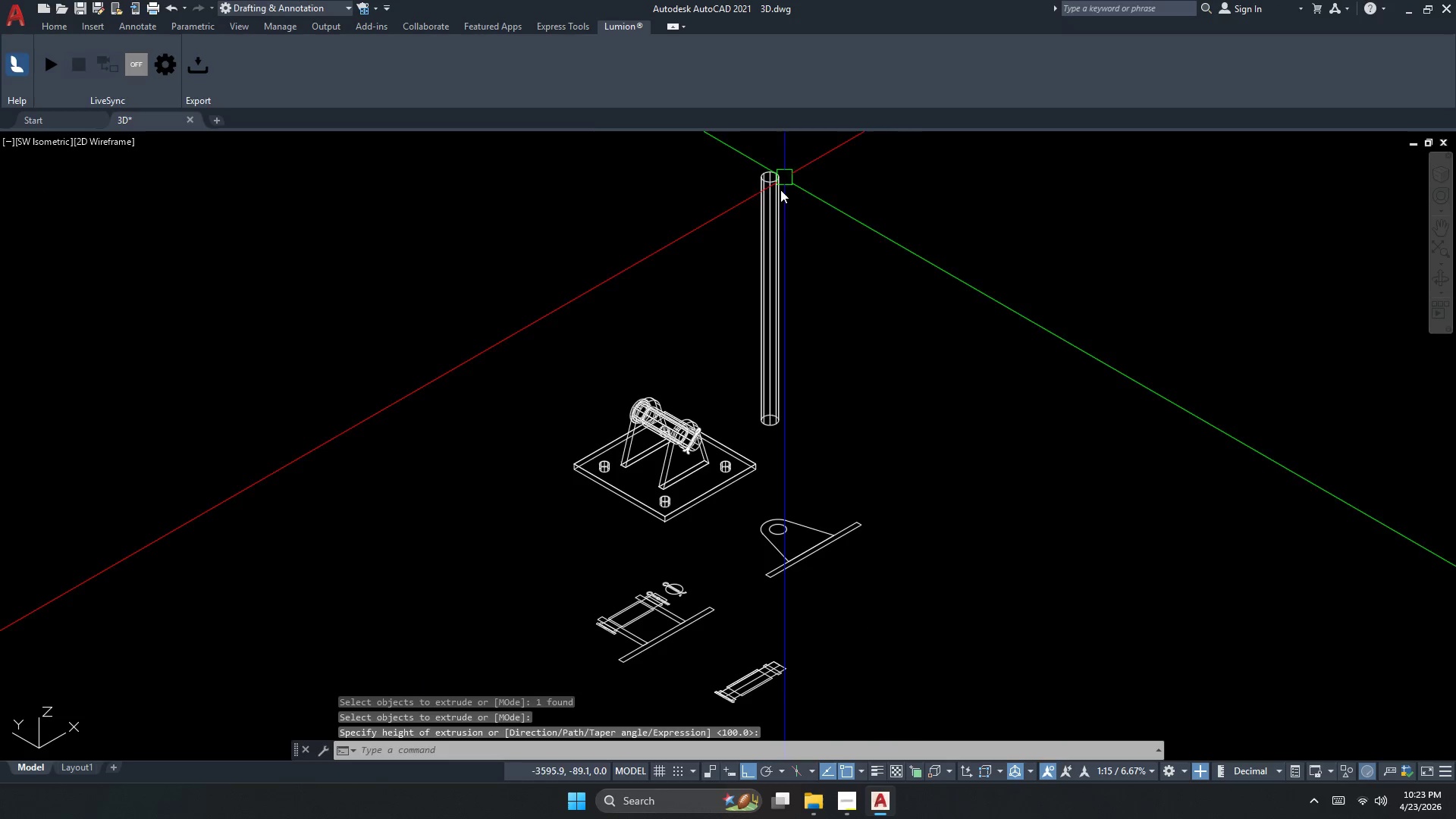 
key(Escape)
 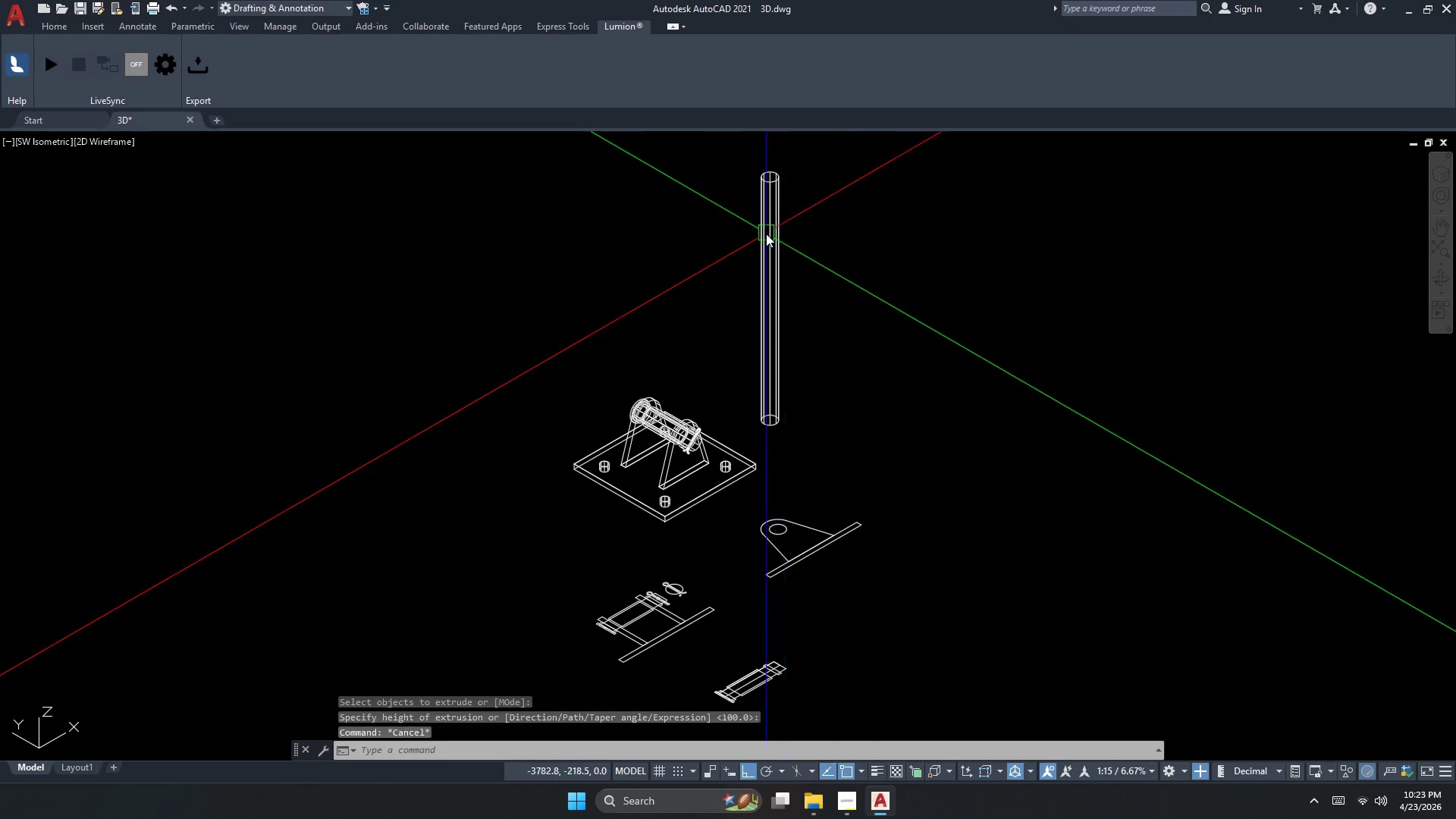 
double_click([766, 234])
 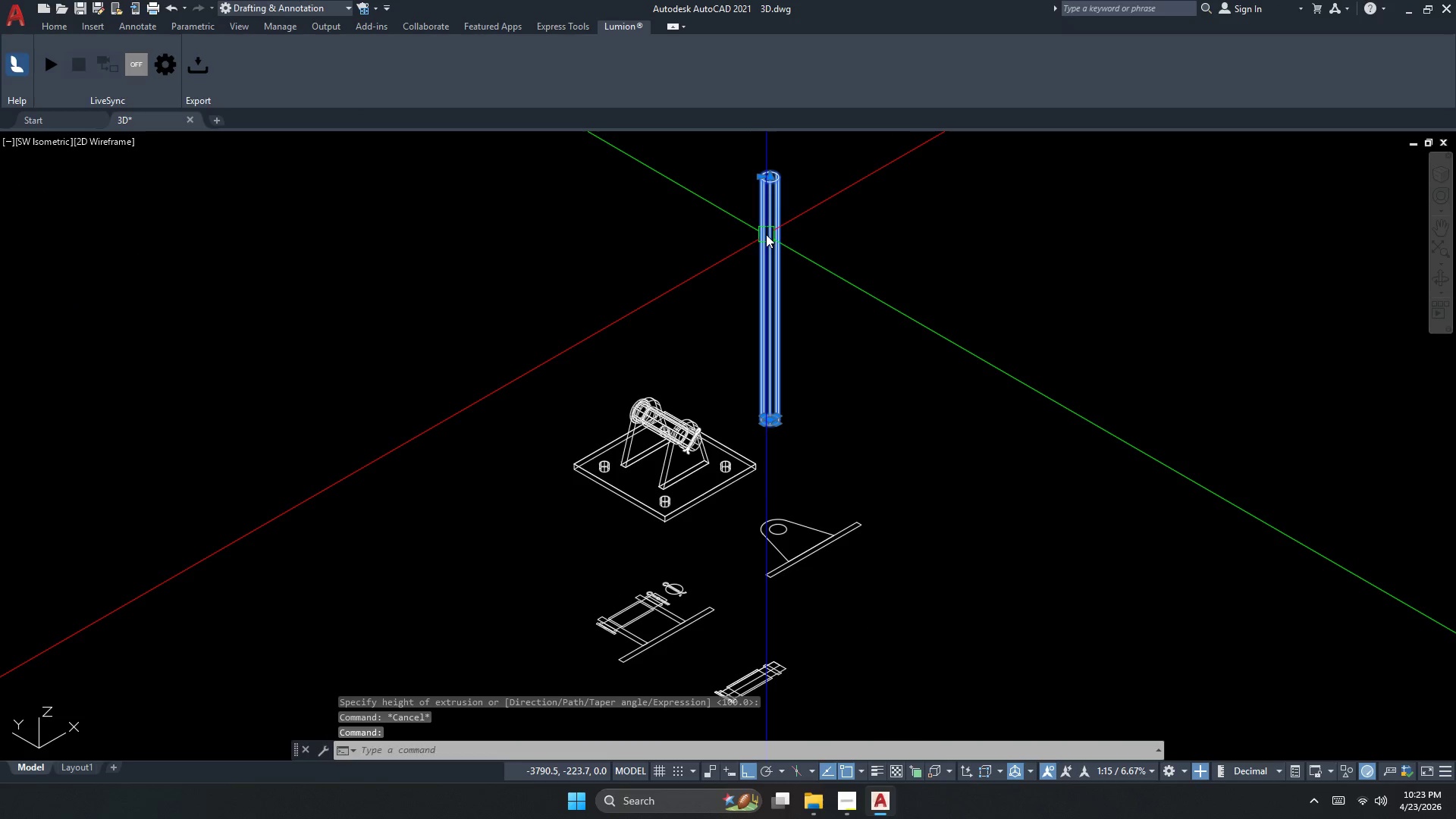 
type(3dr )
 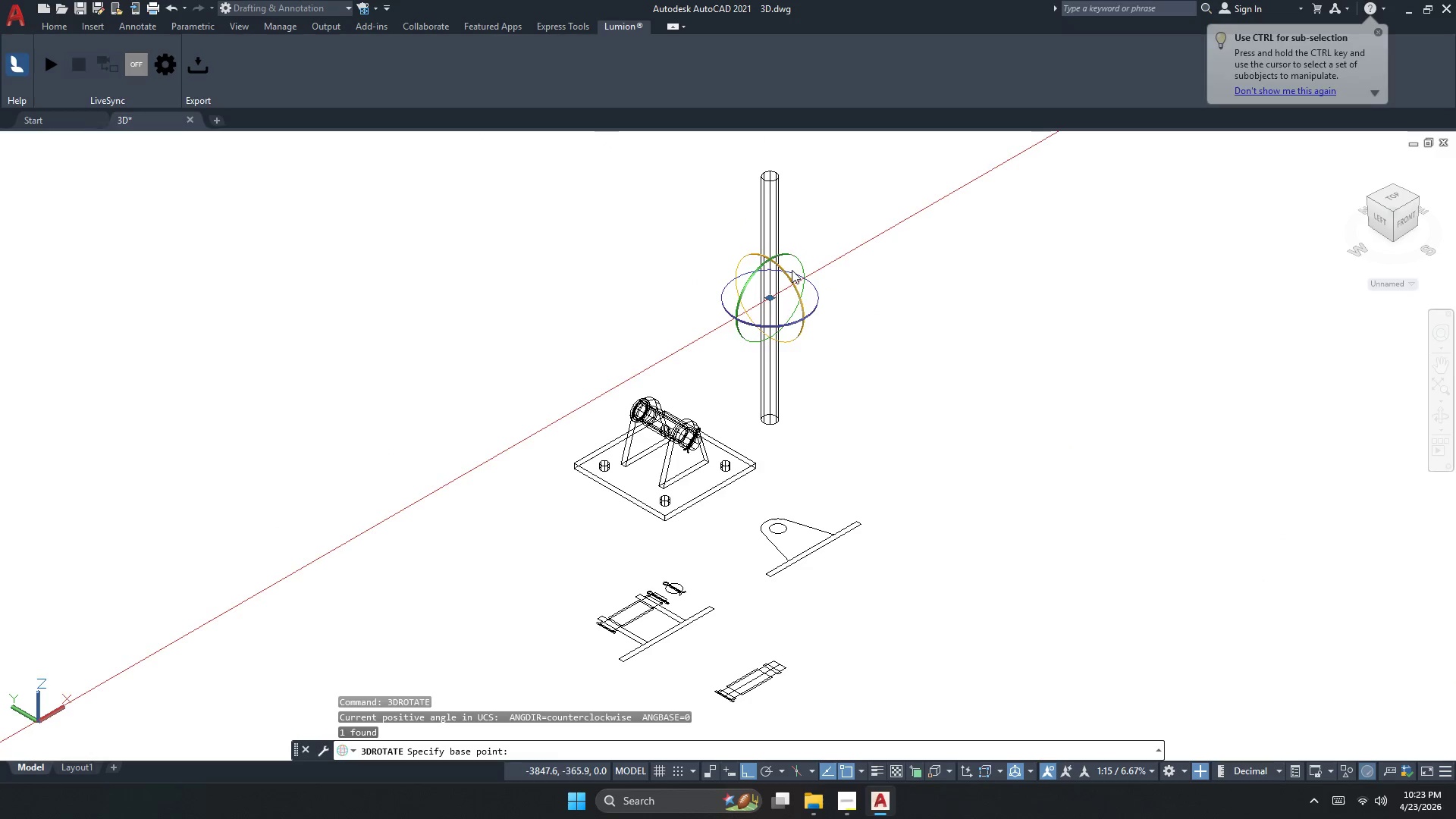 
left_click([790, 273])
 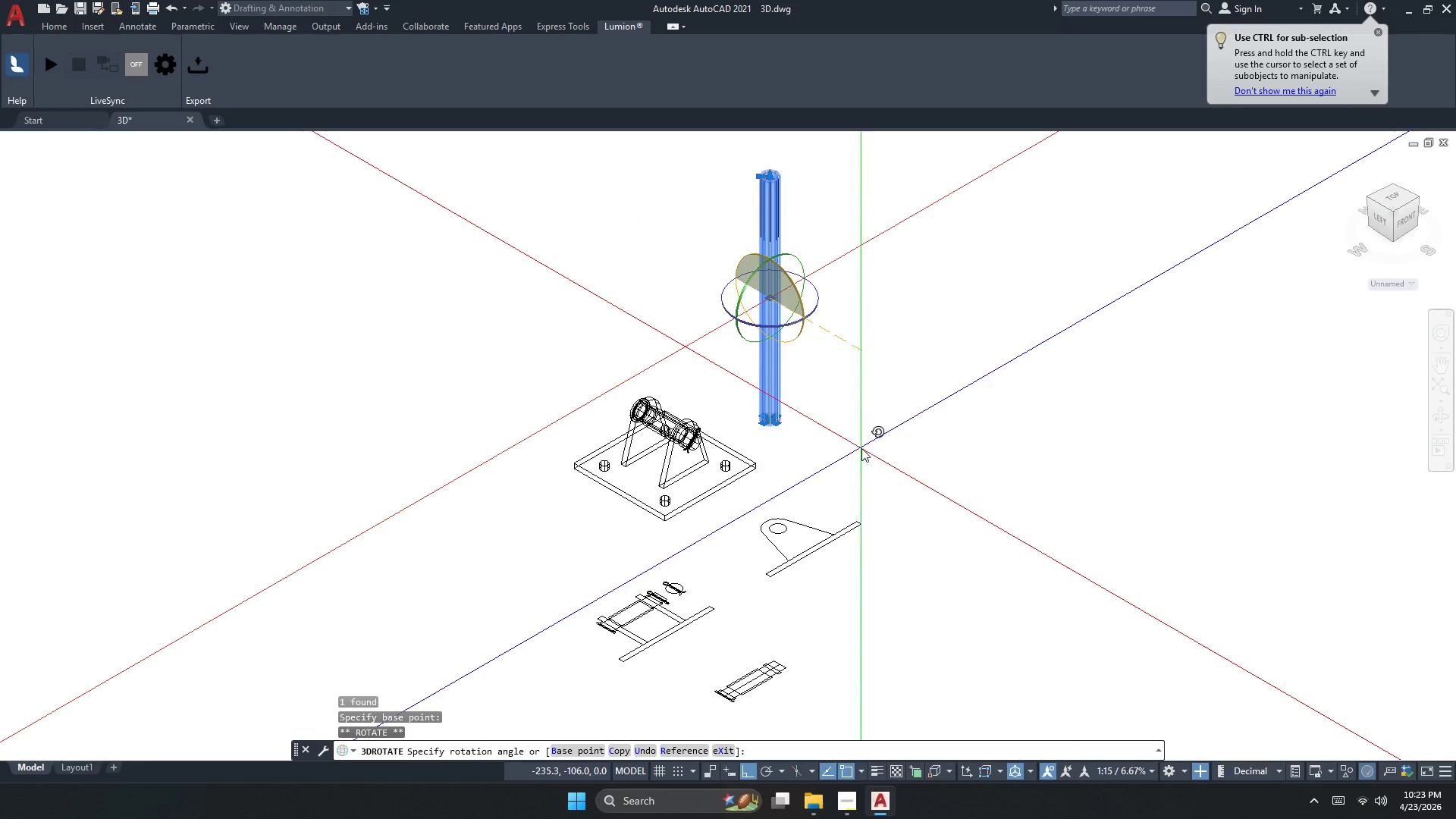 
left_click([930, 463])
 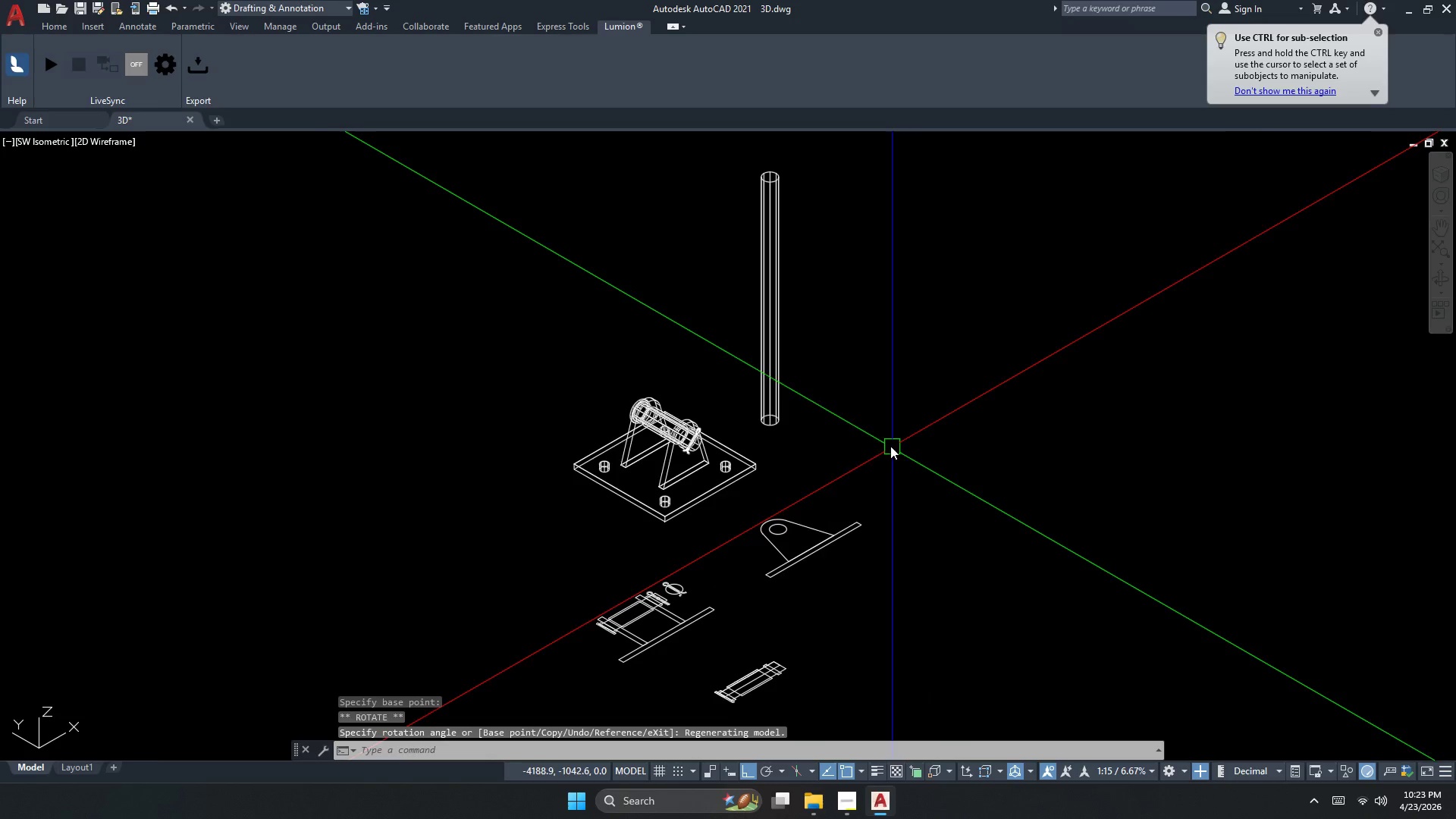 
left_click_drag(start_coordinate=[792, 387], to_coordinate=[791, 382])
 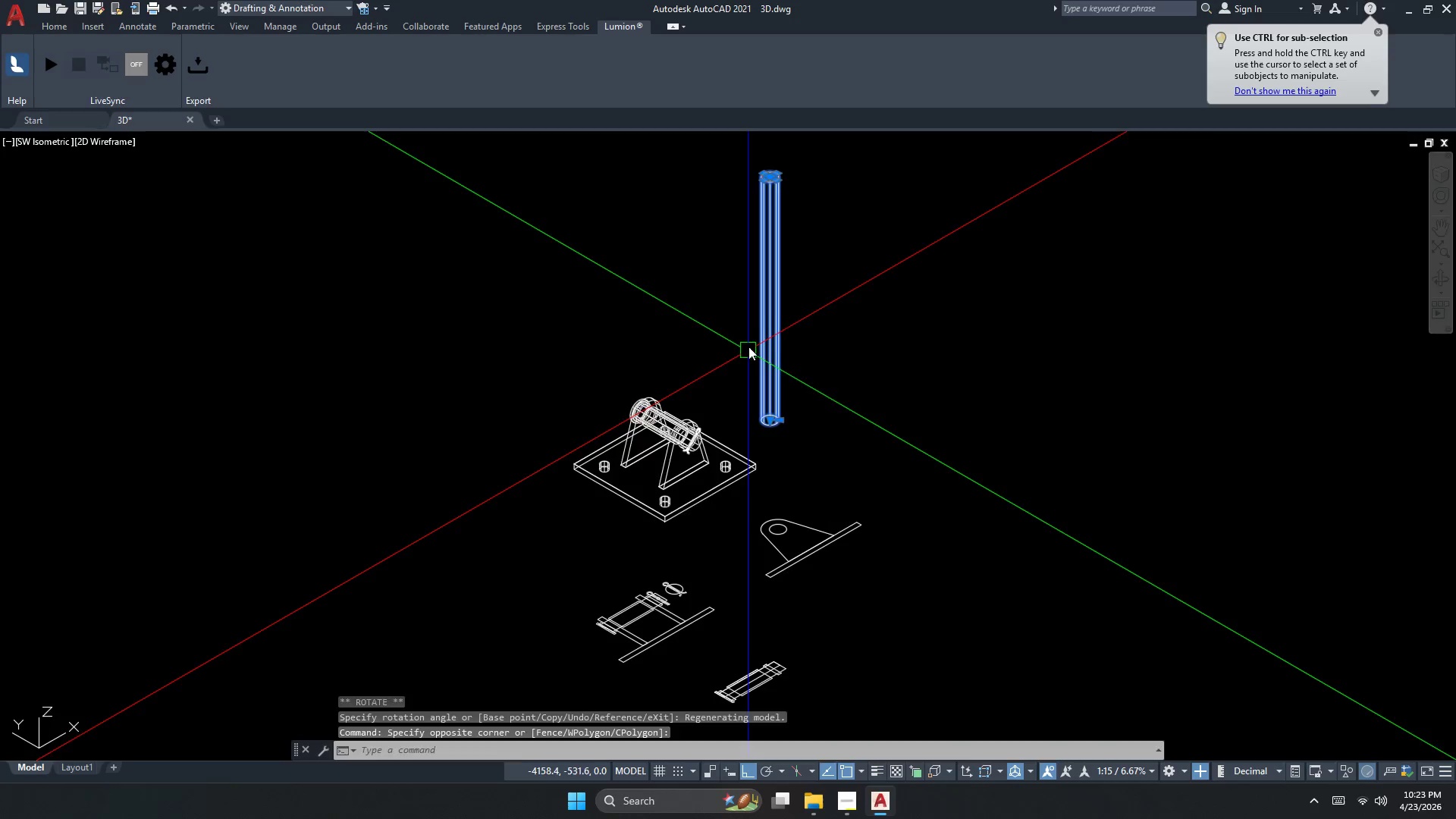 
key(Space)
 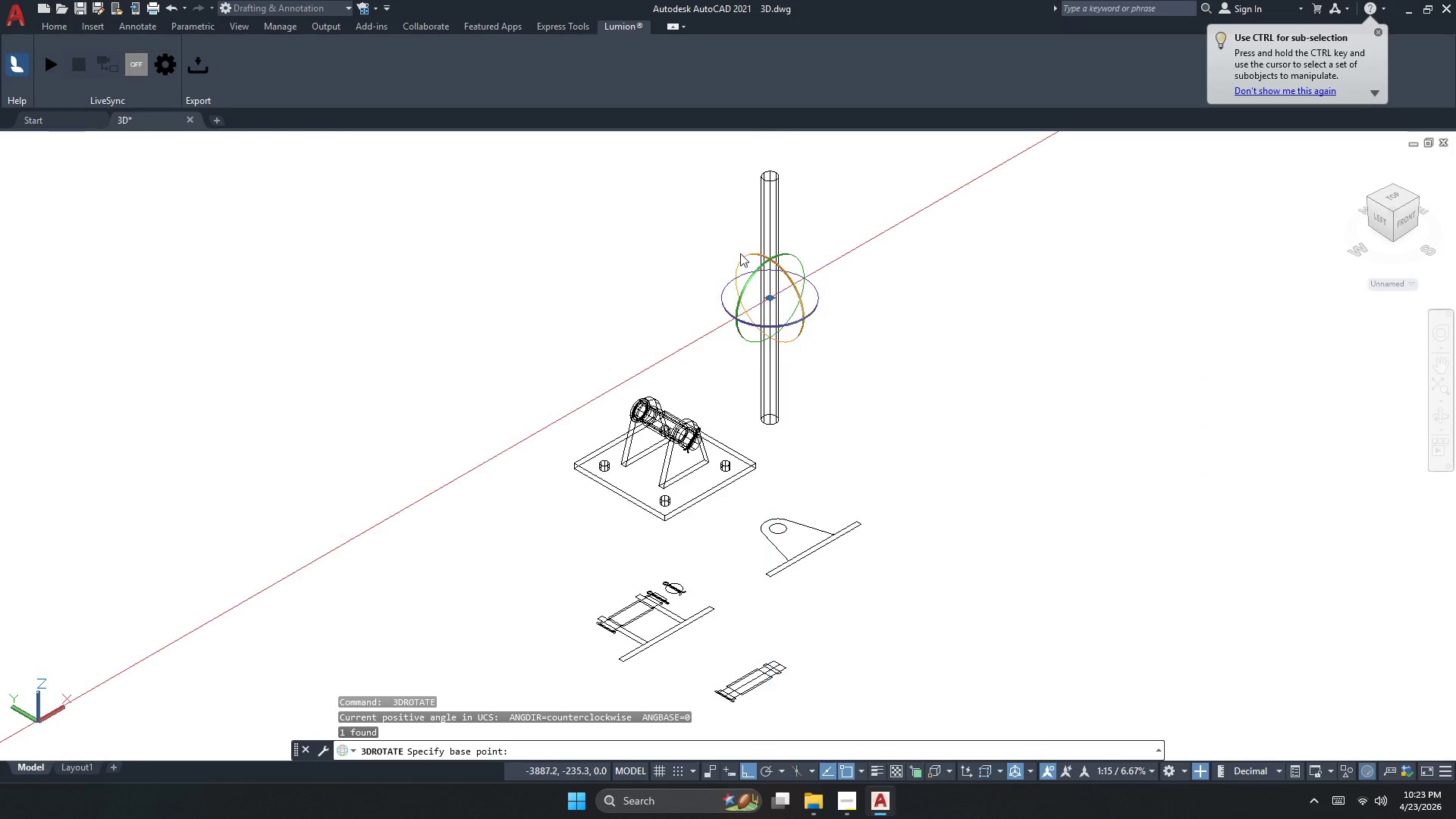 
left_click([739, 250])
 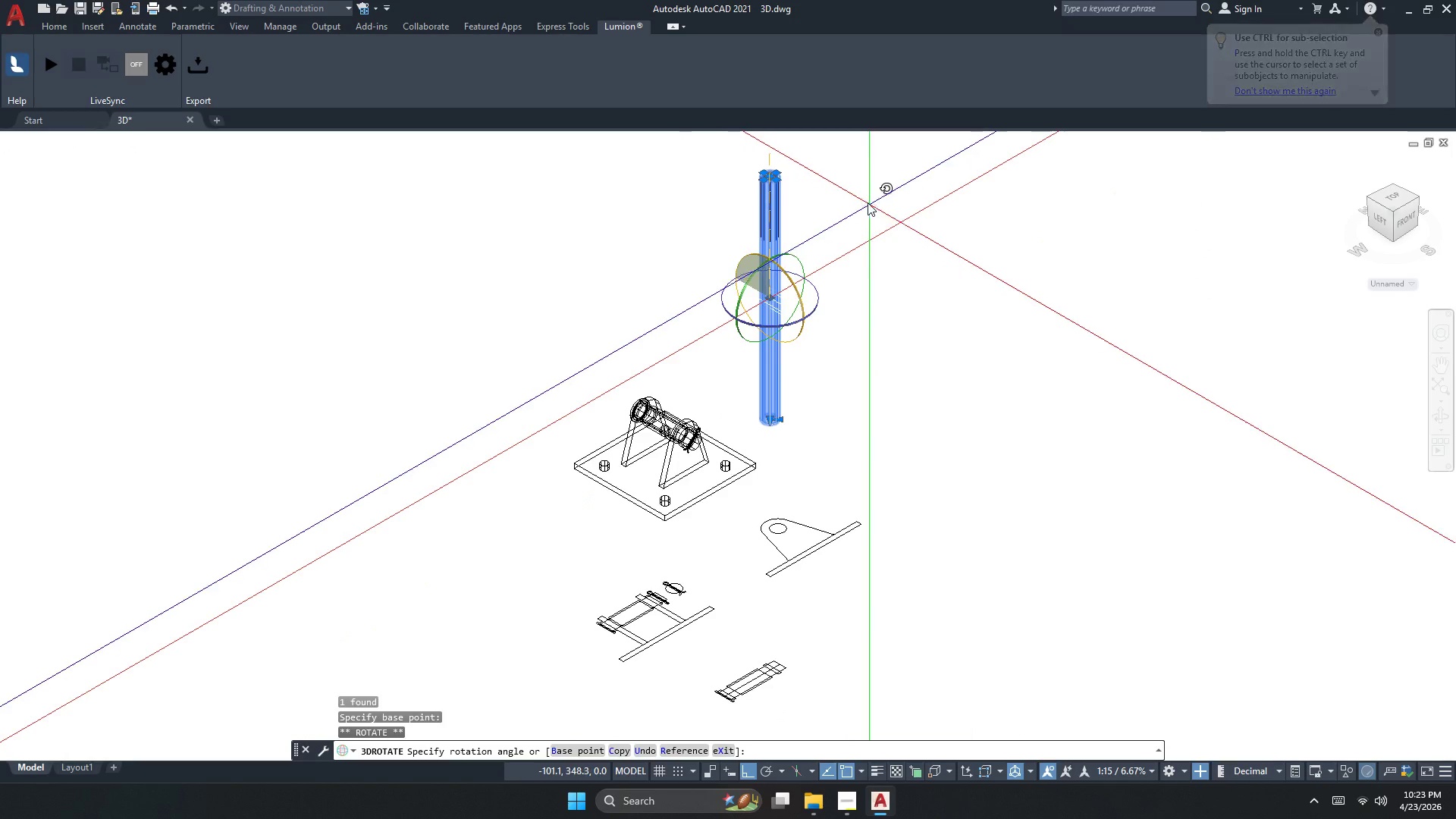 
left_click([862, 198])
 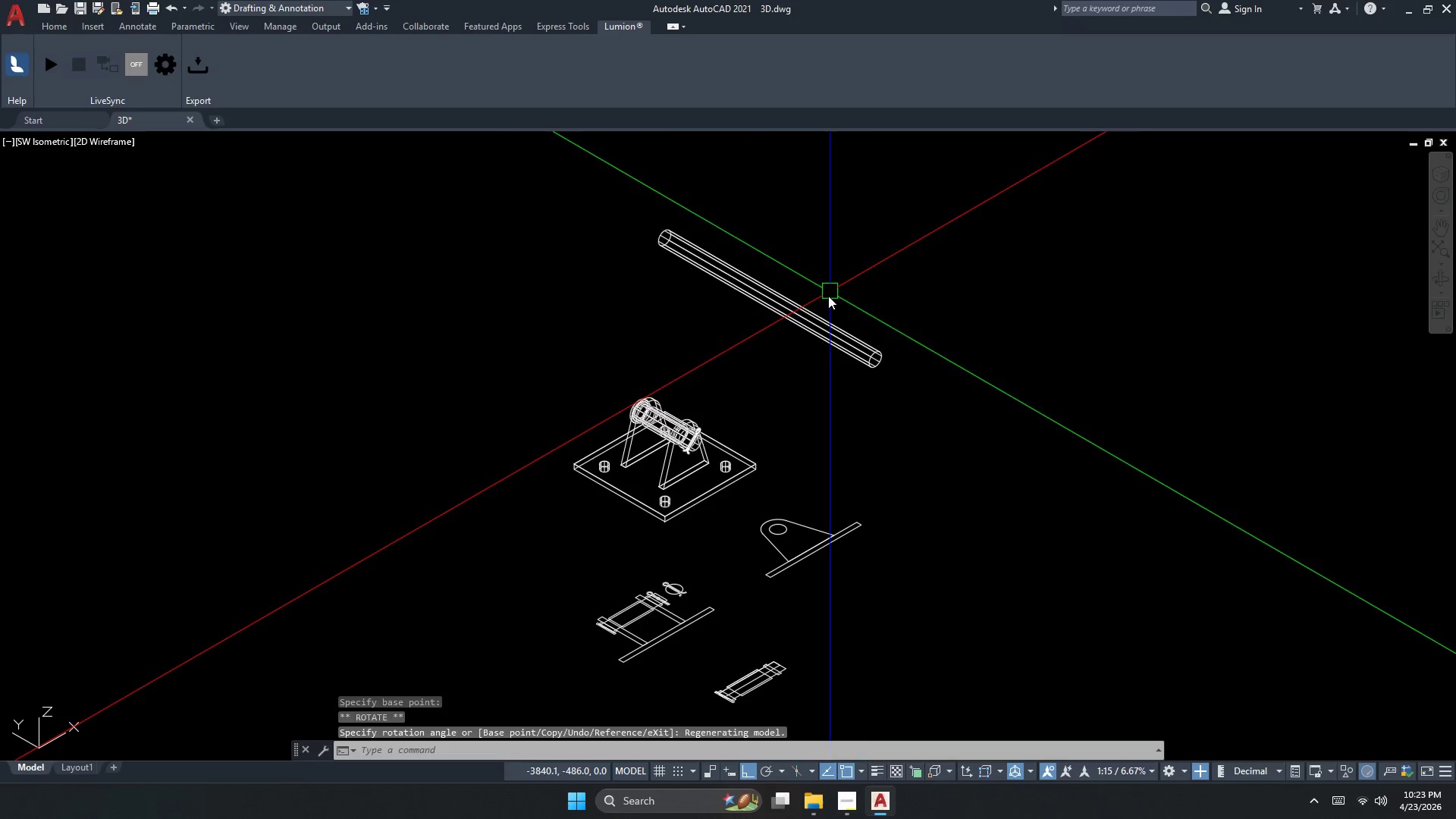 
key(Escape)
 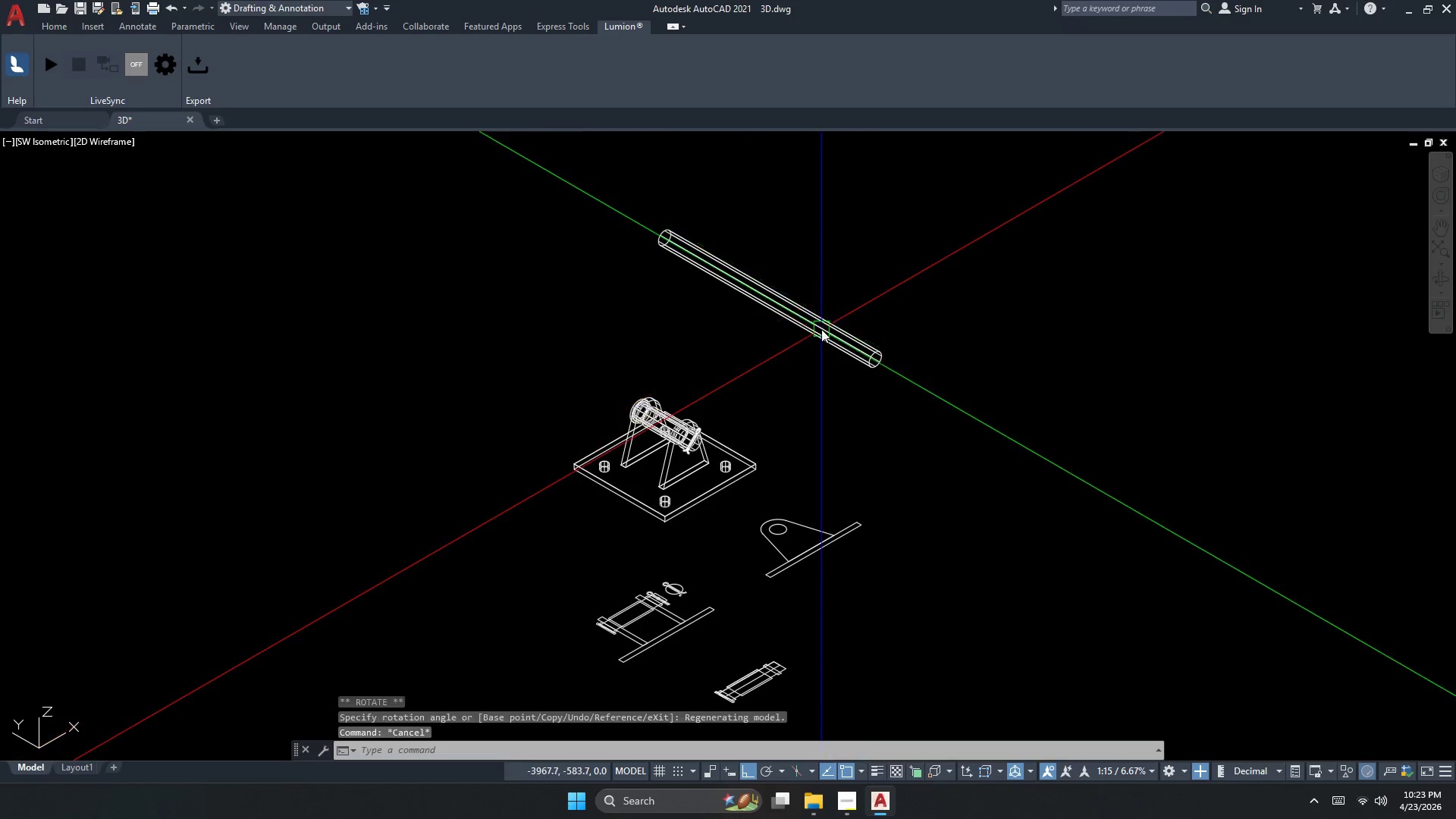 
double_click([821, 329])
 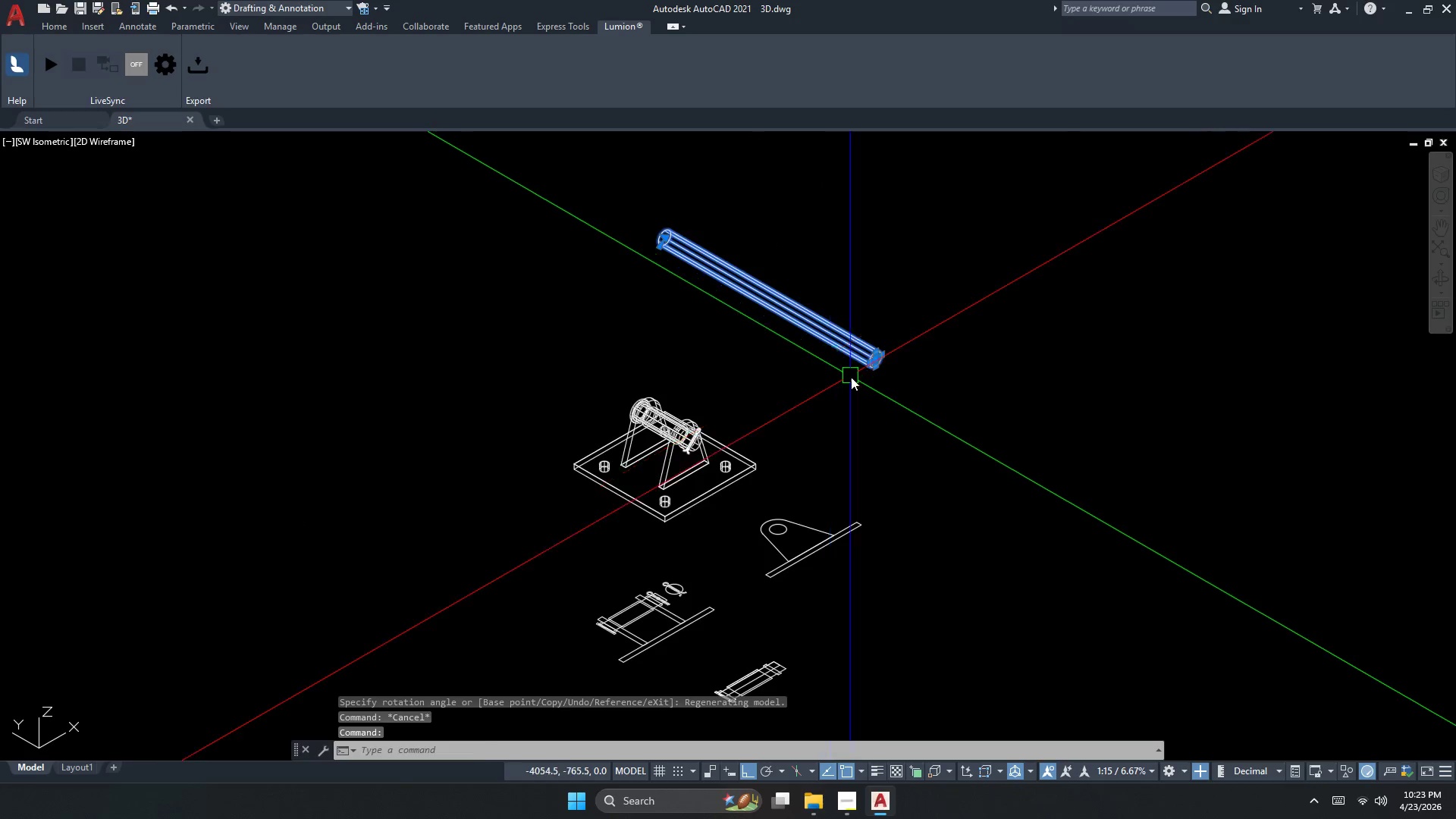 
key(M)
 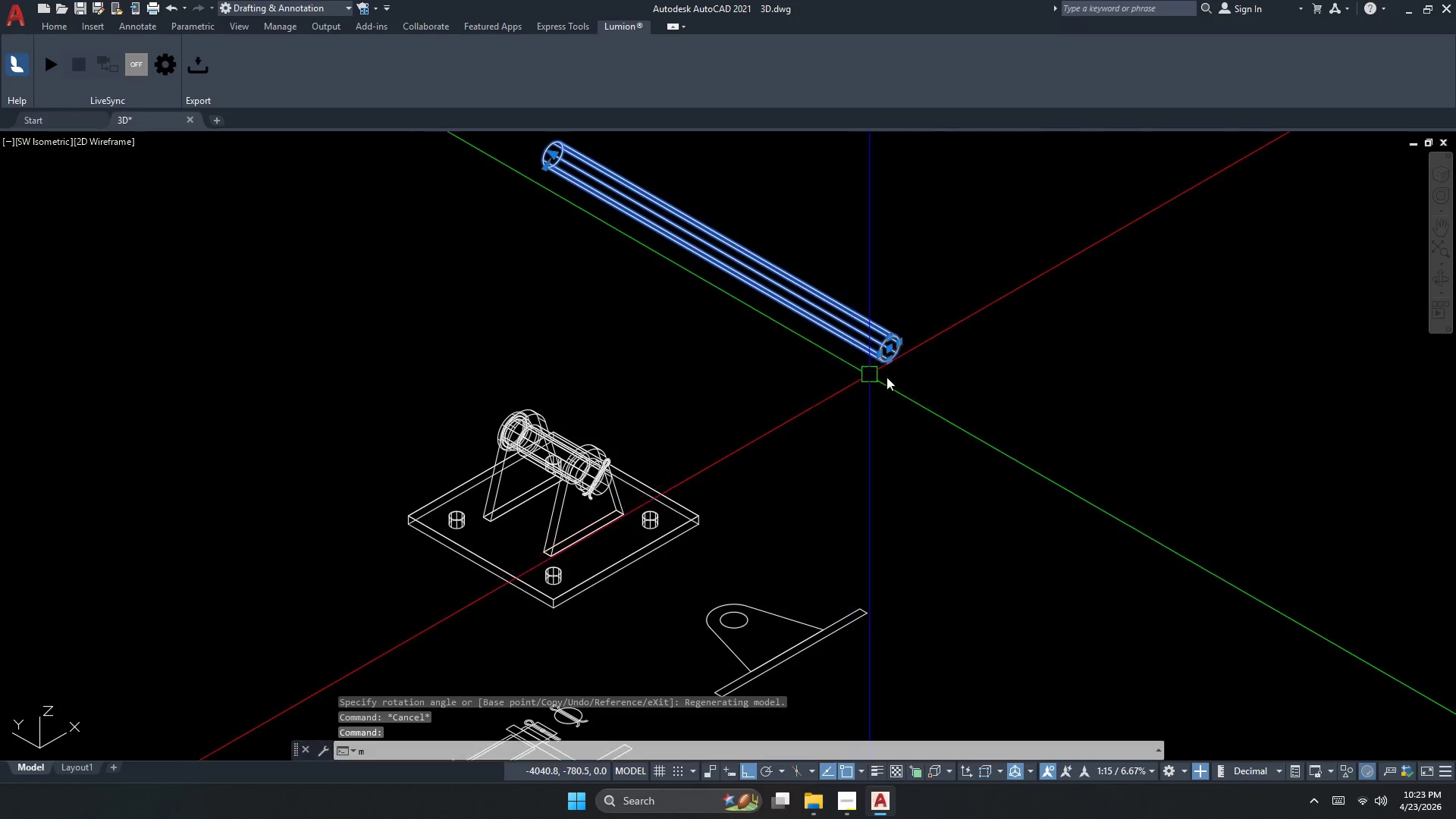 
key(Space)
 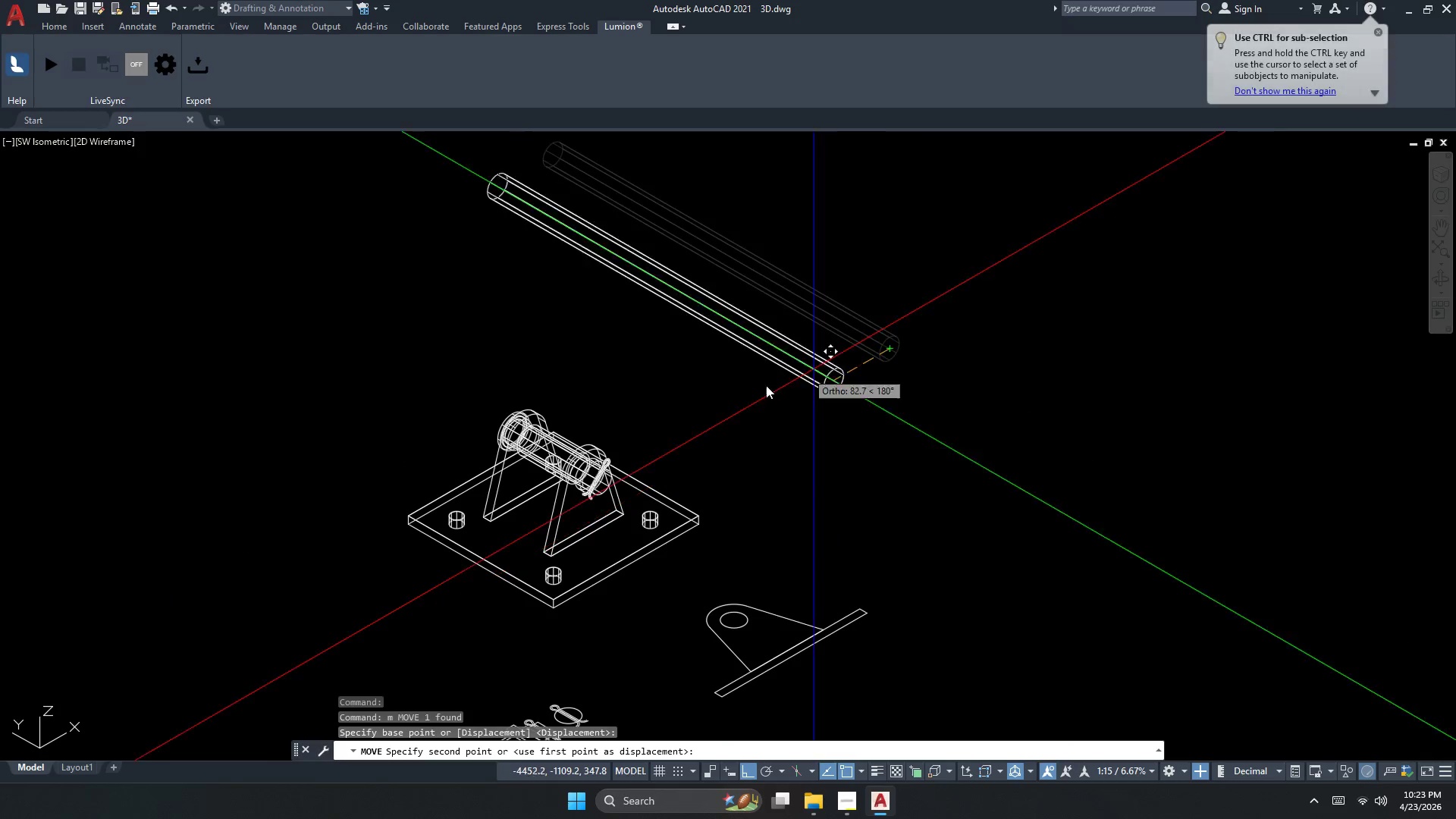 
scroll: coordinate [601, 477], scroll_direction: up, amount: 4.0
 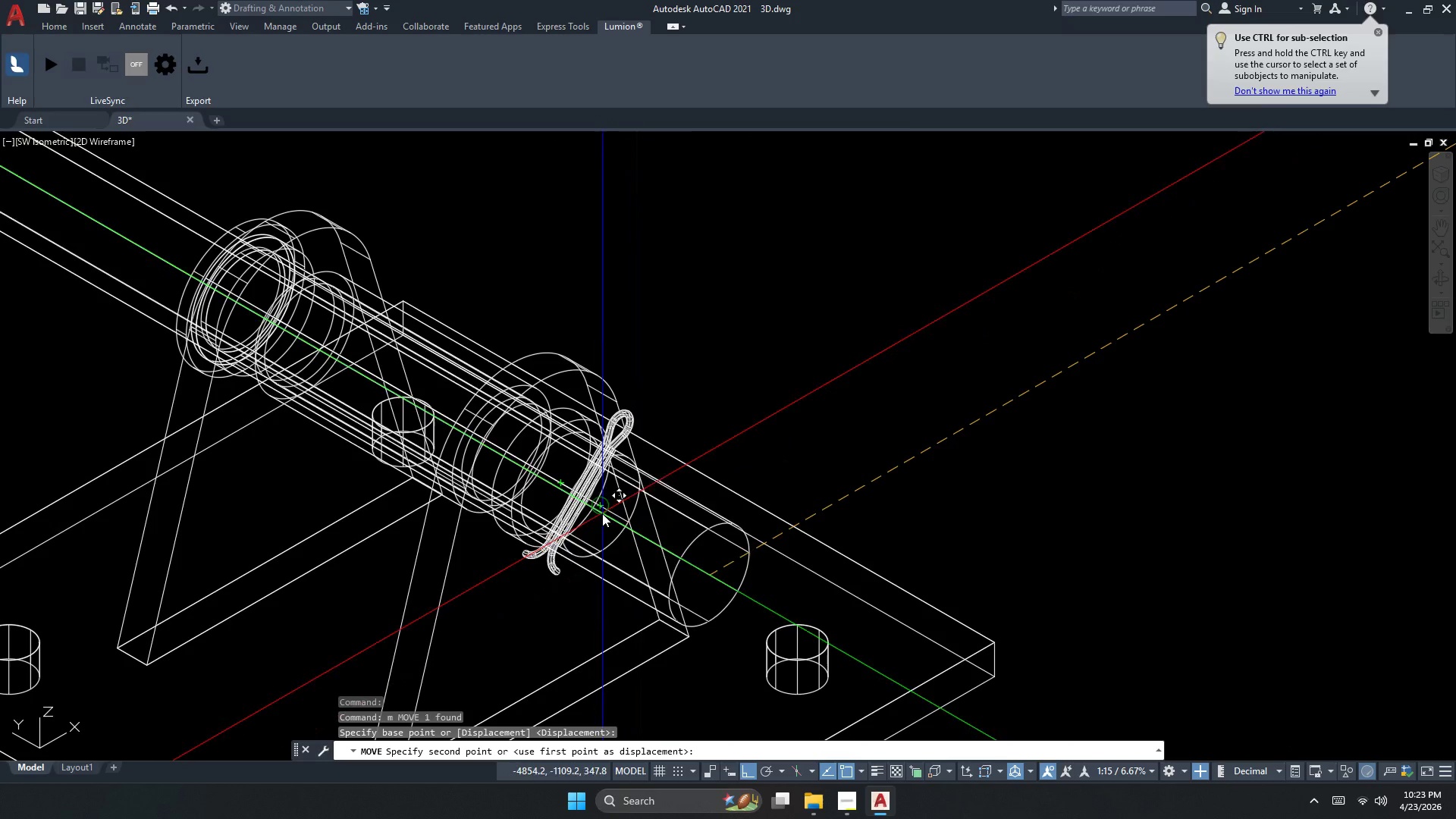 
left_click([601, 509])
 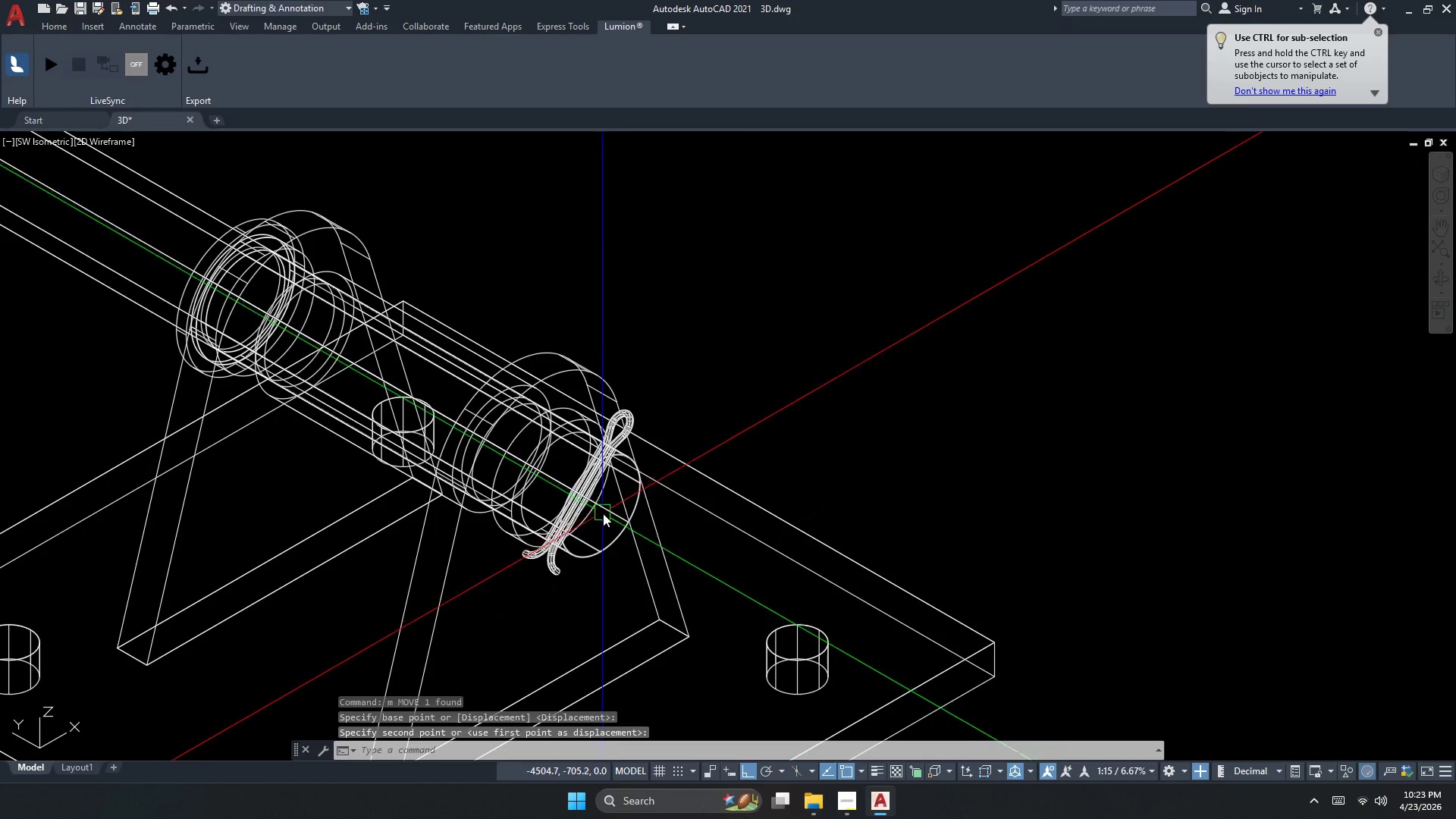 
key(Escape)
 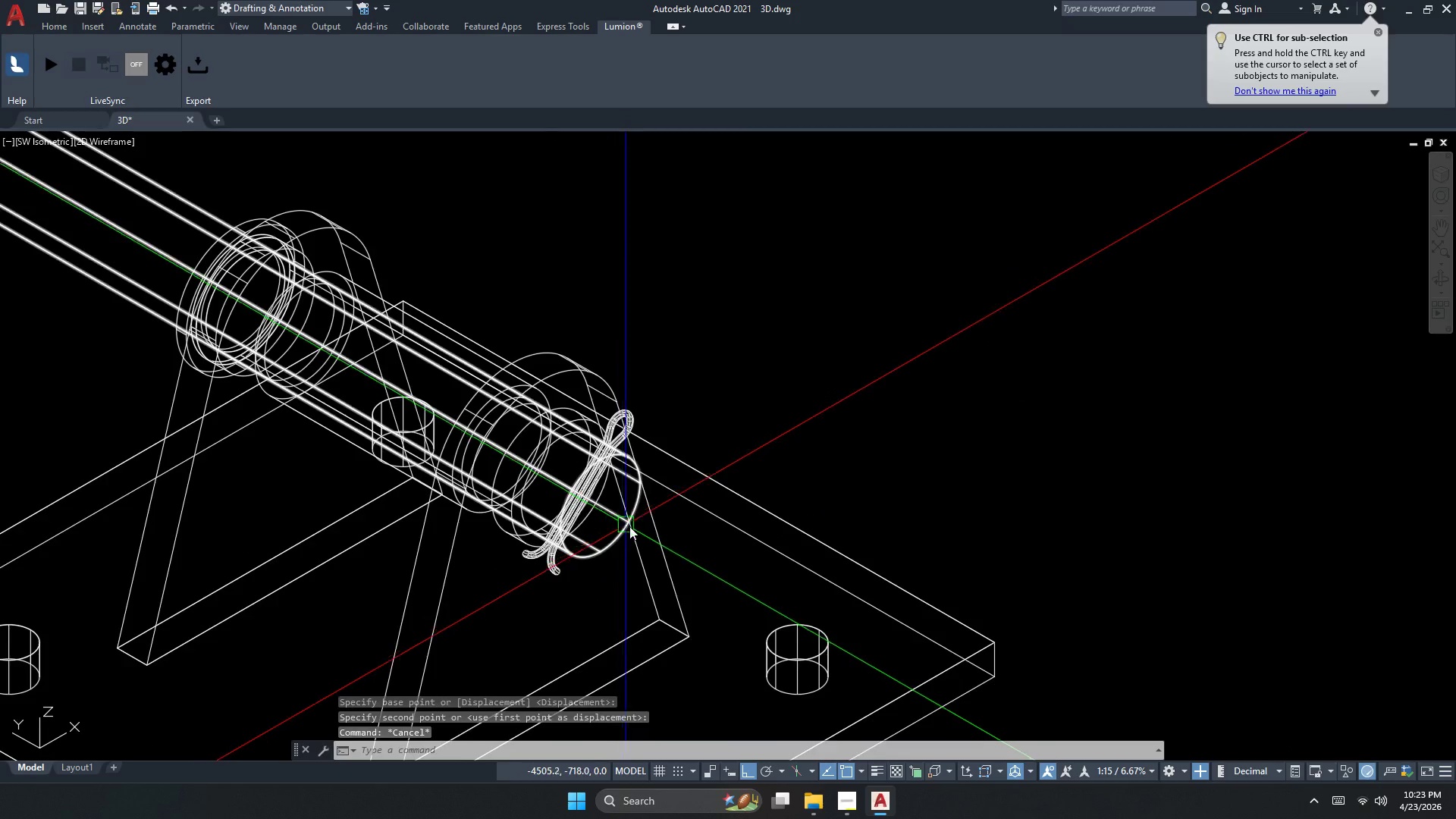 
left_click([321, 372])
 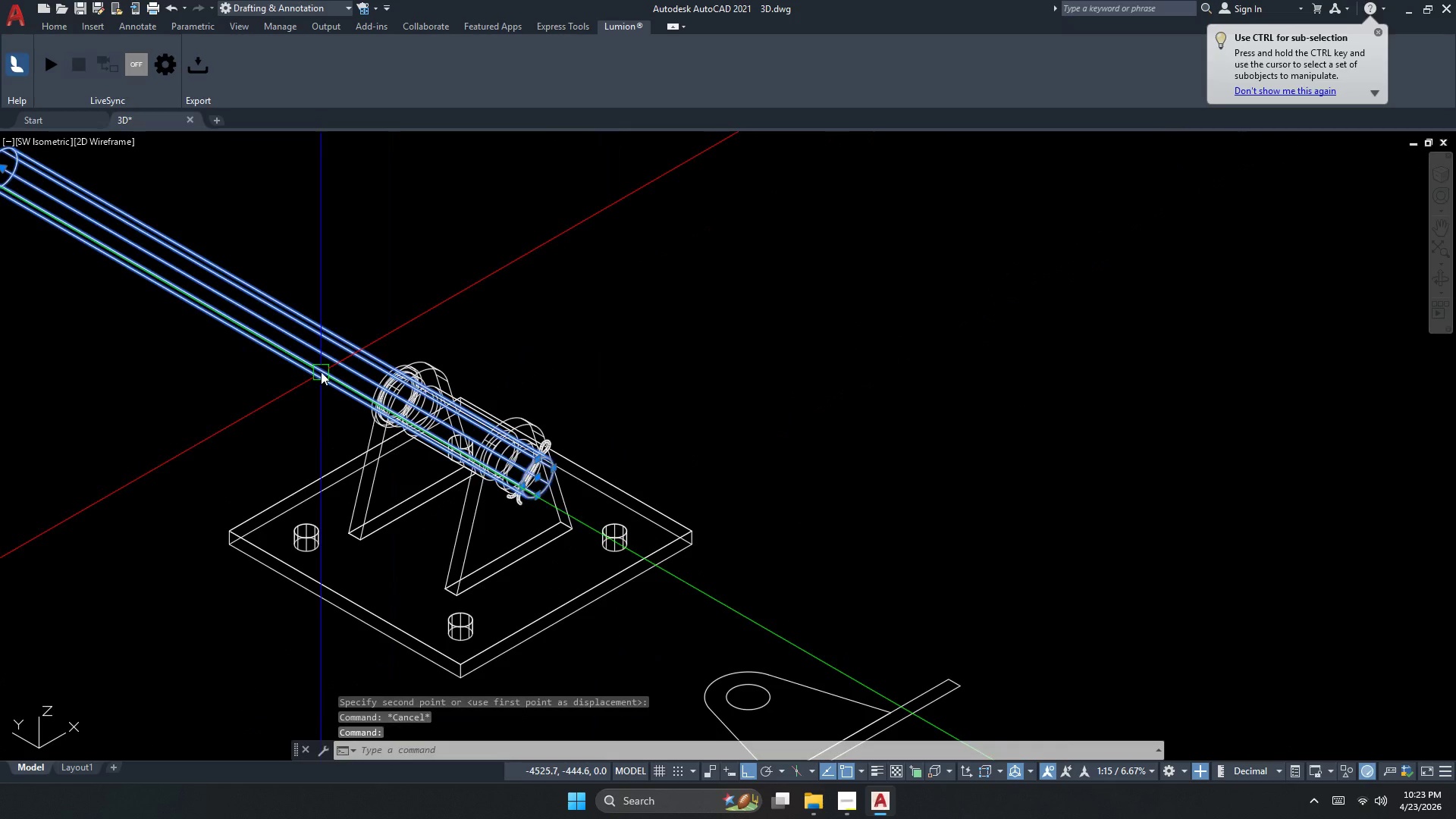 
key(M)
 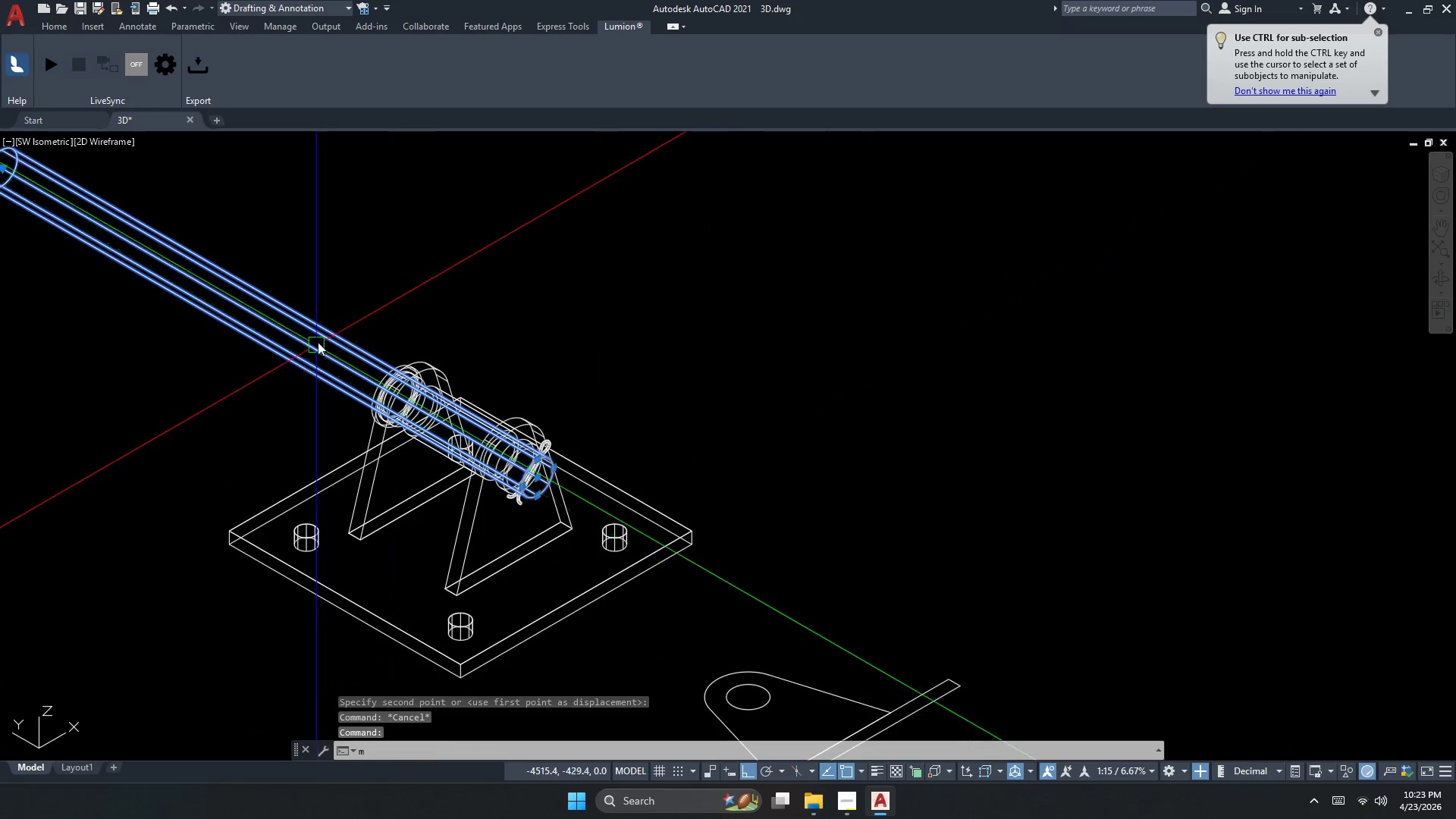 
scroll: coordinate [408, 415], scroll_direction: down, amount: 2.0
 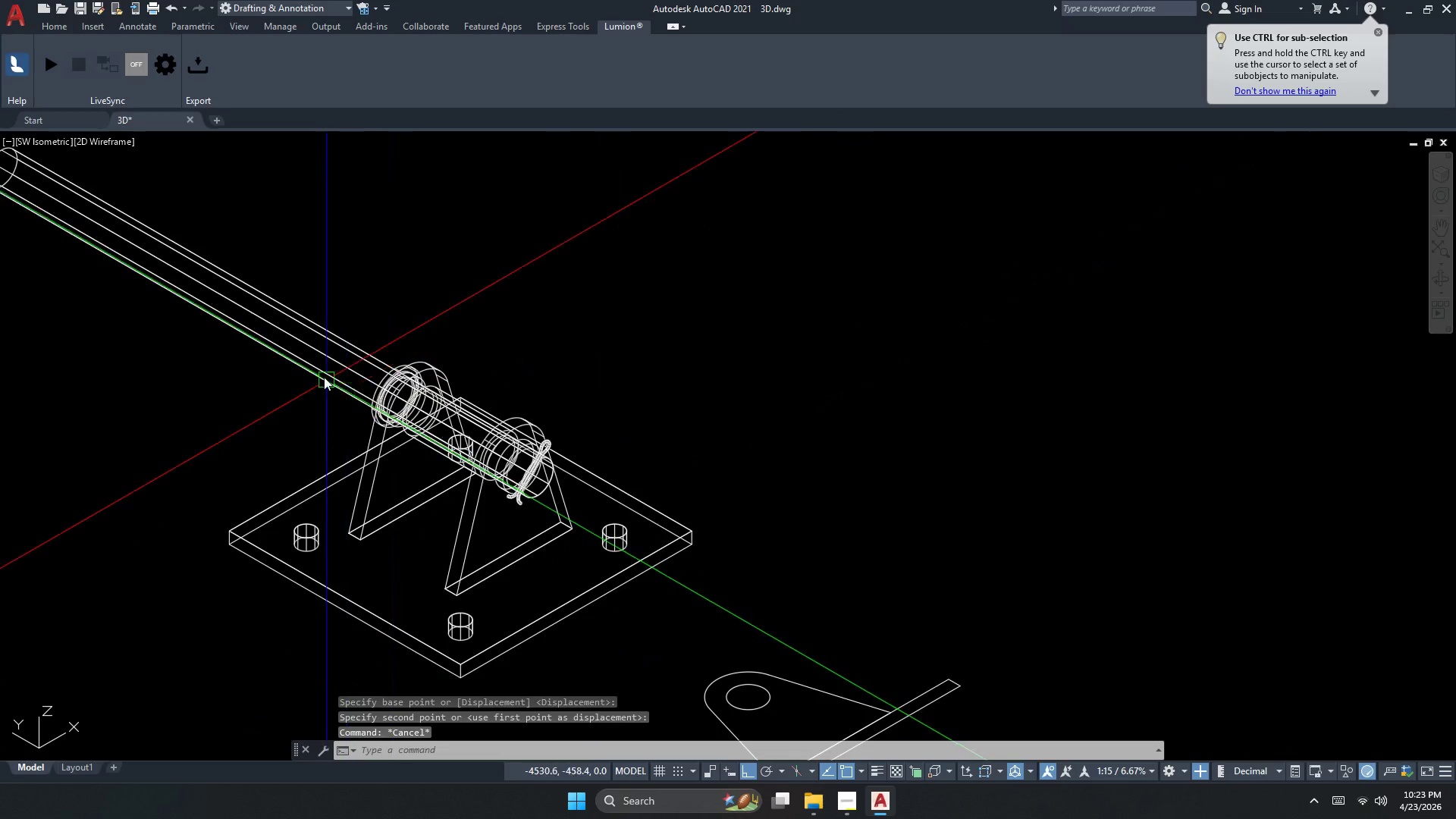 
key(Space)
 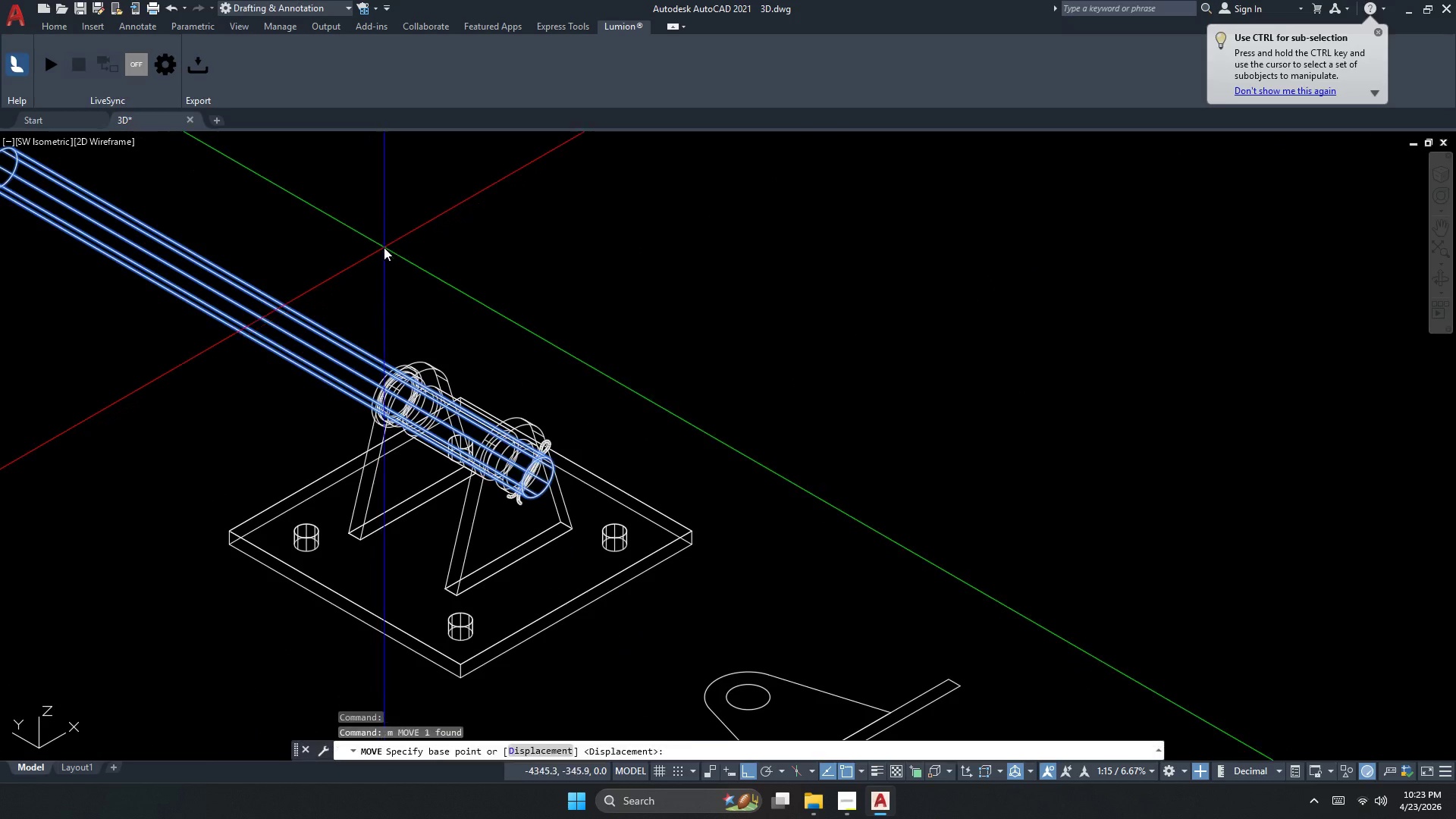 
left_click_drag(start_coordinate=[384, 247], to_coordinate=[391, 246])
 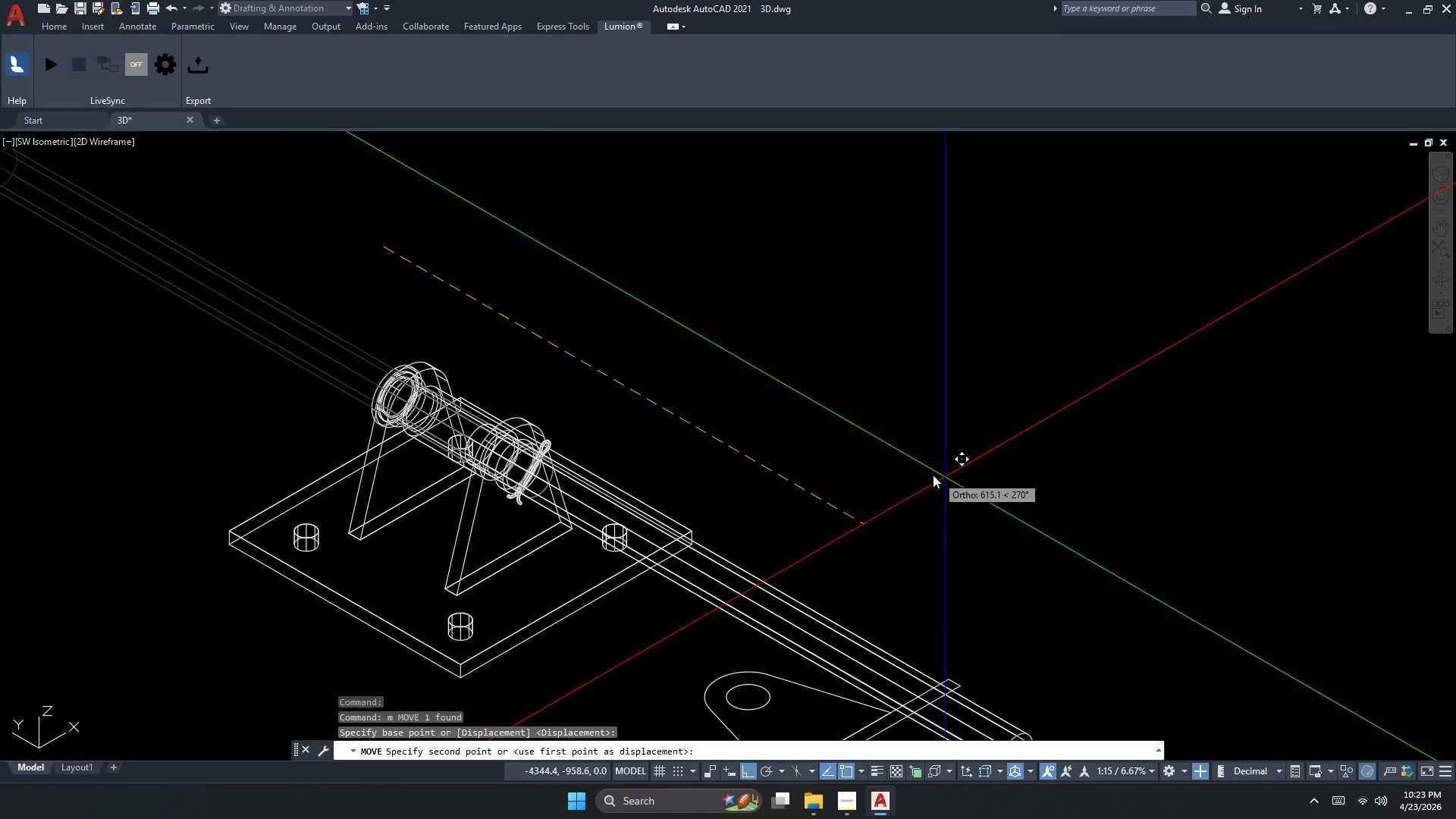 
left_click([915, 477])
 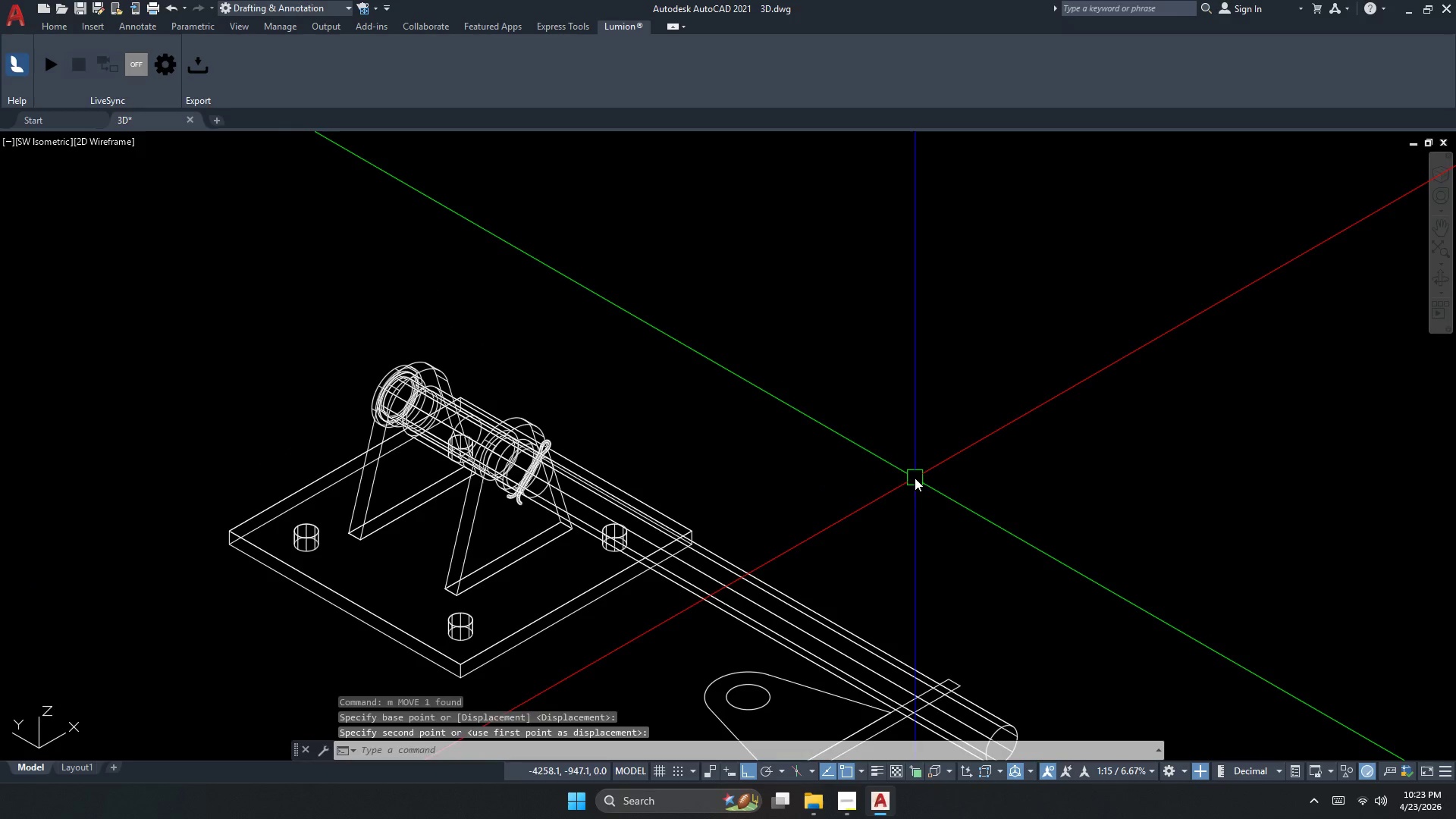 
key(Escape)
 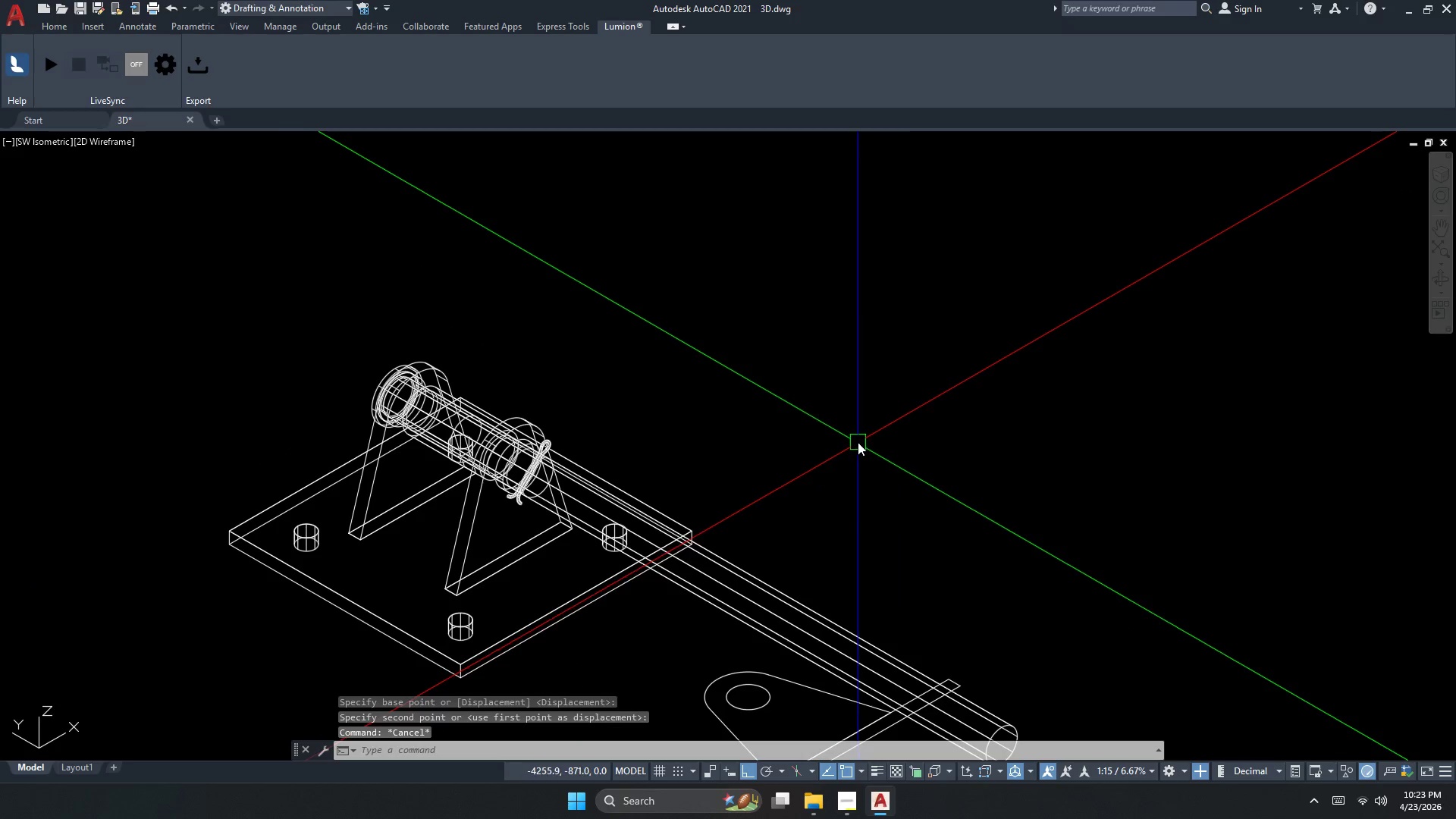 
key(Escape)
 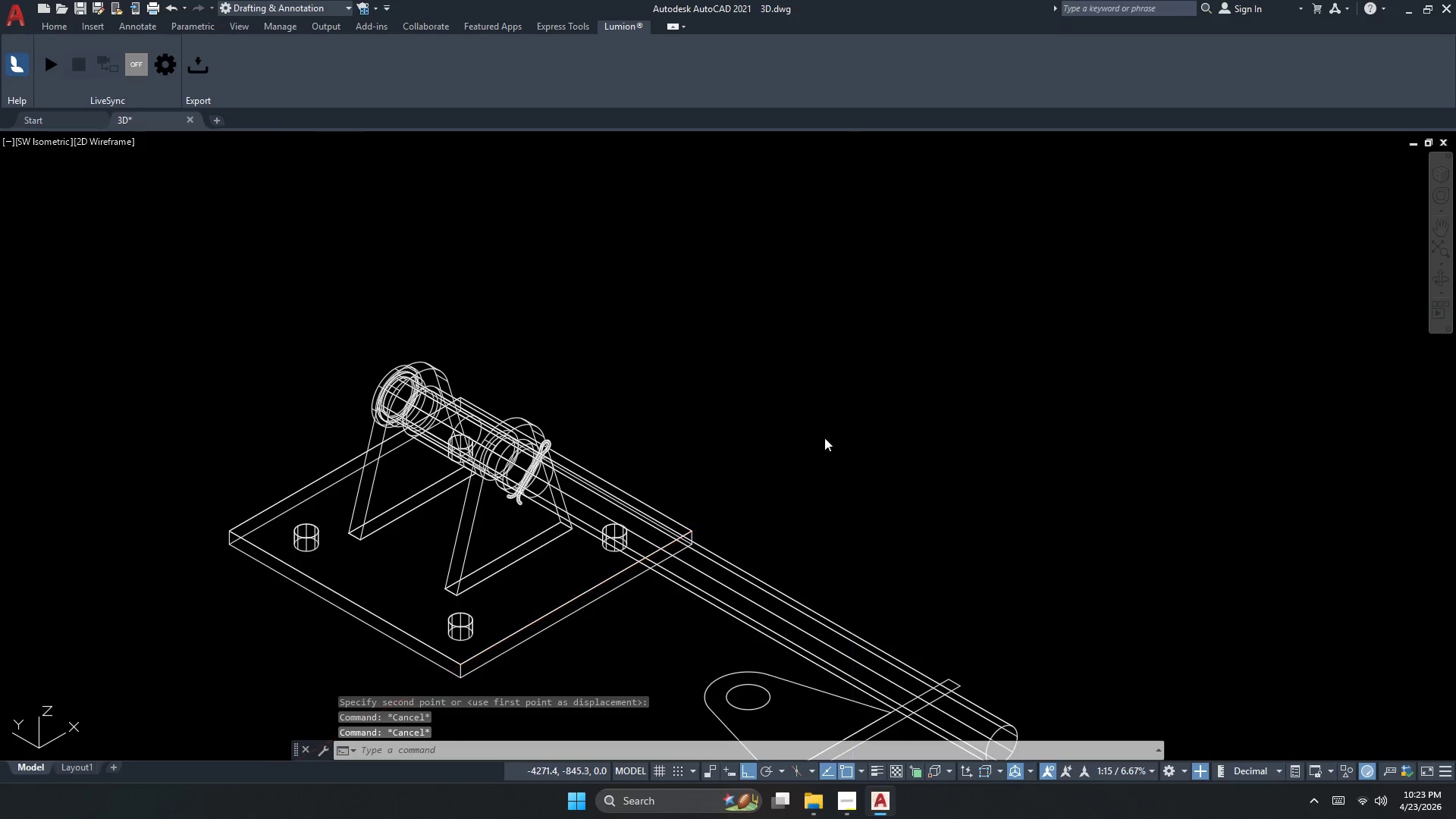 
key(Escape)
 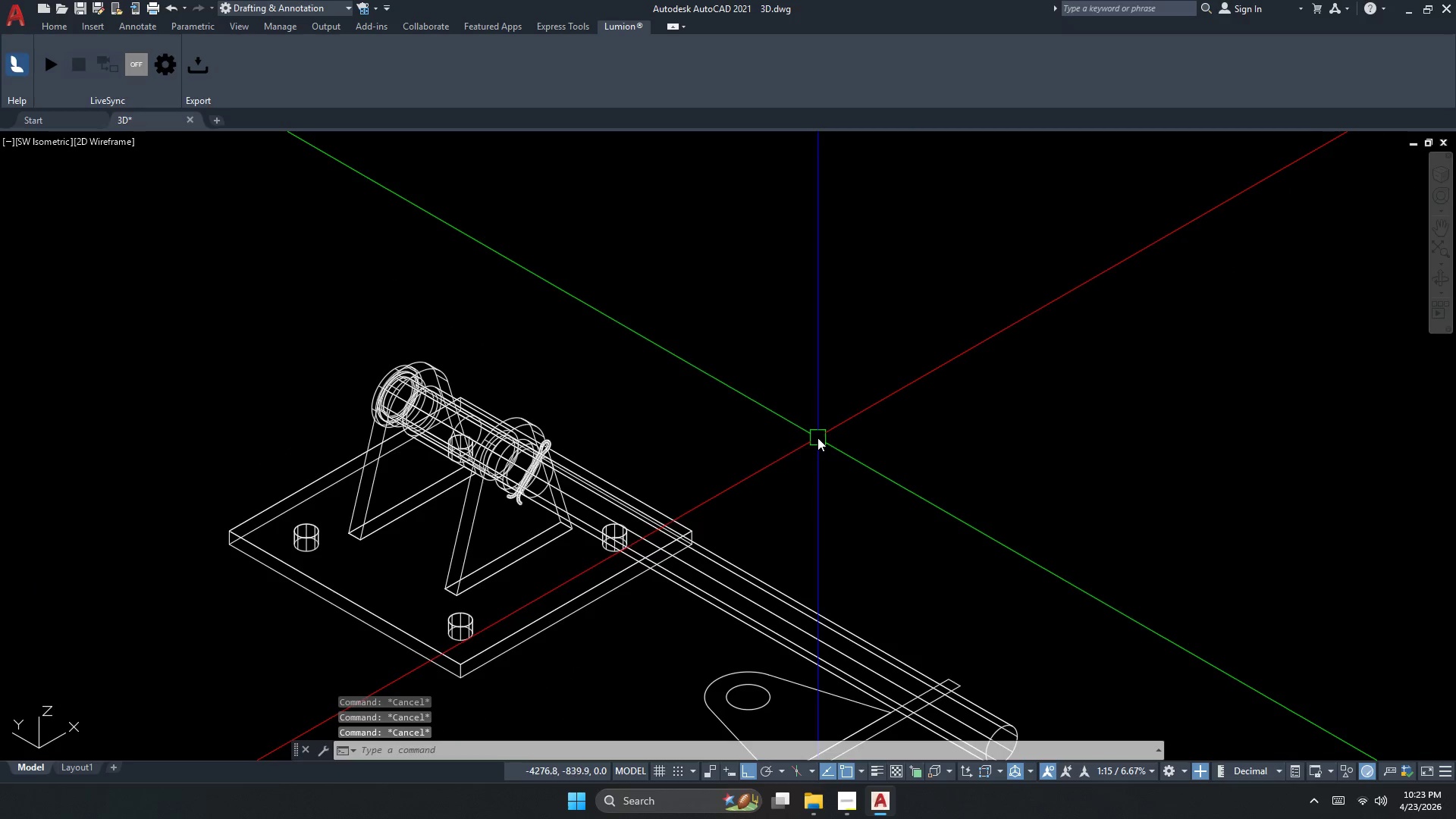 
key(Escape)
 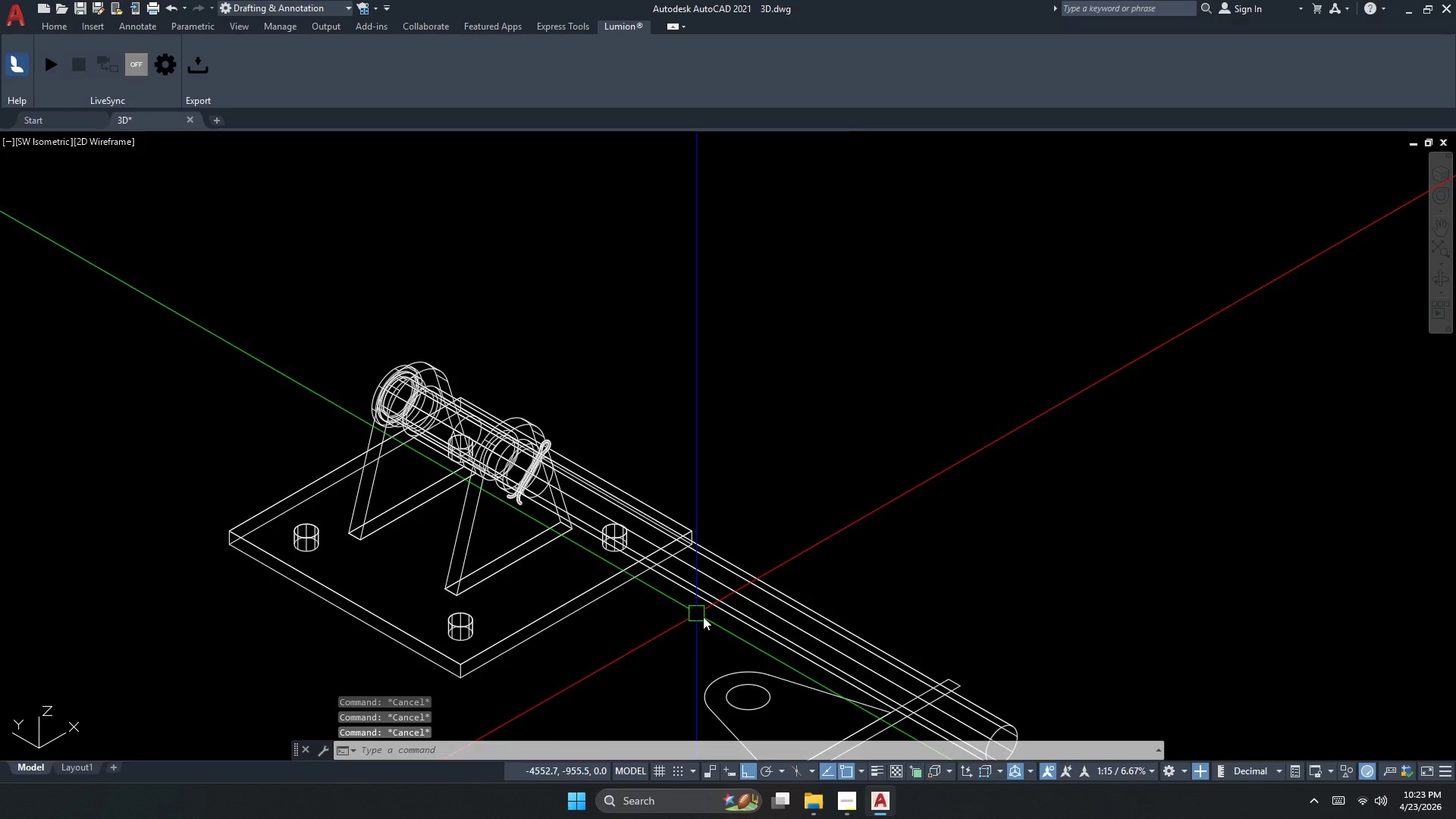 
left_click([745, 623])
 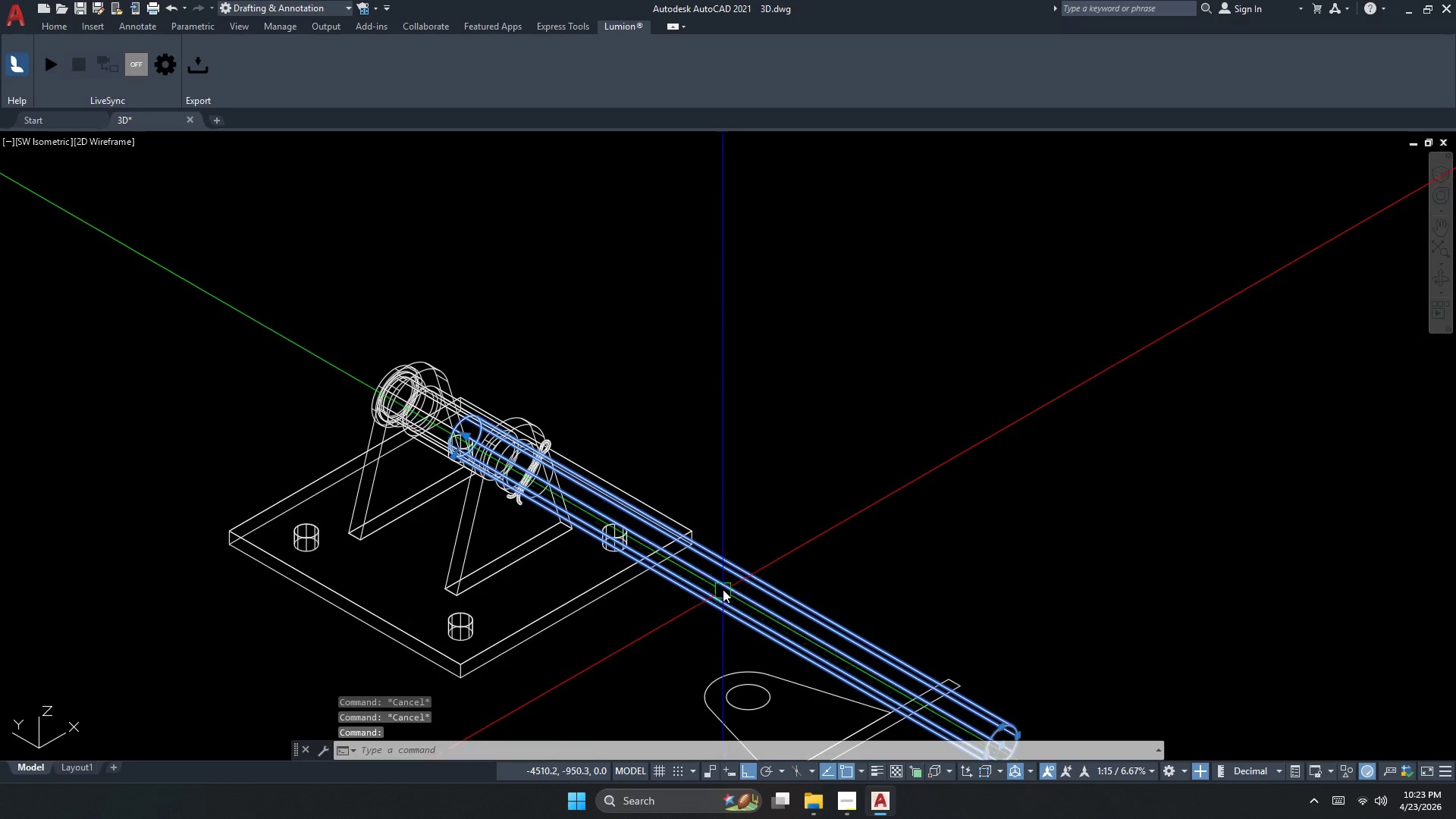 
key(C)
 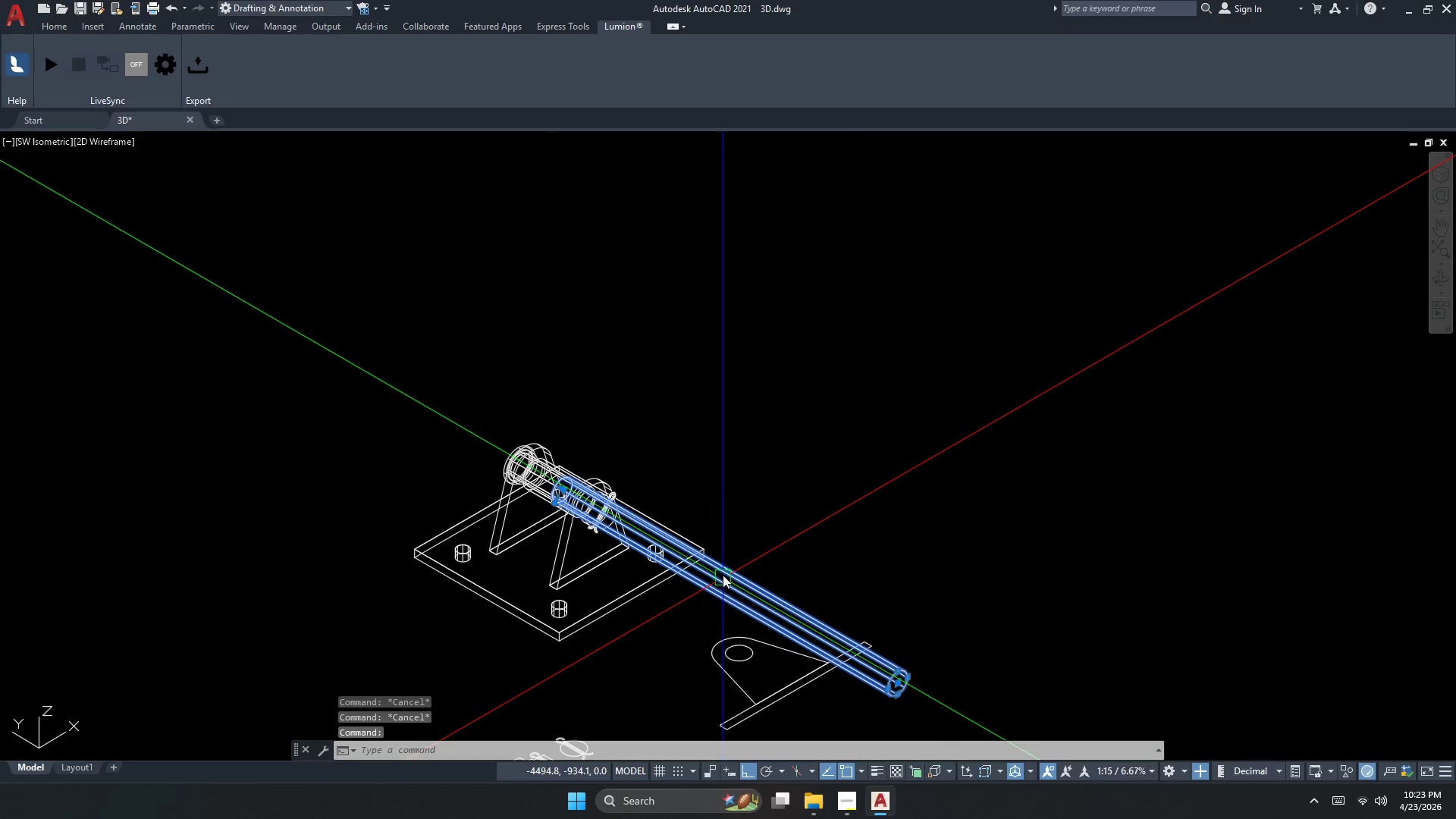 
scroll: coordinate [723, 580], scroll_direction: down, amount: 1.0
 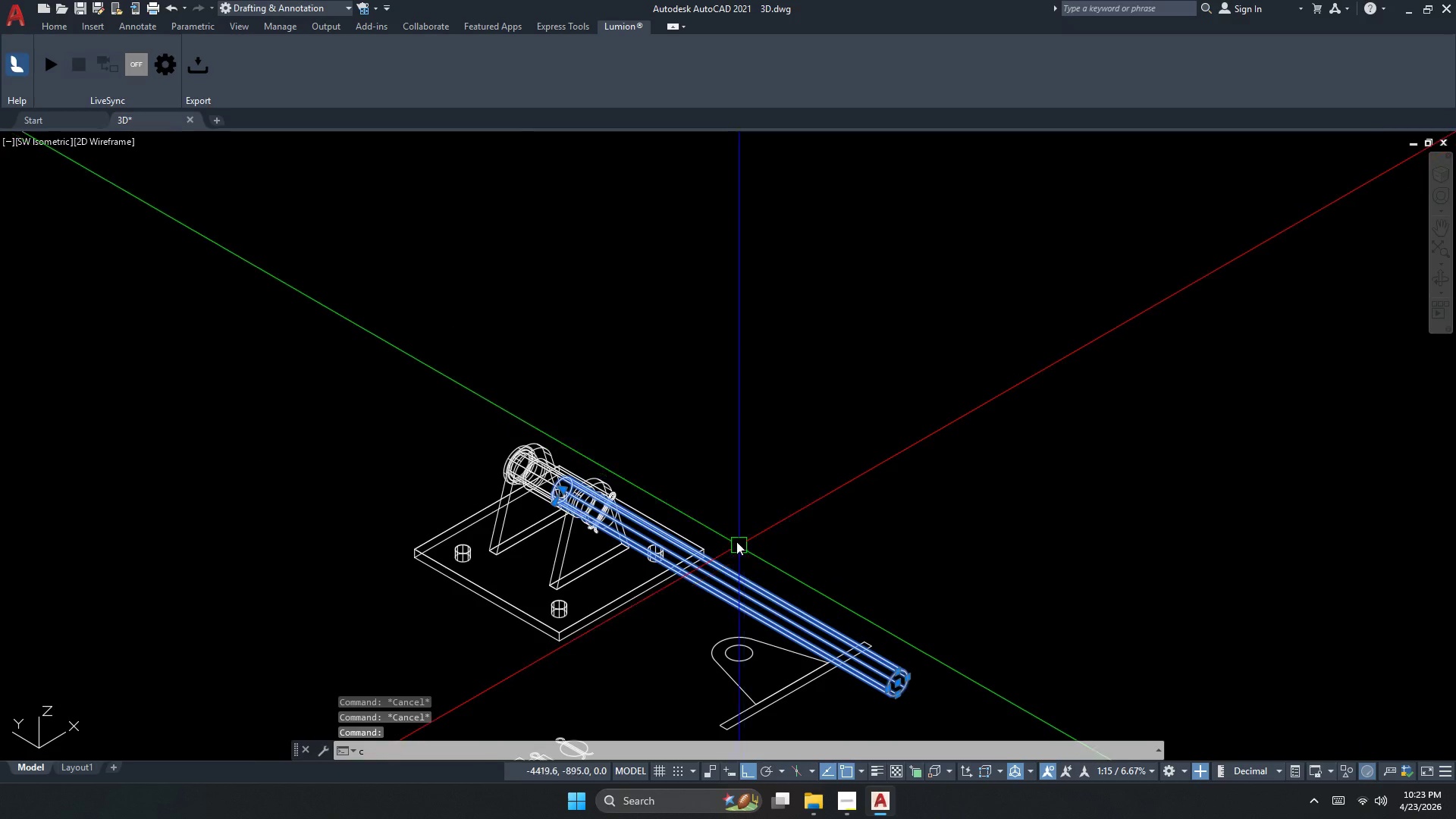 
key(O)
 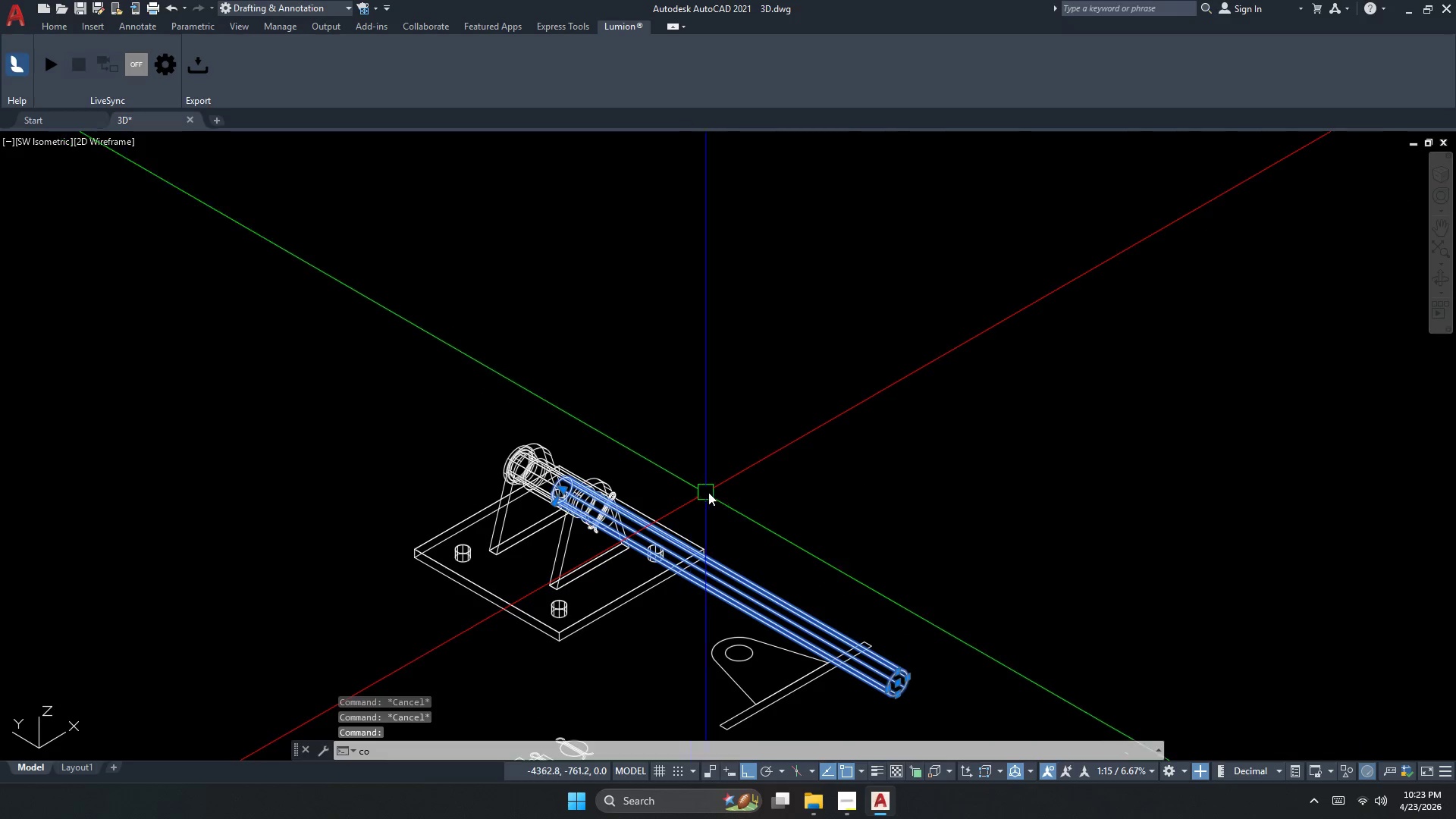 
key(Space)
 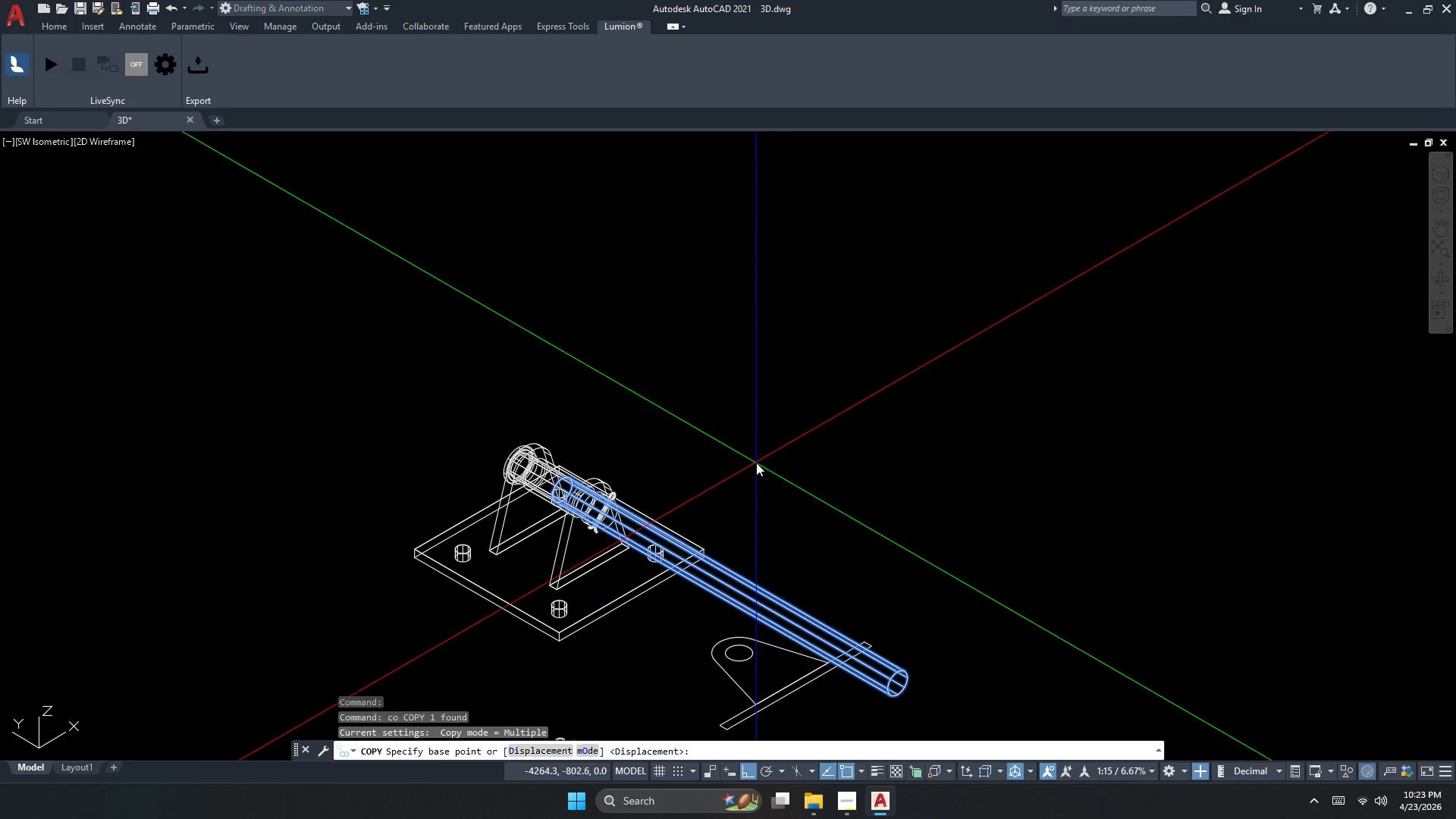 
left_click_drag(start_coordinate=[666, 403], to_coordinate=[654, 398])
 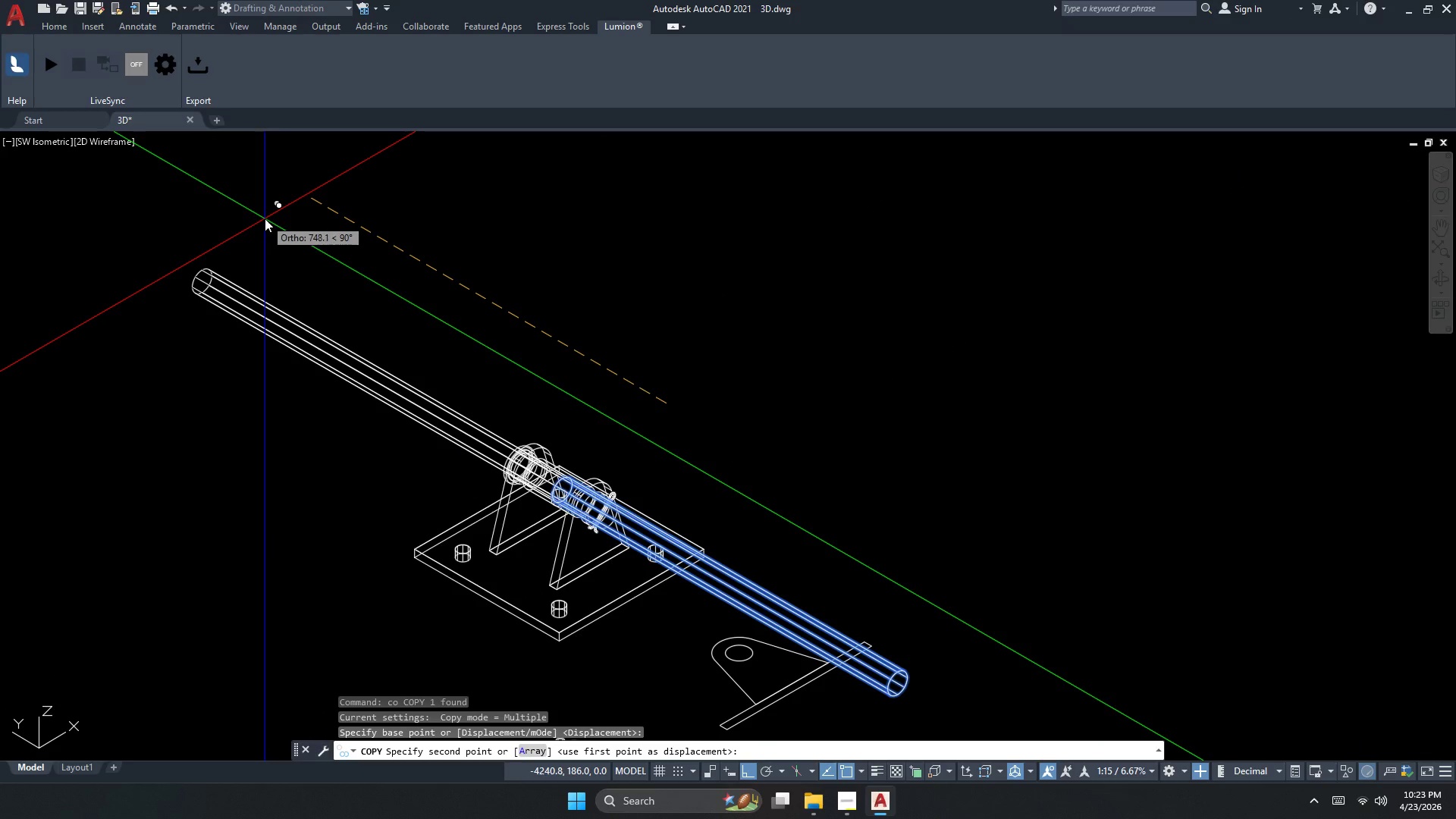 
left_click([265, 218])
 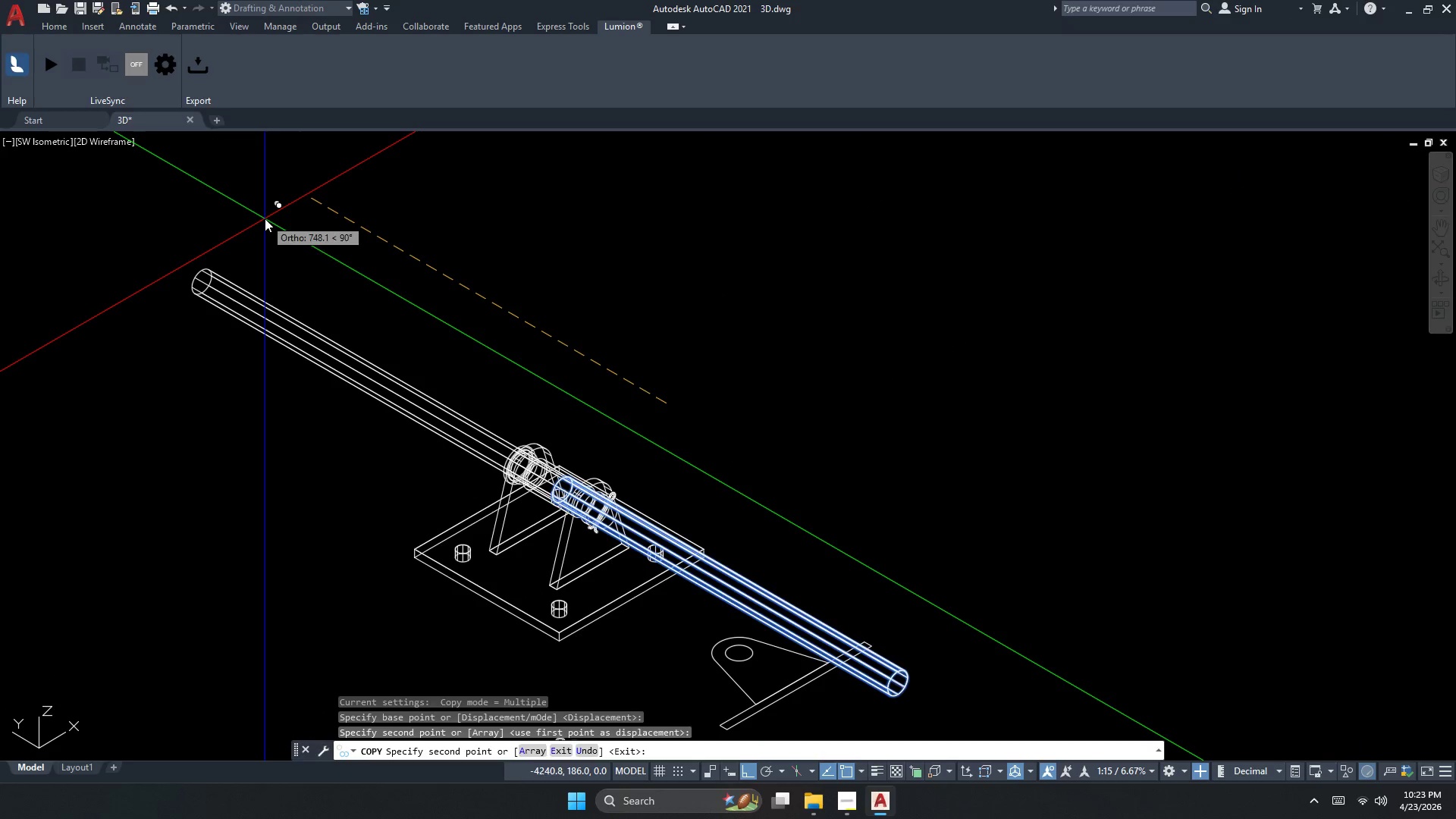 
key(Escape)
 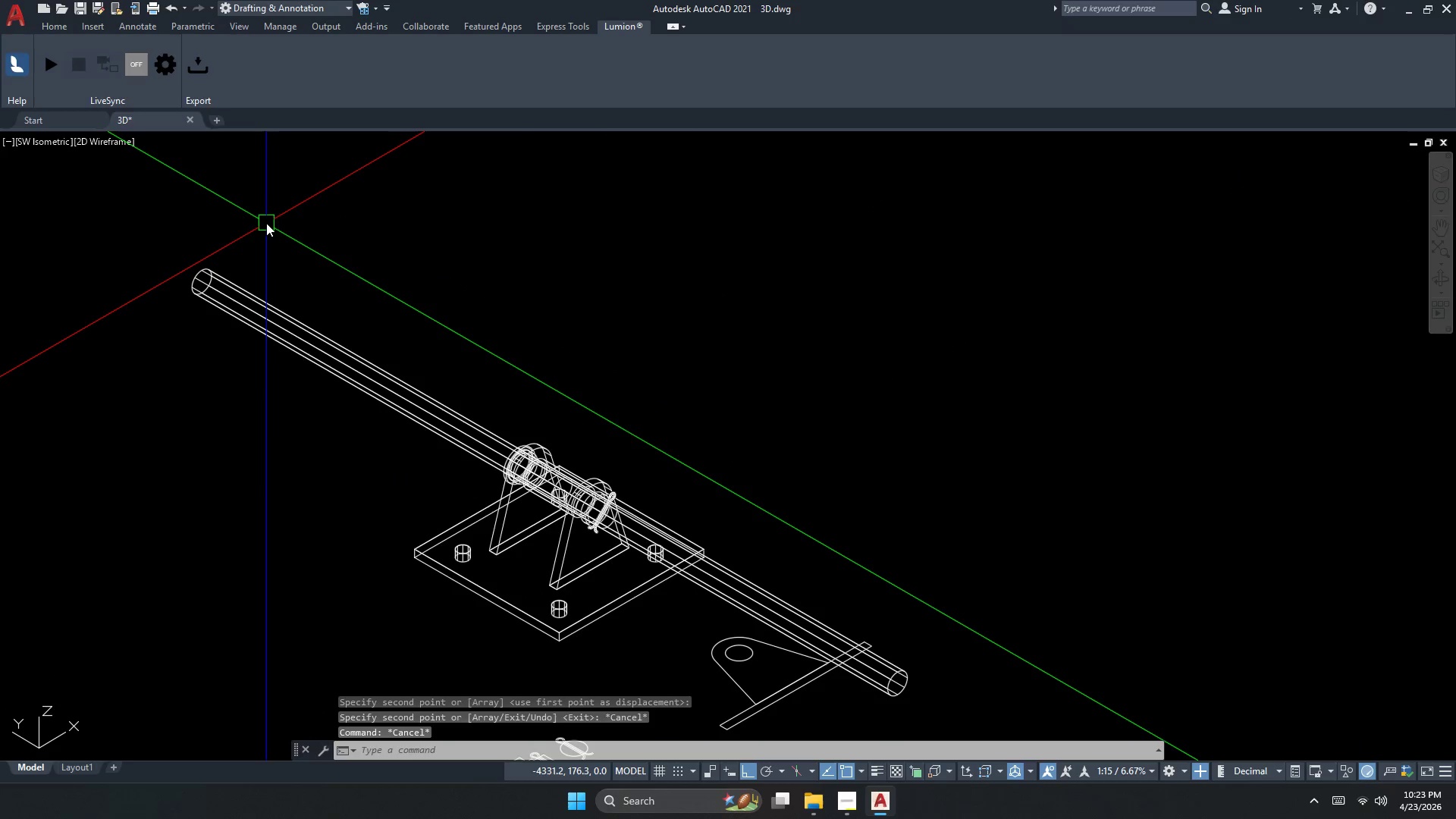 
key(Escape)
 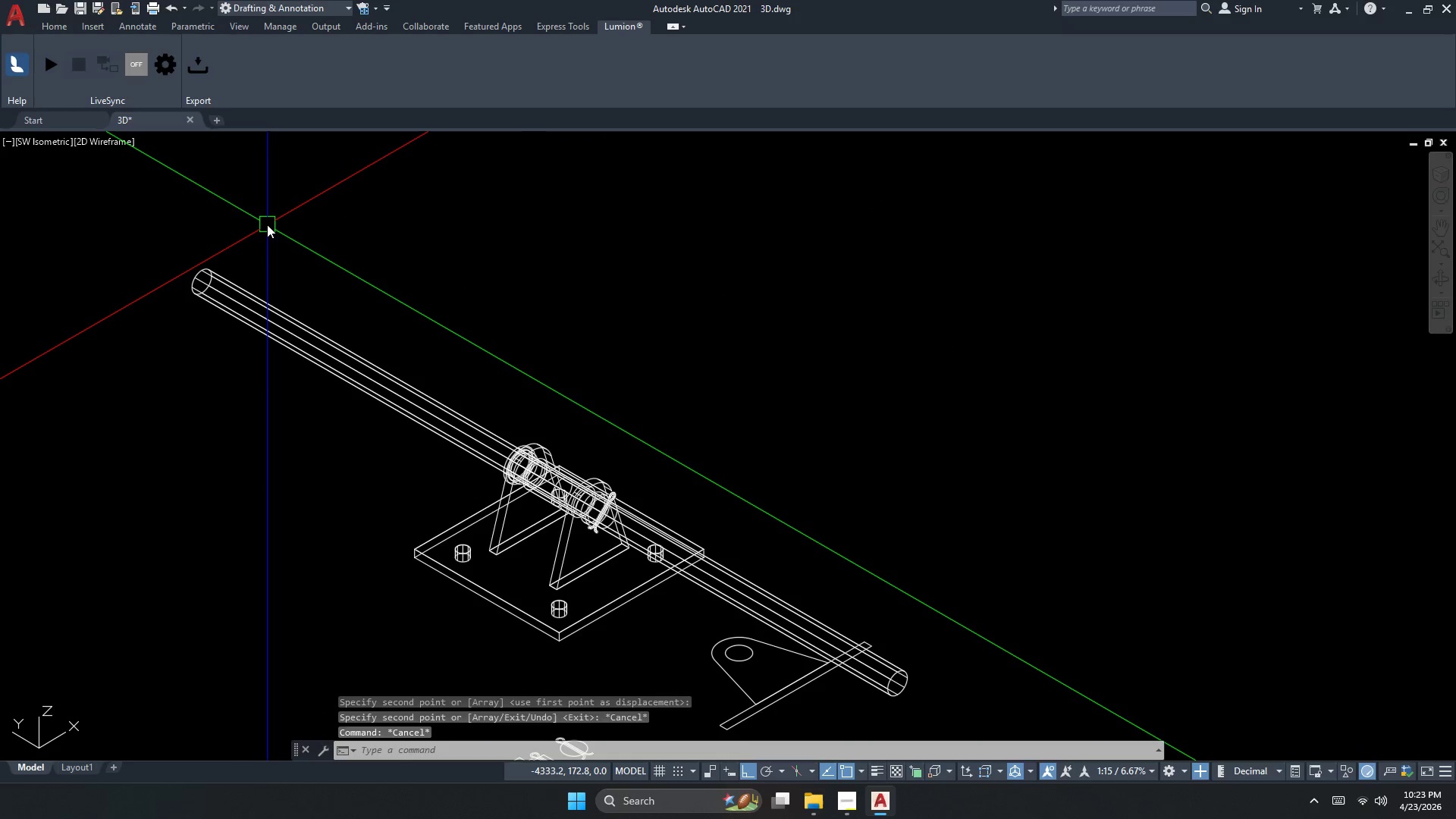 
key(Escape)
 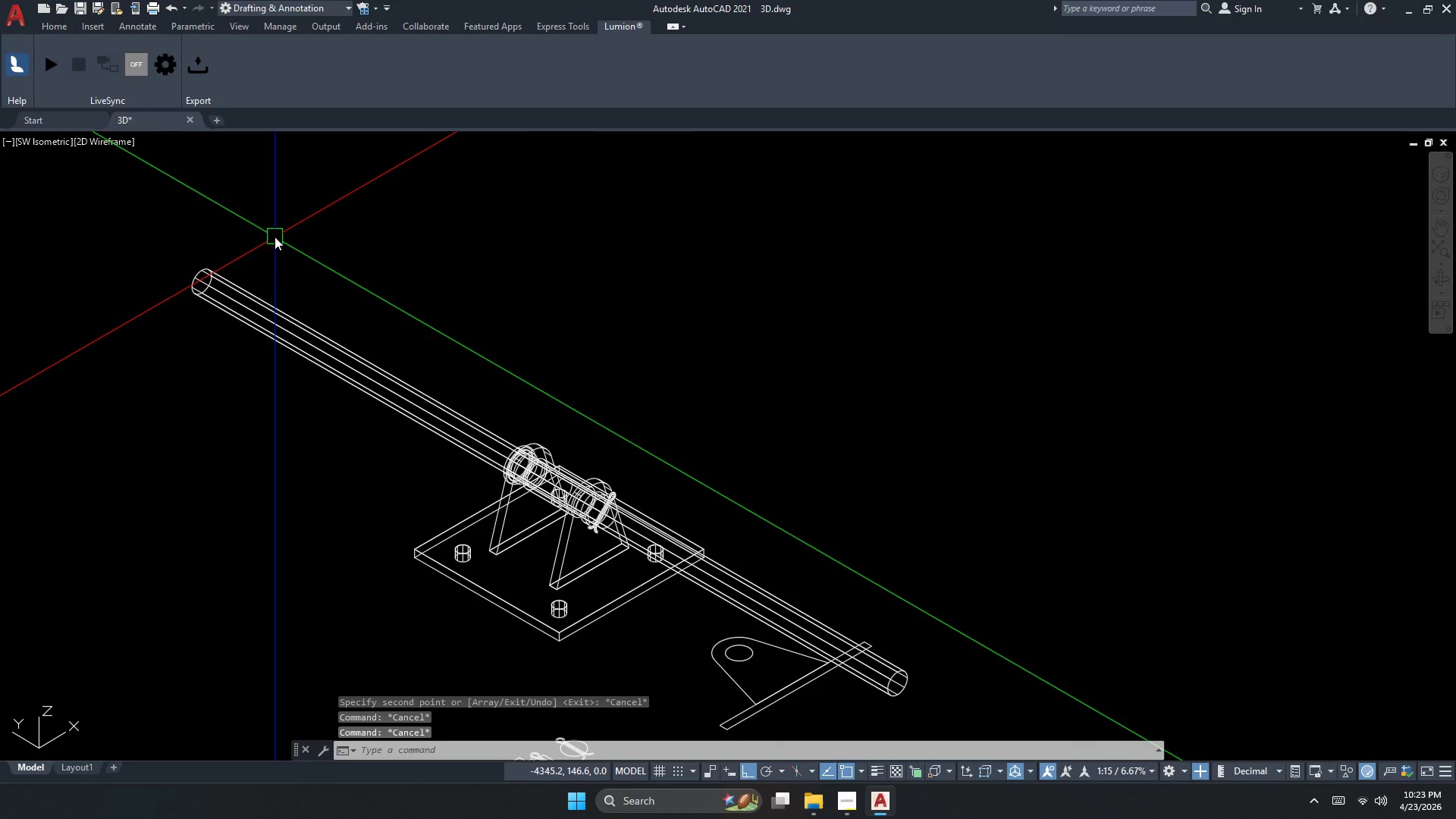 
type(su )
key(Escape)
key(Escape)
key(Escape)
type(su )
 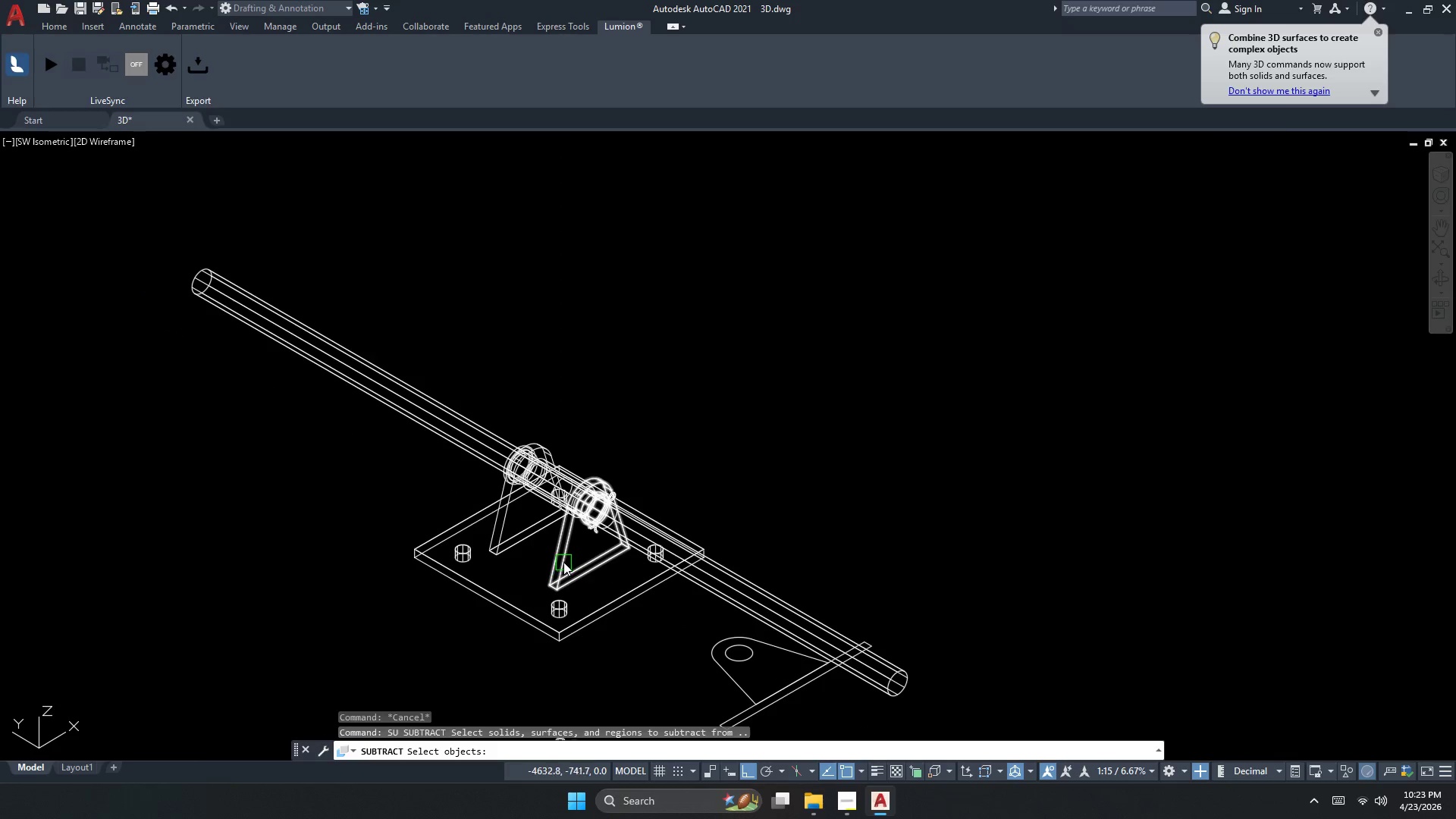 
left_click([563, 562])
 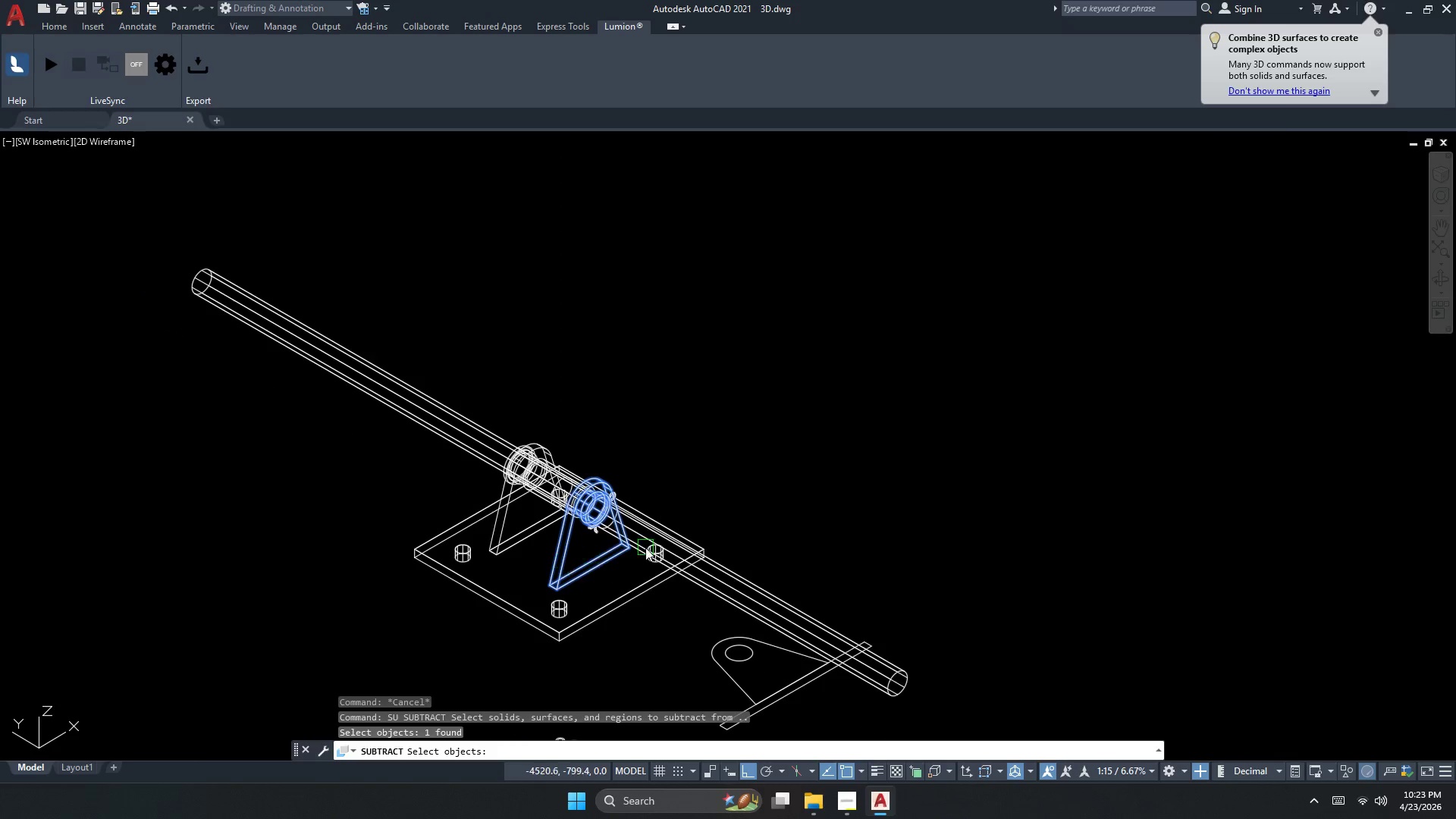 
key(Space)
 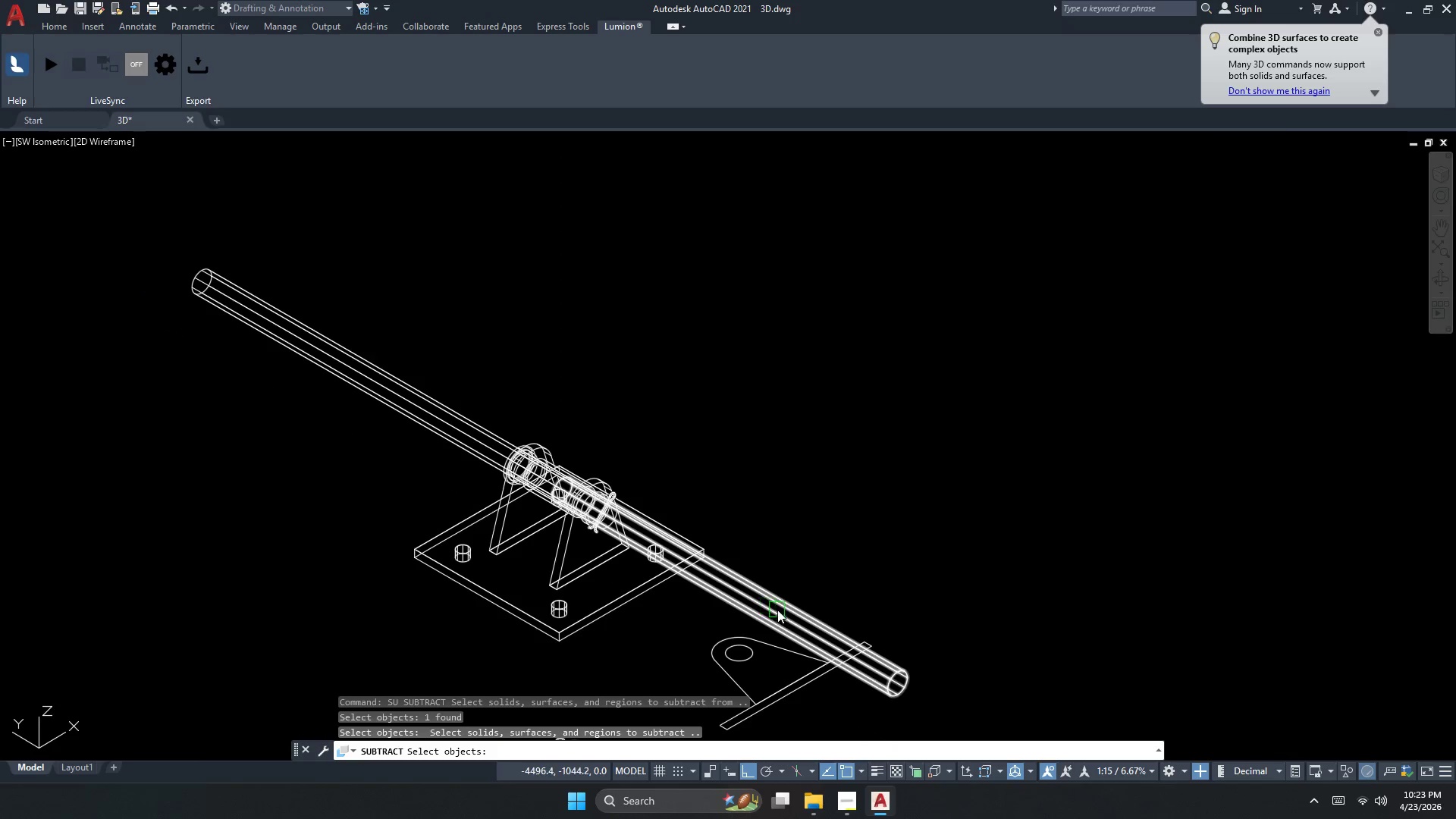 
left_click([783, 611])
 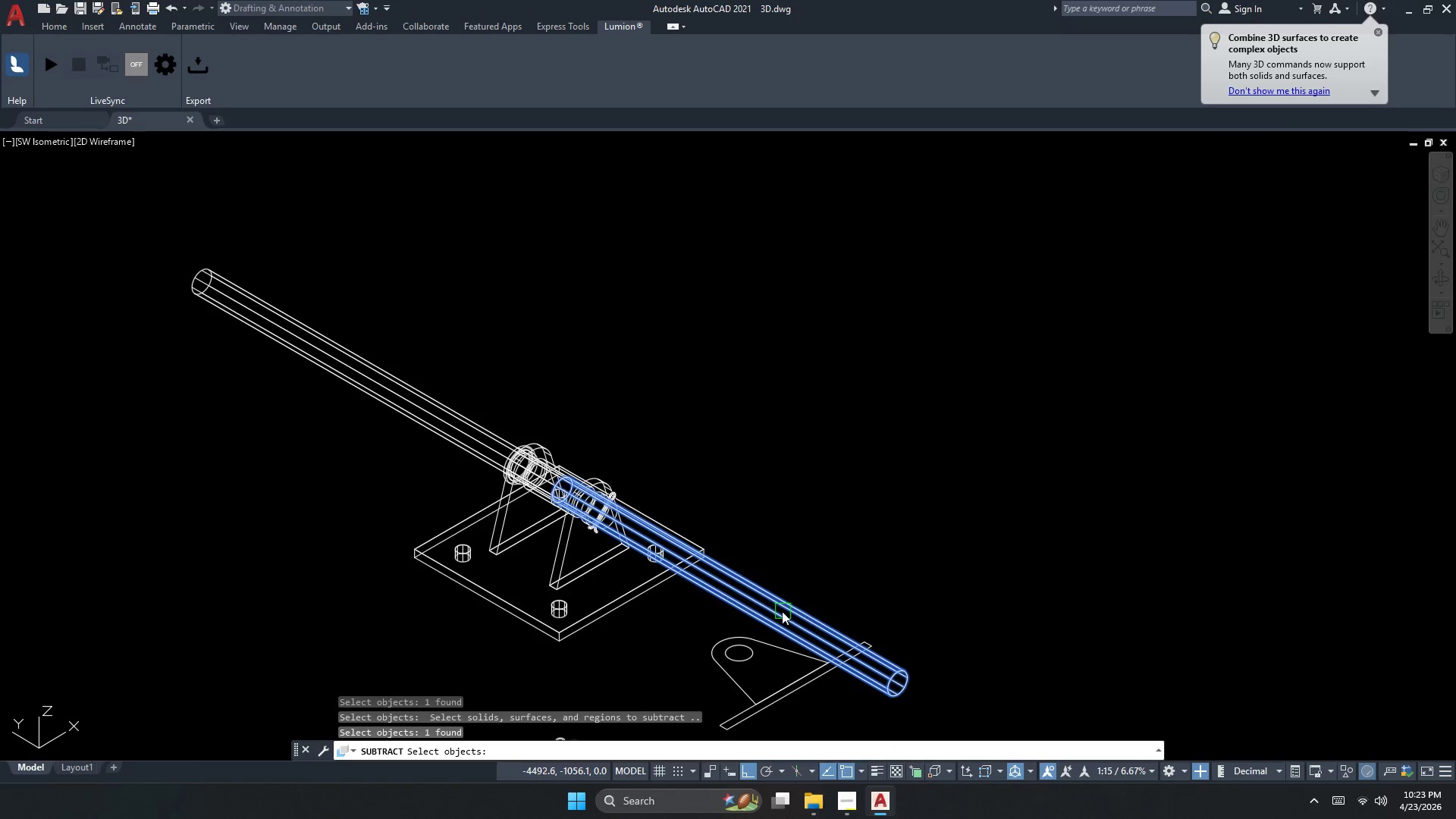 
key(Space)
 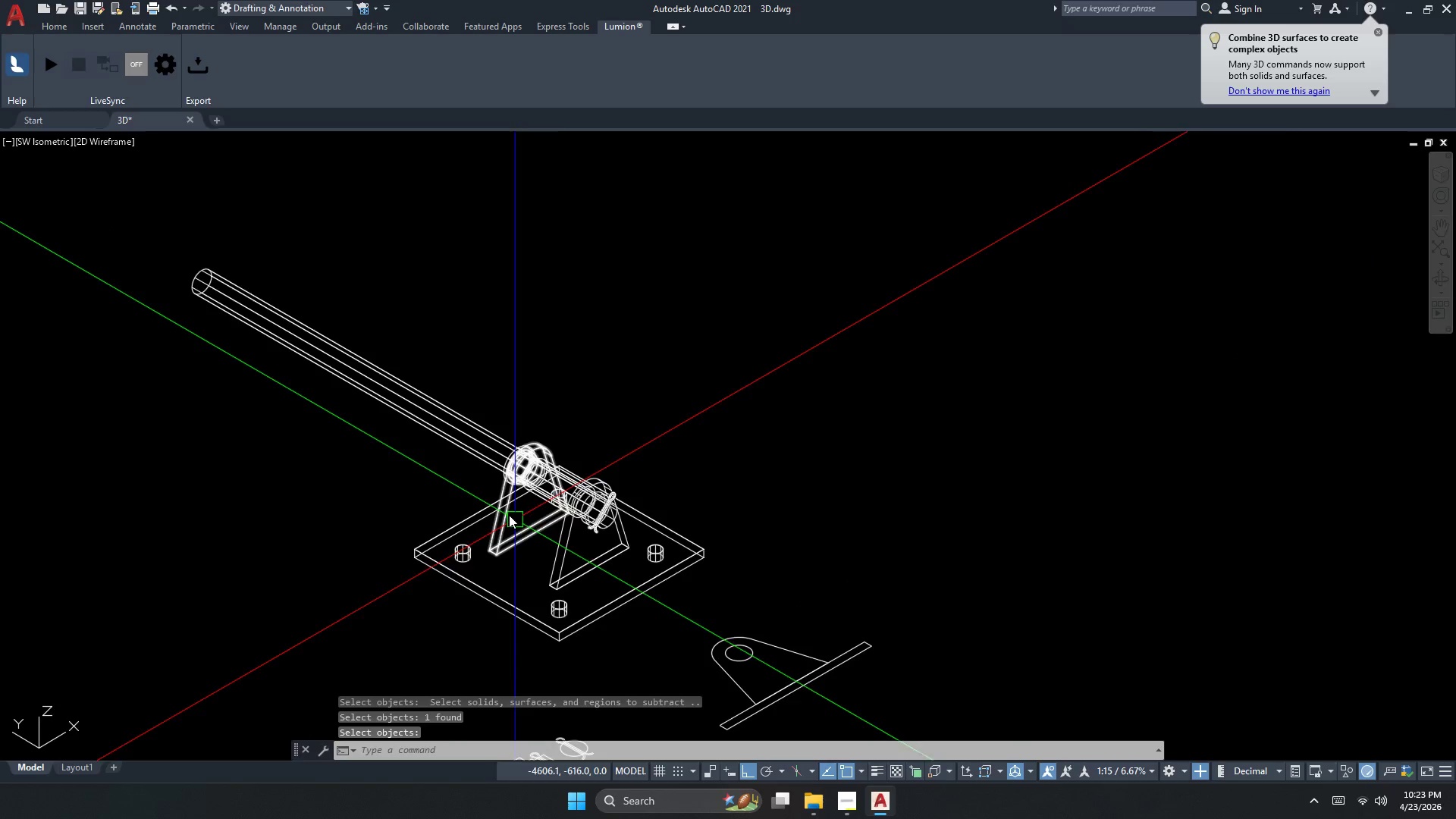 
key(Space)
 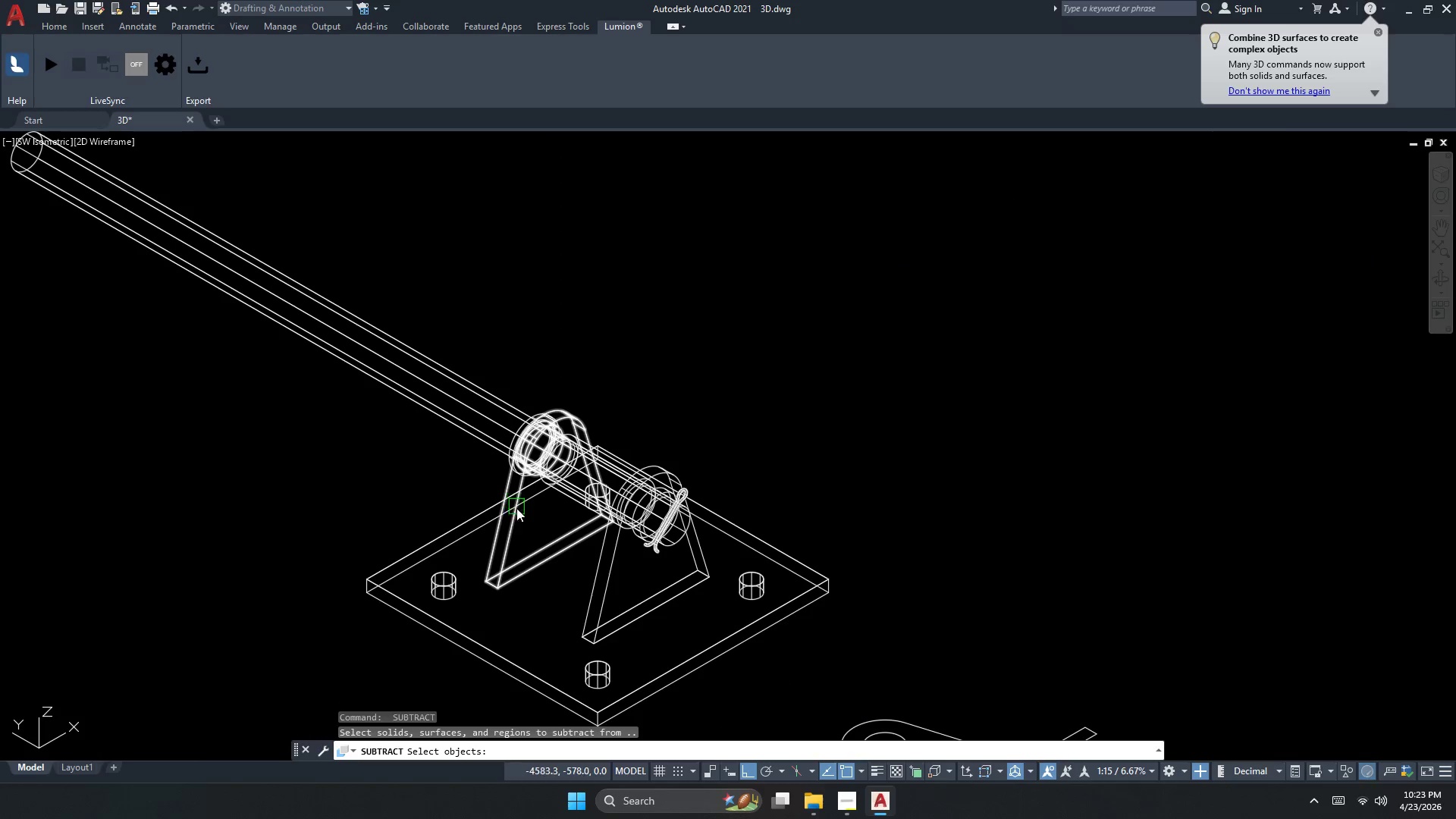 
scroll: coordinate [493, 501], scroll_direction: up, amount: 1.0
 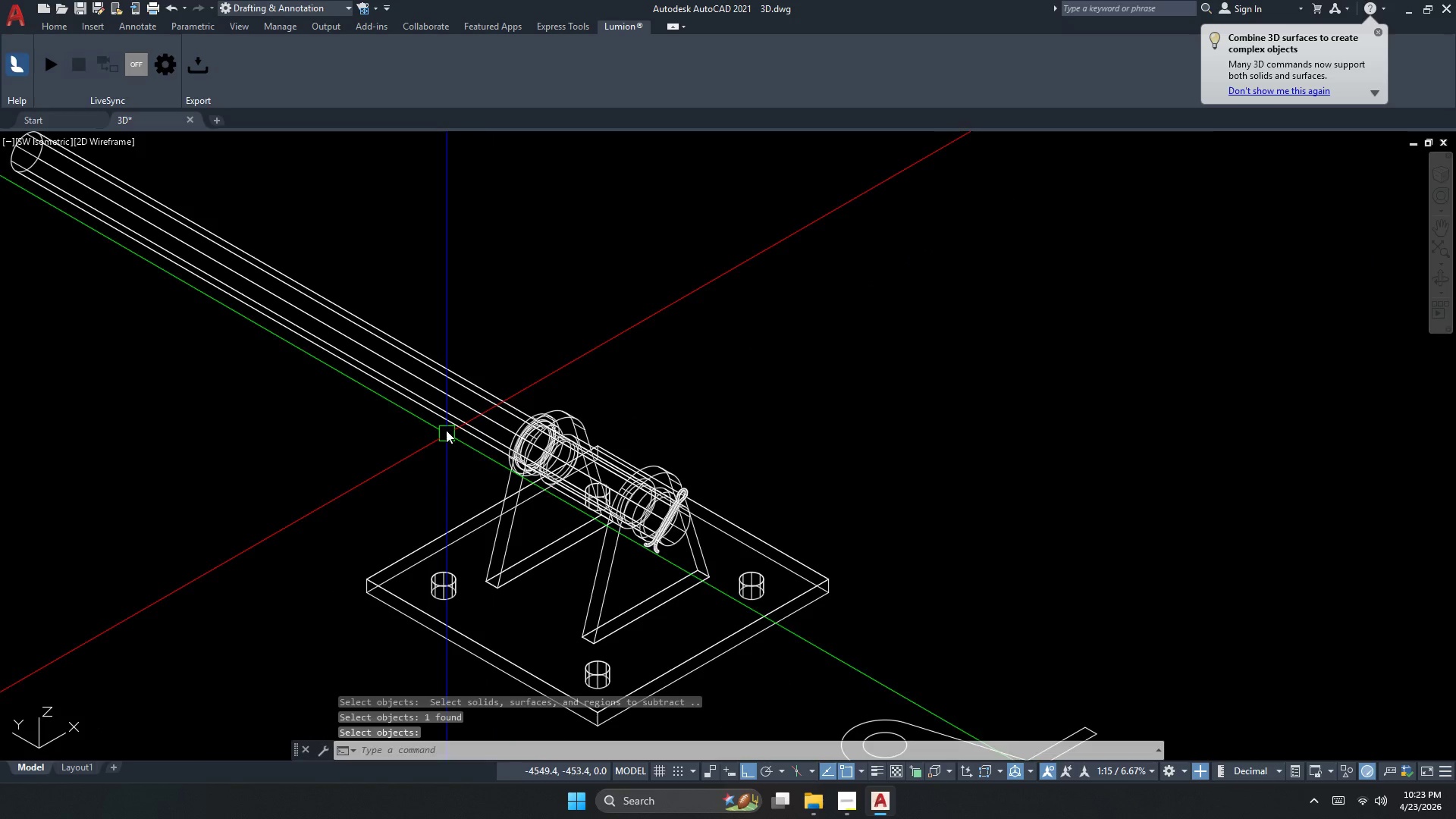 
left_click([516, 535])
 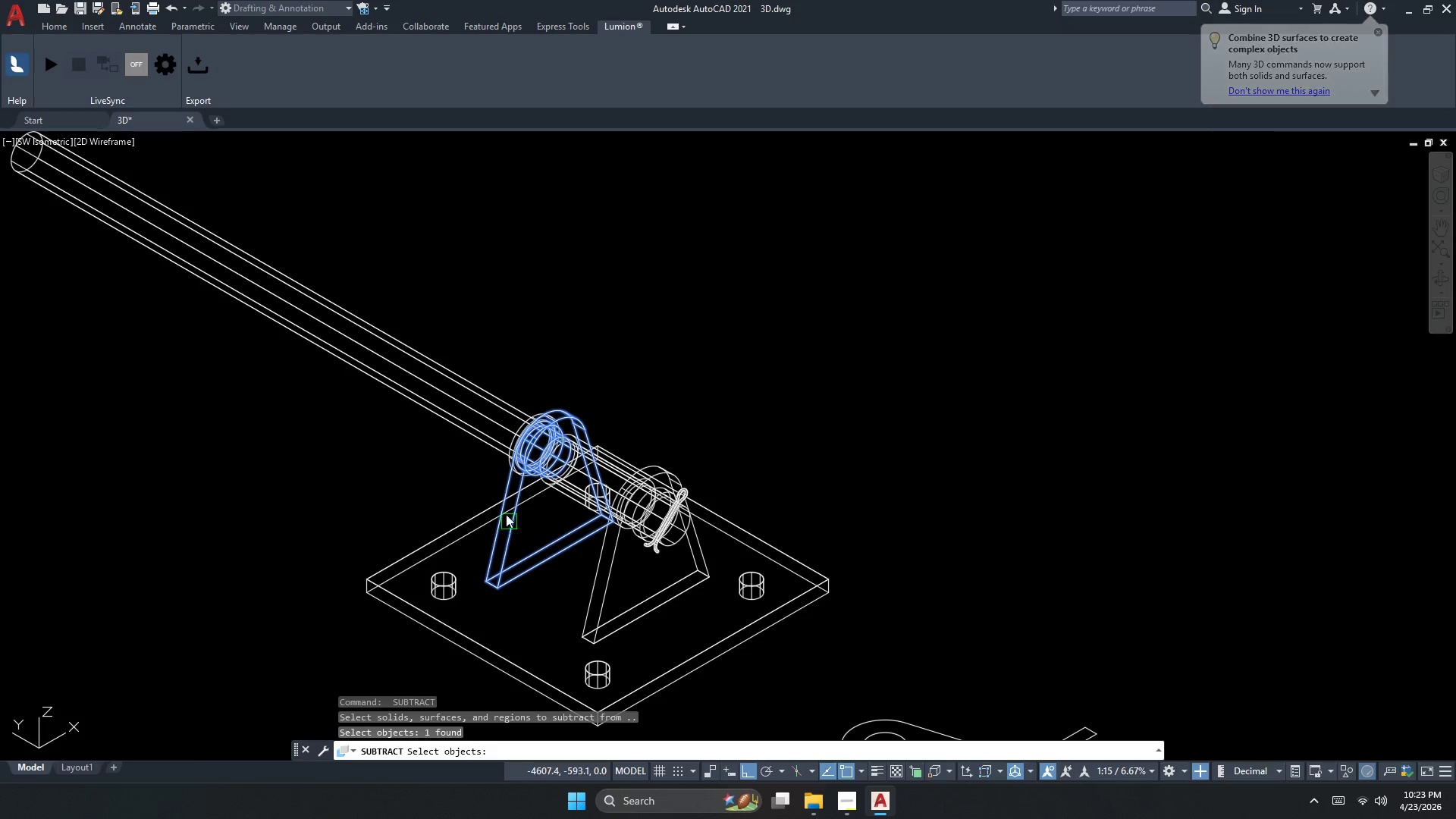 
key(Space)
 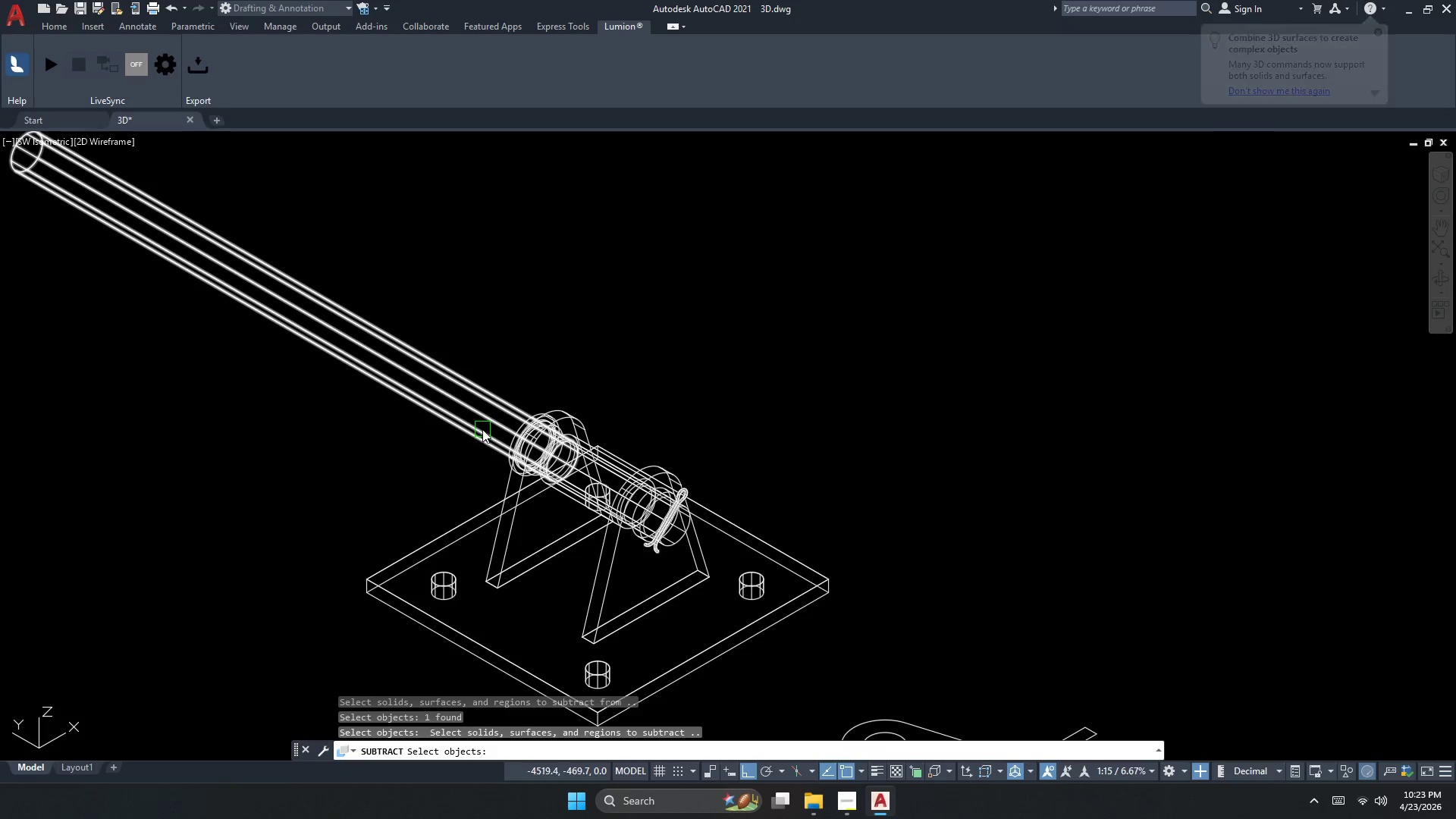 
left_click([482, 429])
 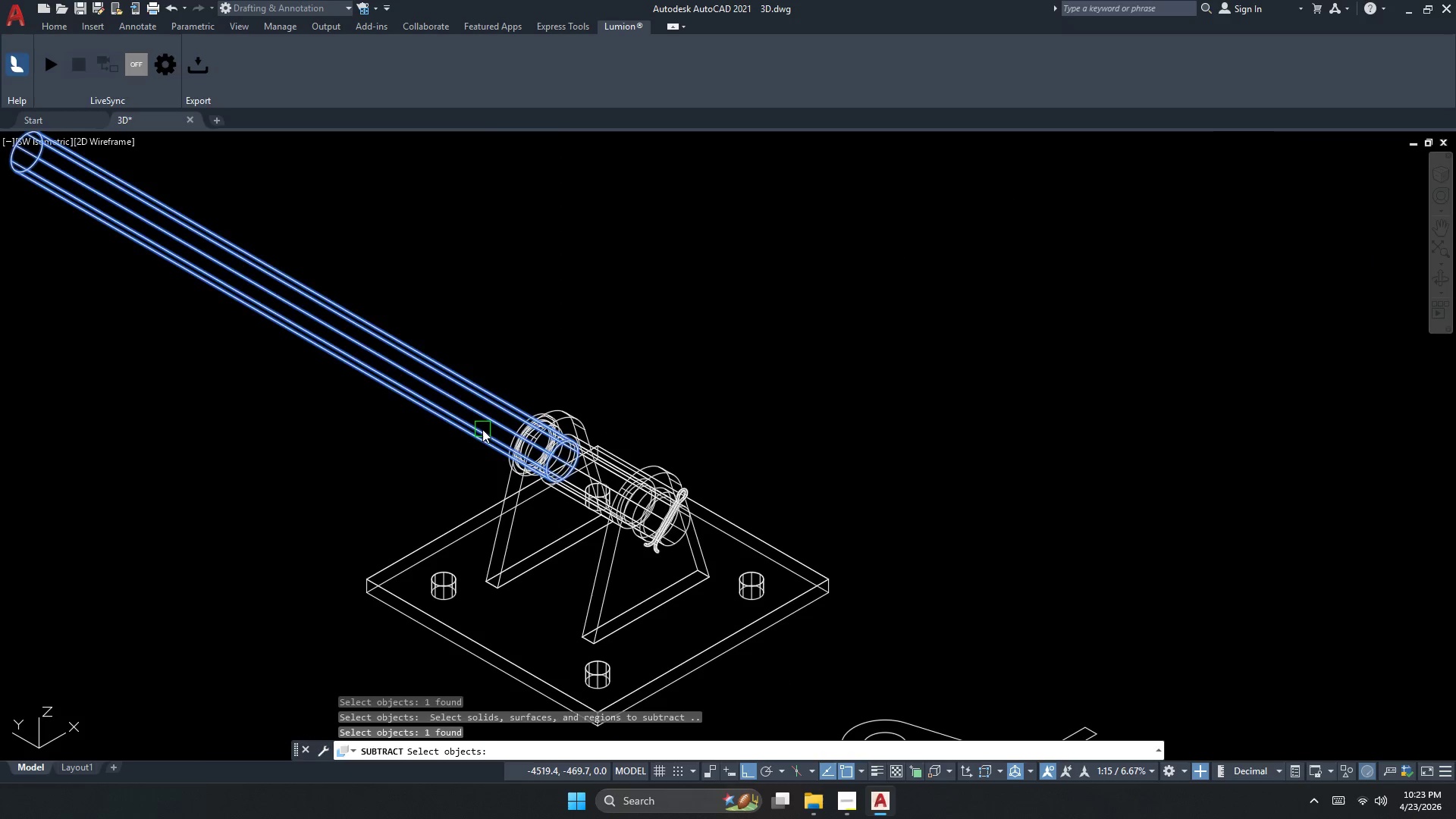 
key(Space)
 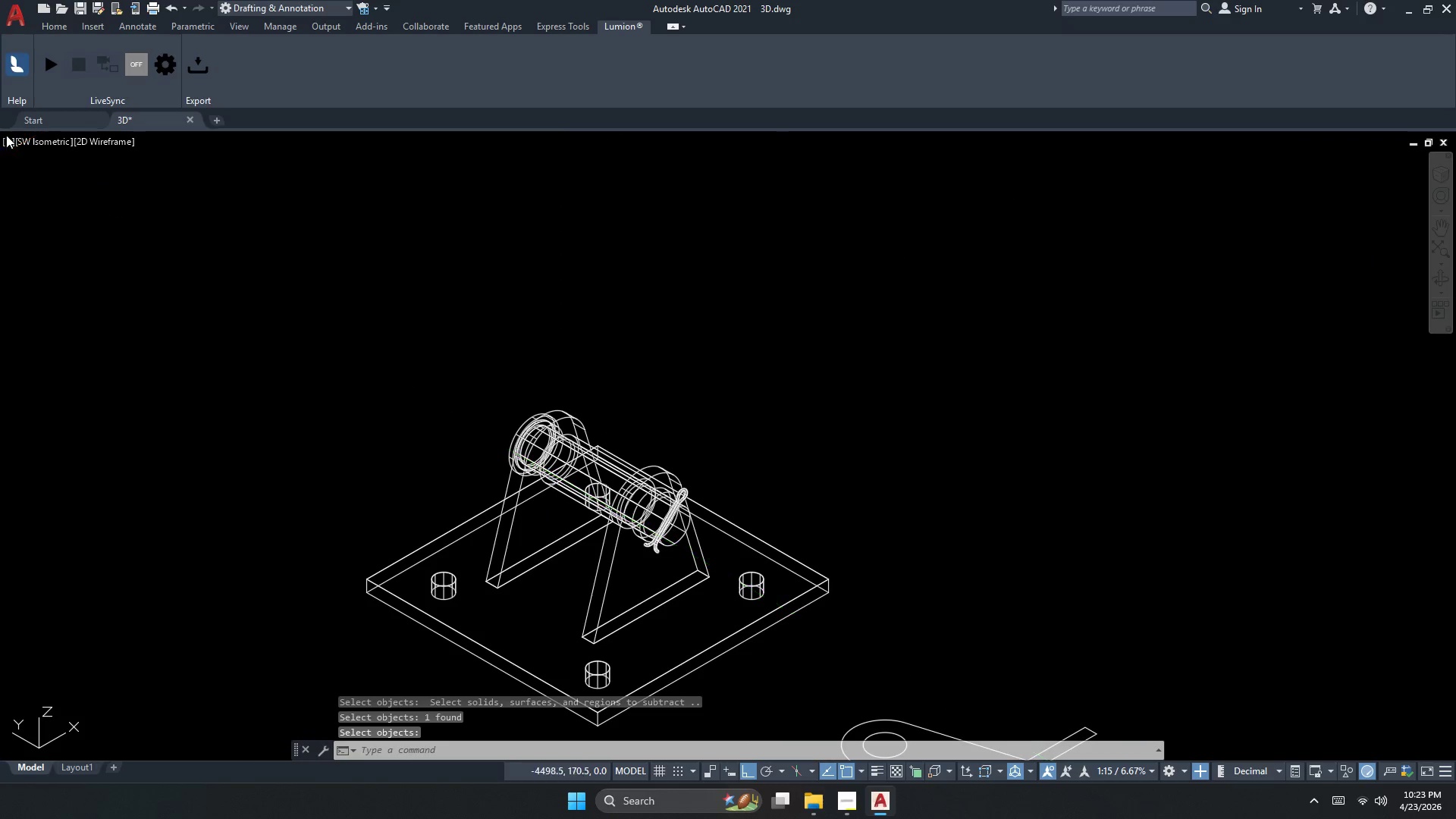 
left_click([51, 136])
 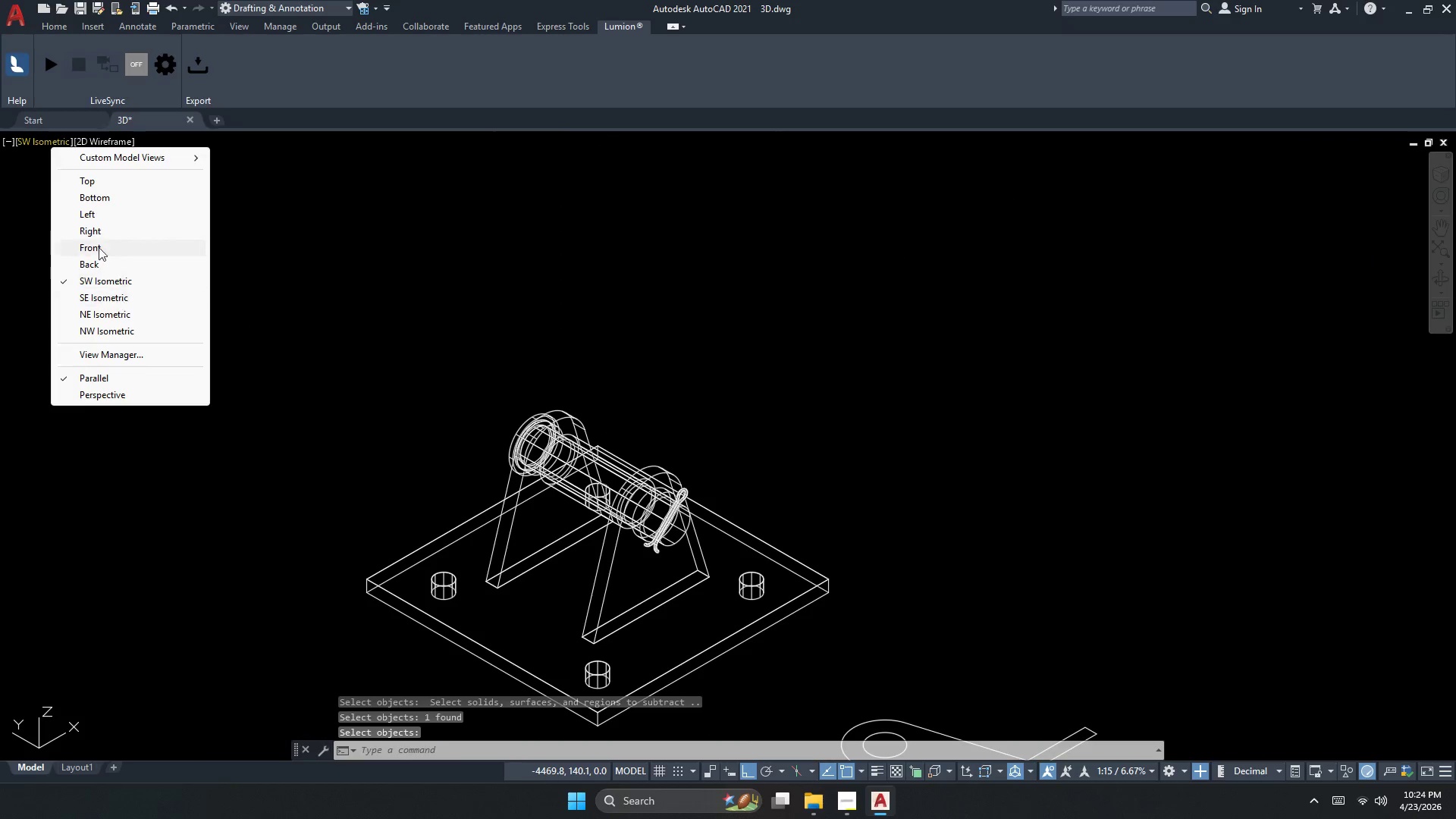 
left_click([96, 248])
 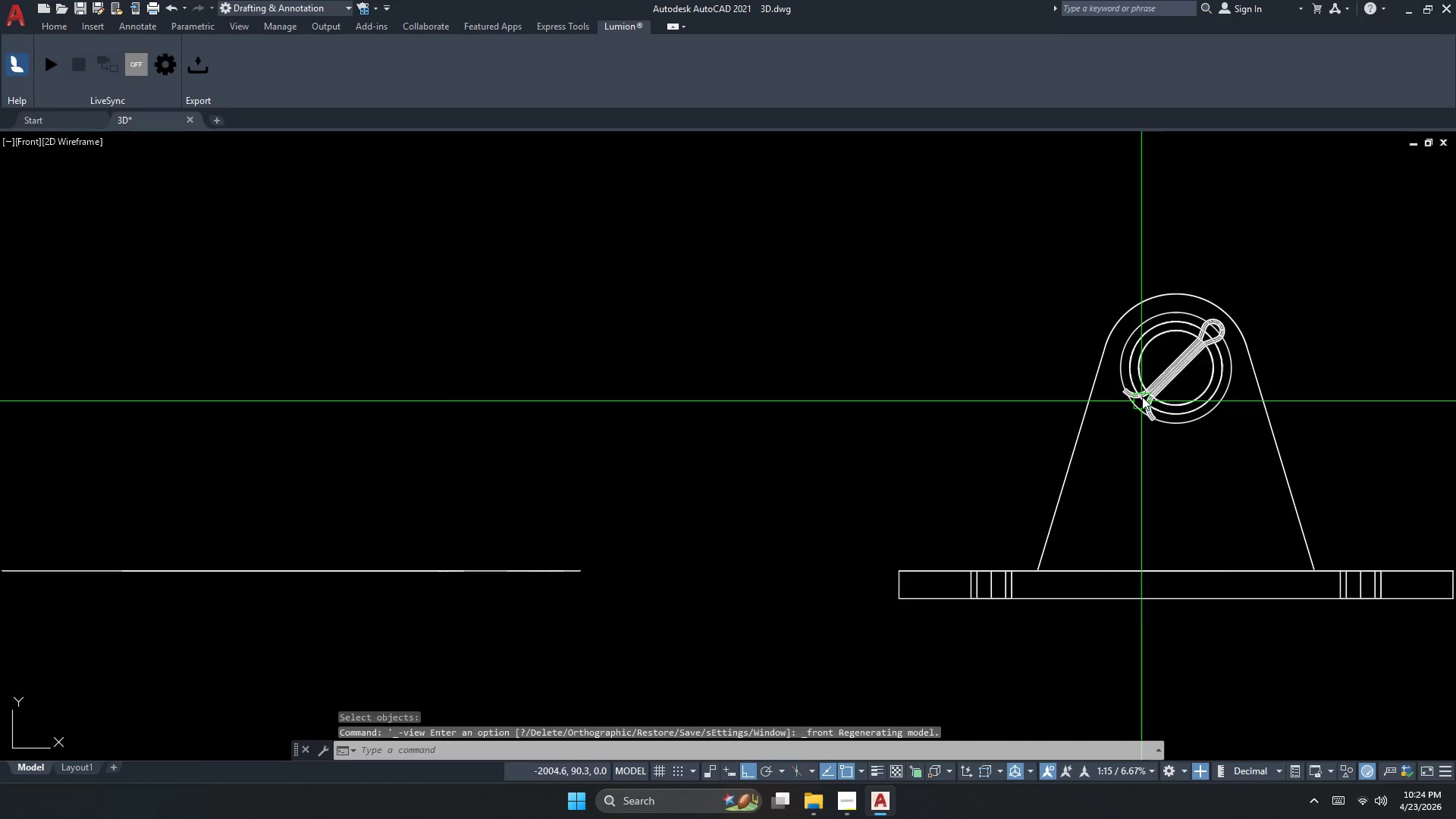 
key(Escape)
 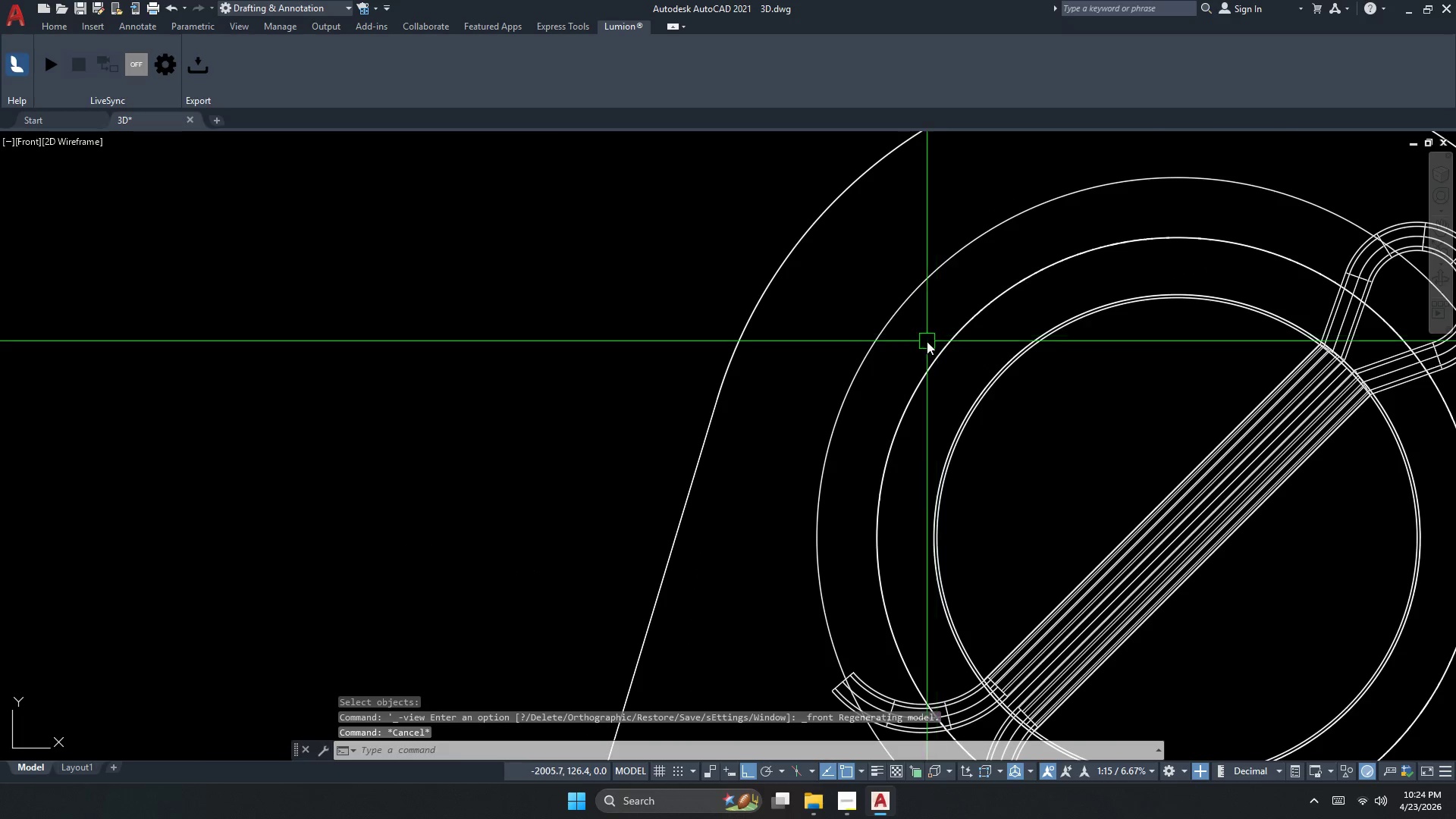 
scroll: coordinate [1028, 340], scroll_direction: up, amount: 4.0
 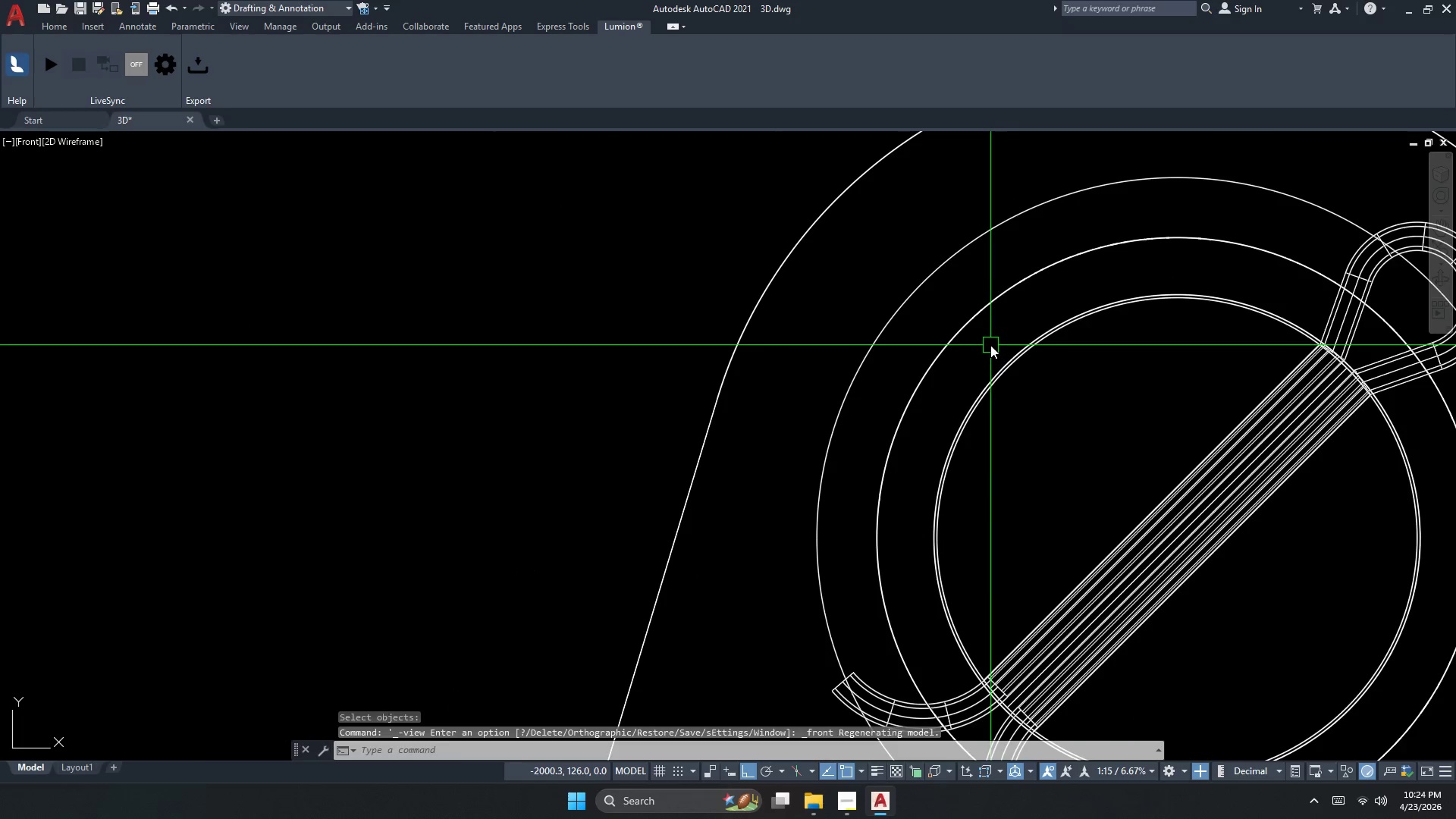 
left_click([908, 340])
 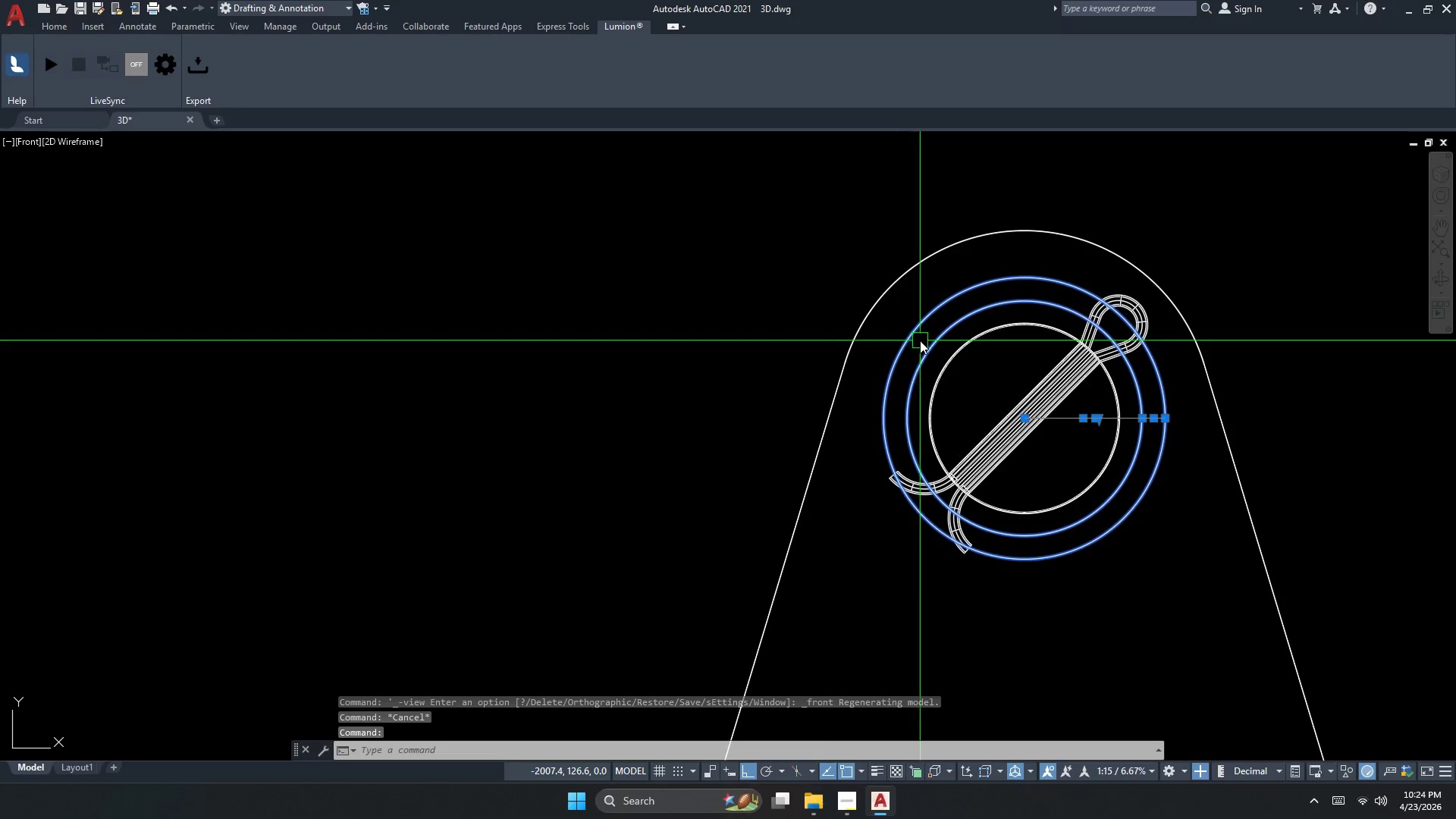 
scroll: coordinate [927, 341], scroll_direction: down, amount: 2.0
 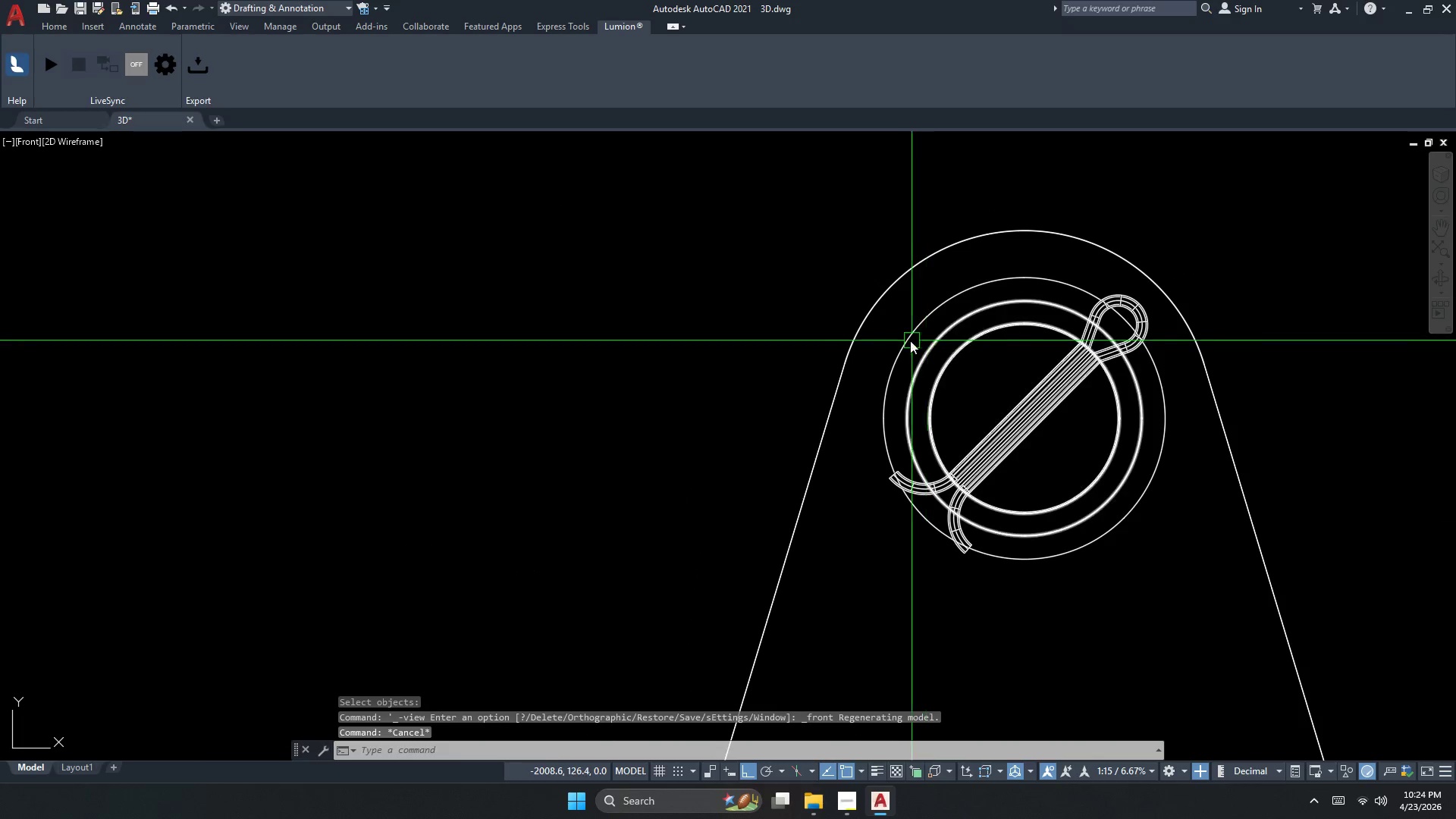 
scroll: coordinate [921, 344], scroll_direction: up, amount: 2.0
 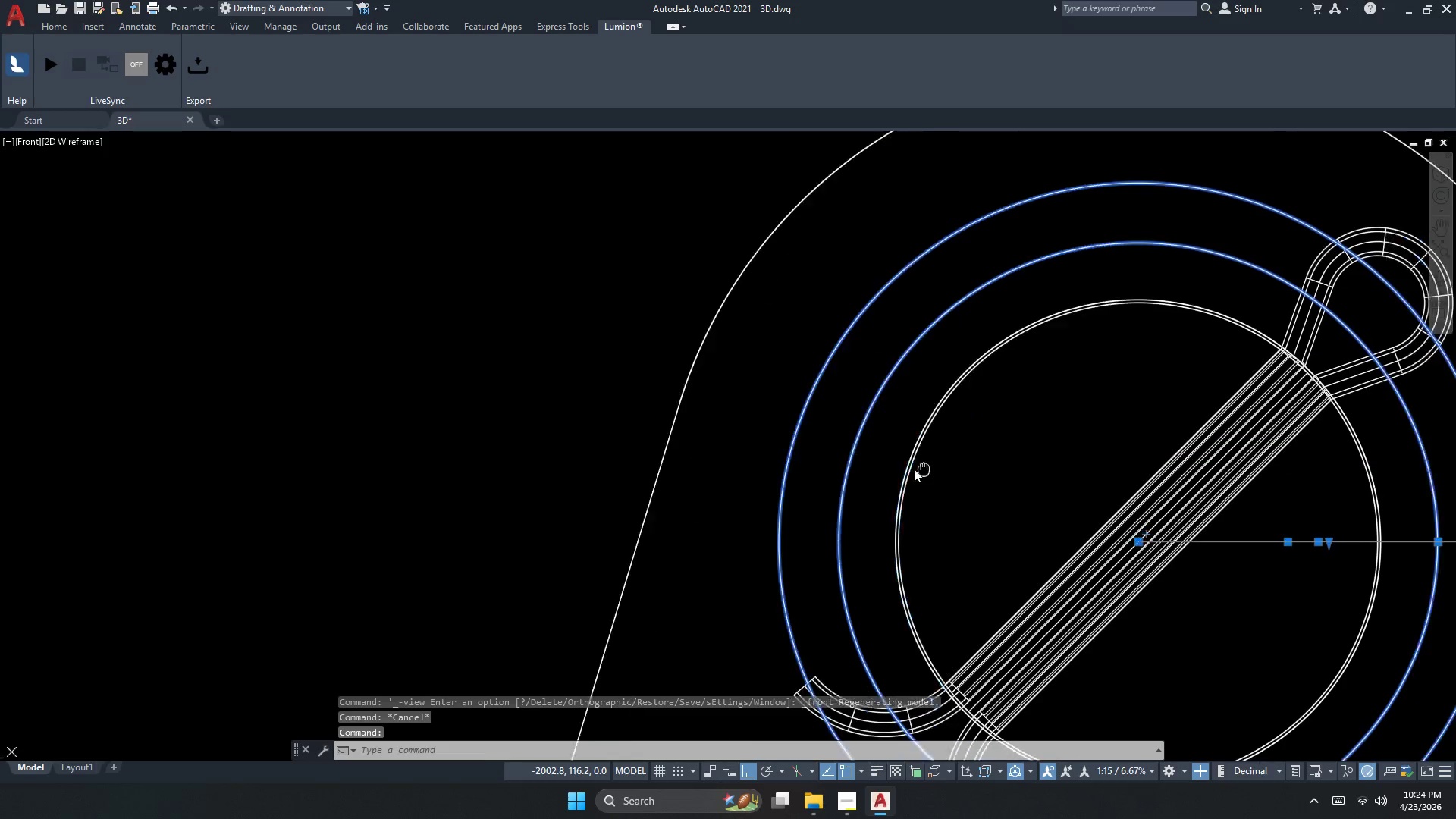 
key(Escape)
 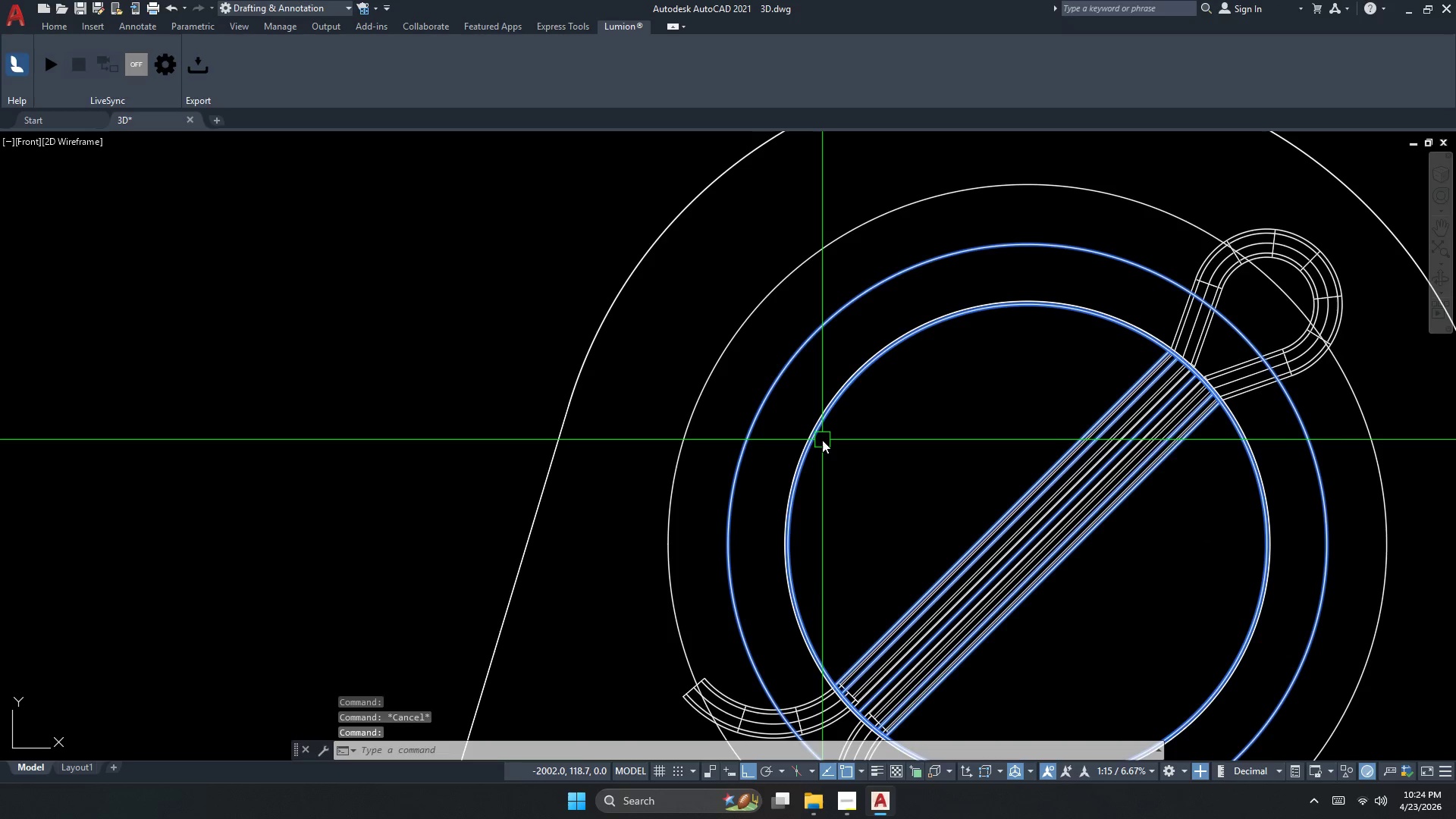 
key(Escape)
 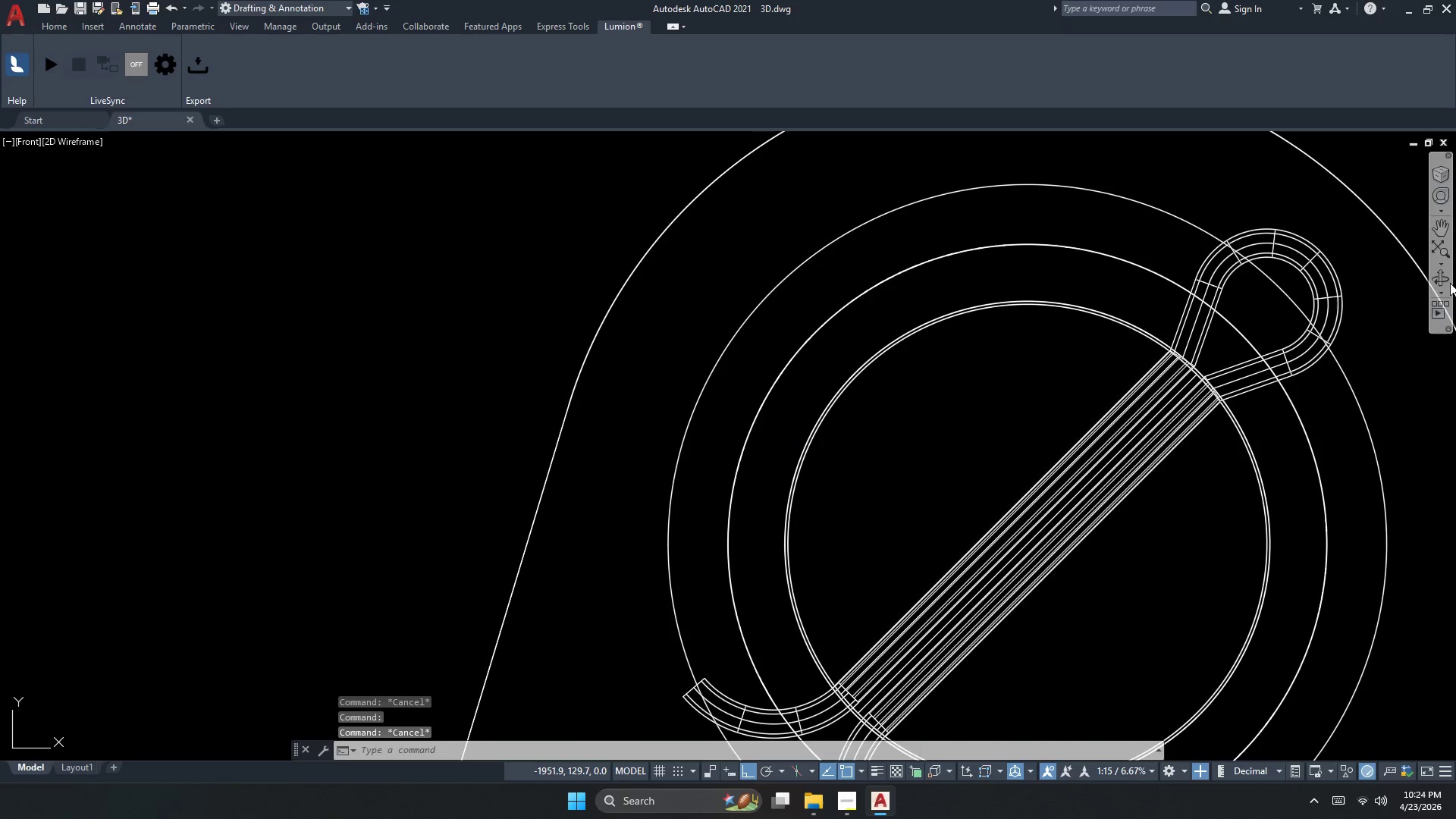 
left_click([1442, 279])
 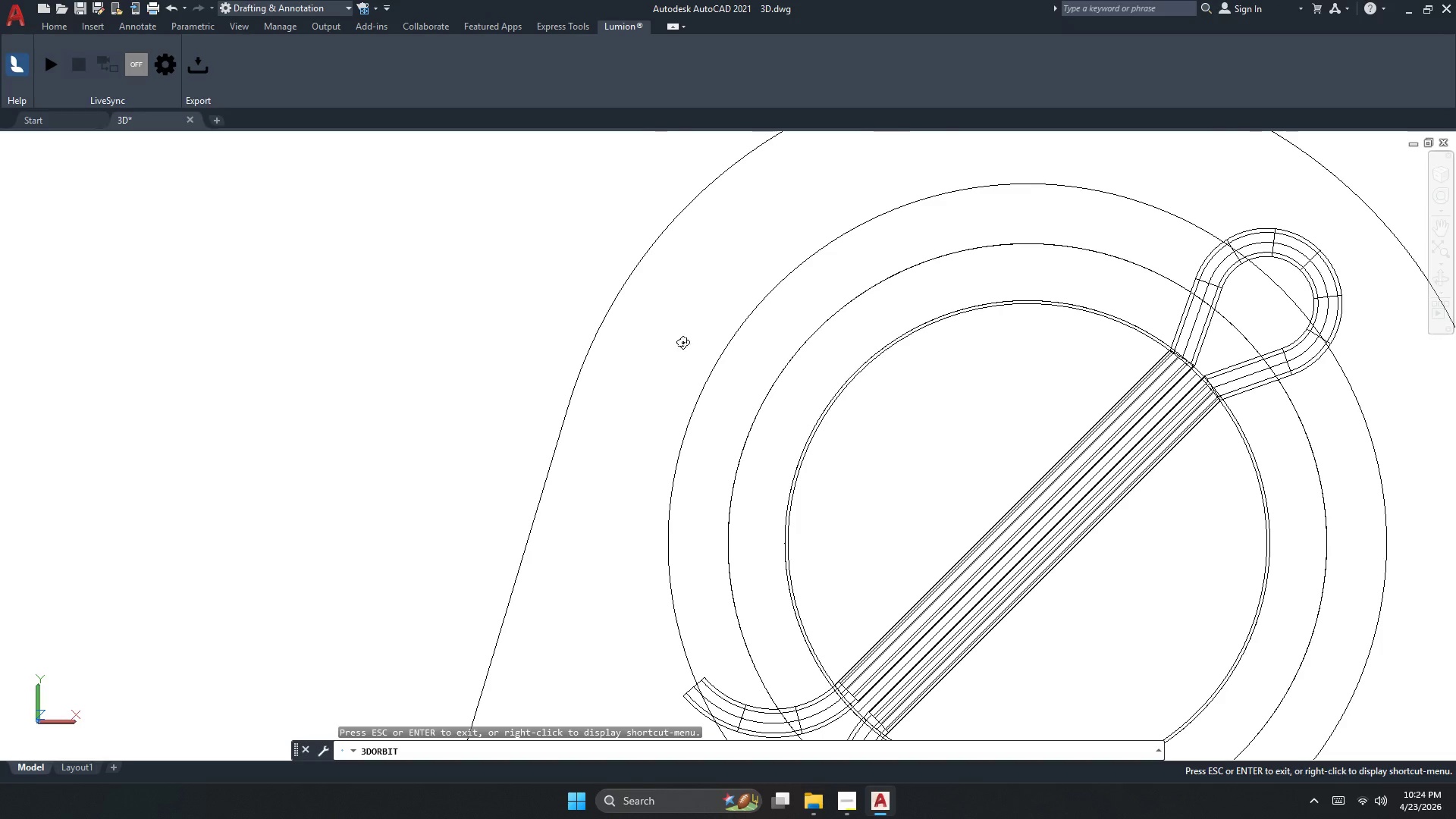 
left_click_drag(start_coordinate=[690, 357], to_coordinate=[736, 396])
 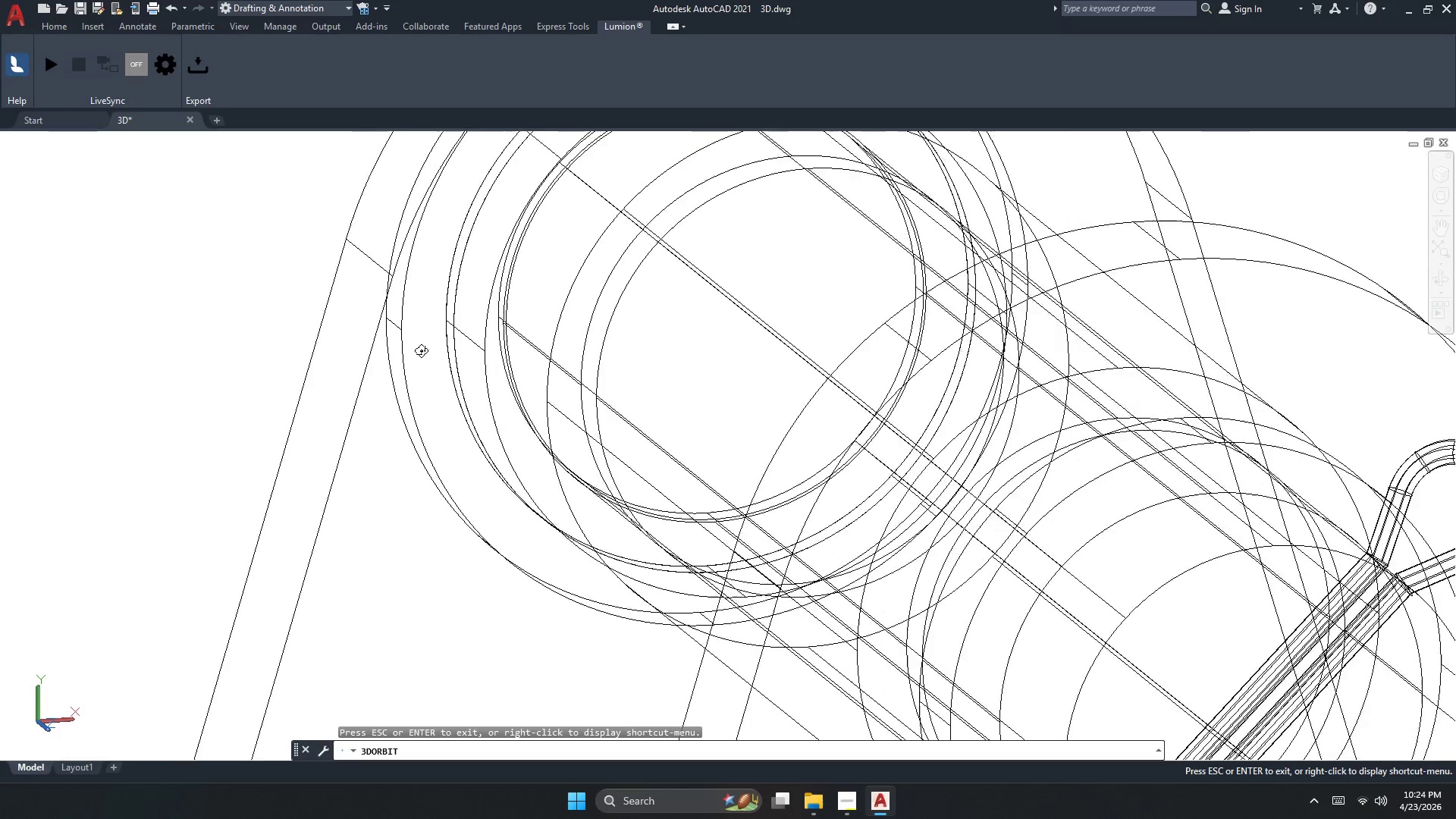 
key(Escape)
 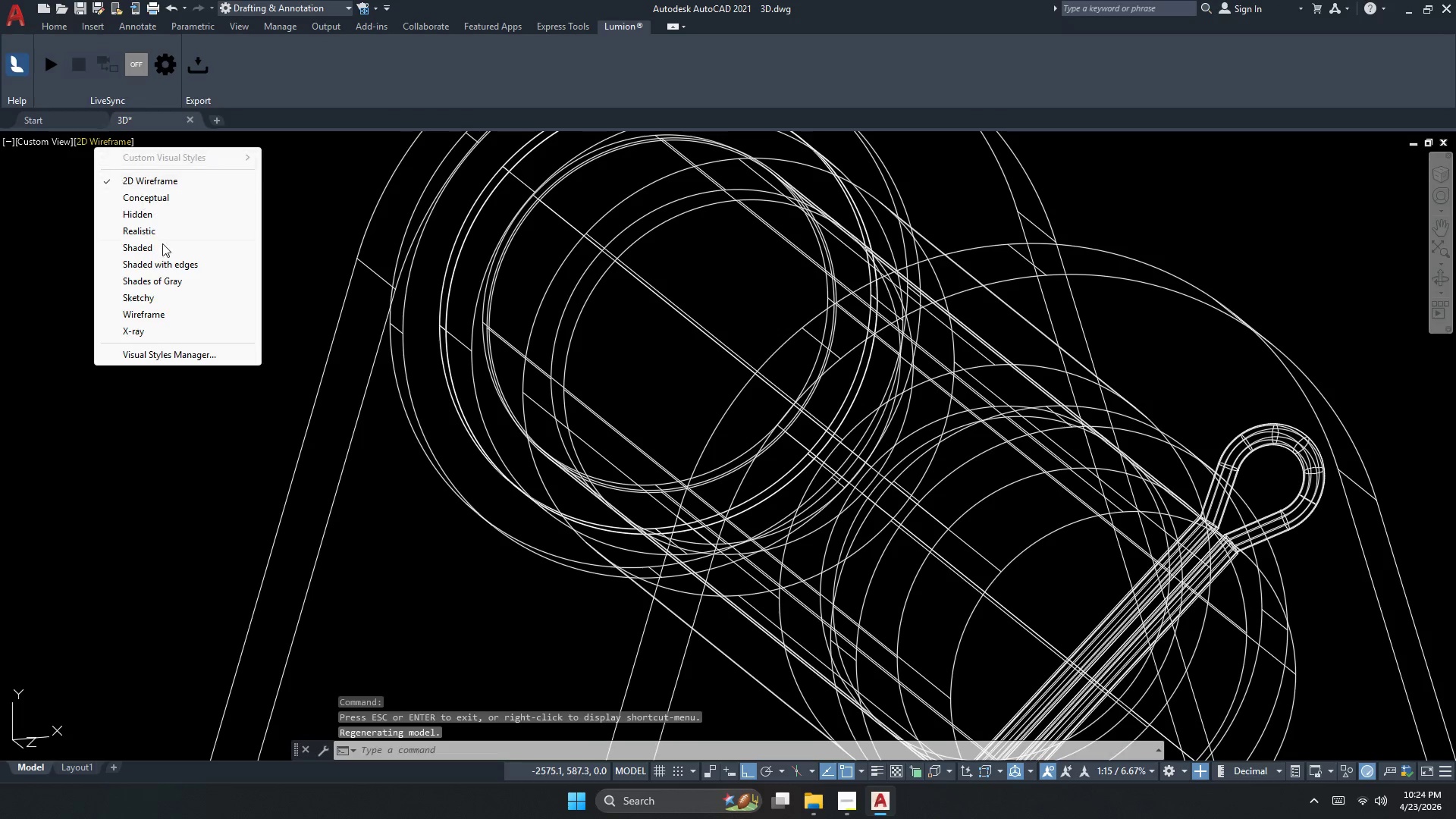 
scroll: coordinate [397, 344], scroll_direction: down, amount: 3.0
 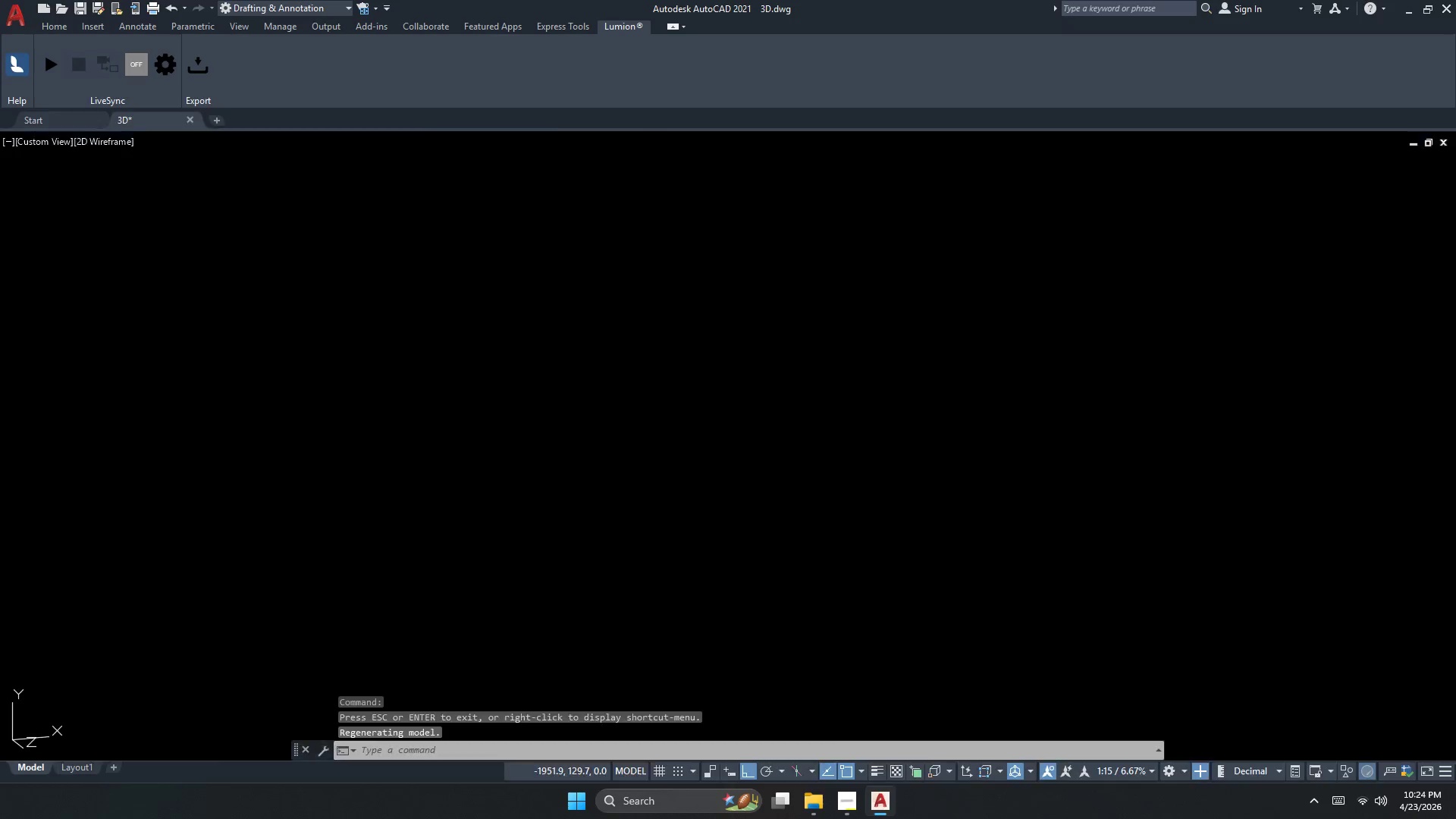 
left_click_drag(start_coordinate=[167, 290], to_coordinate=[169, 282])
 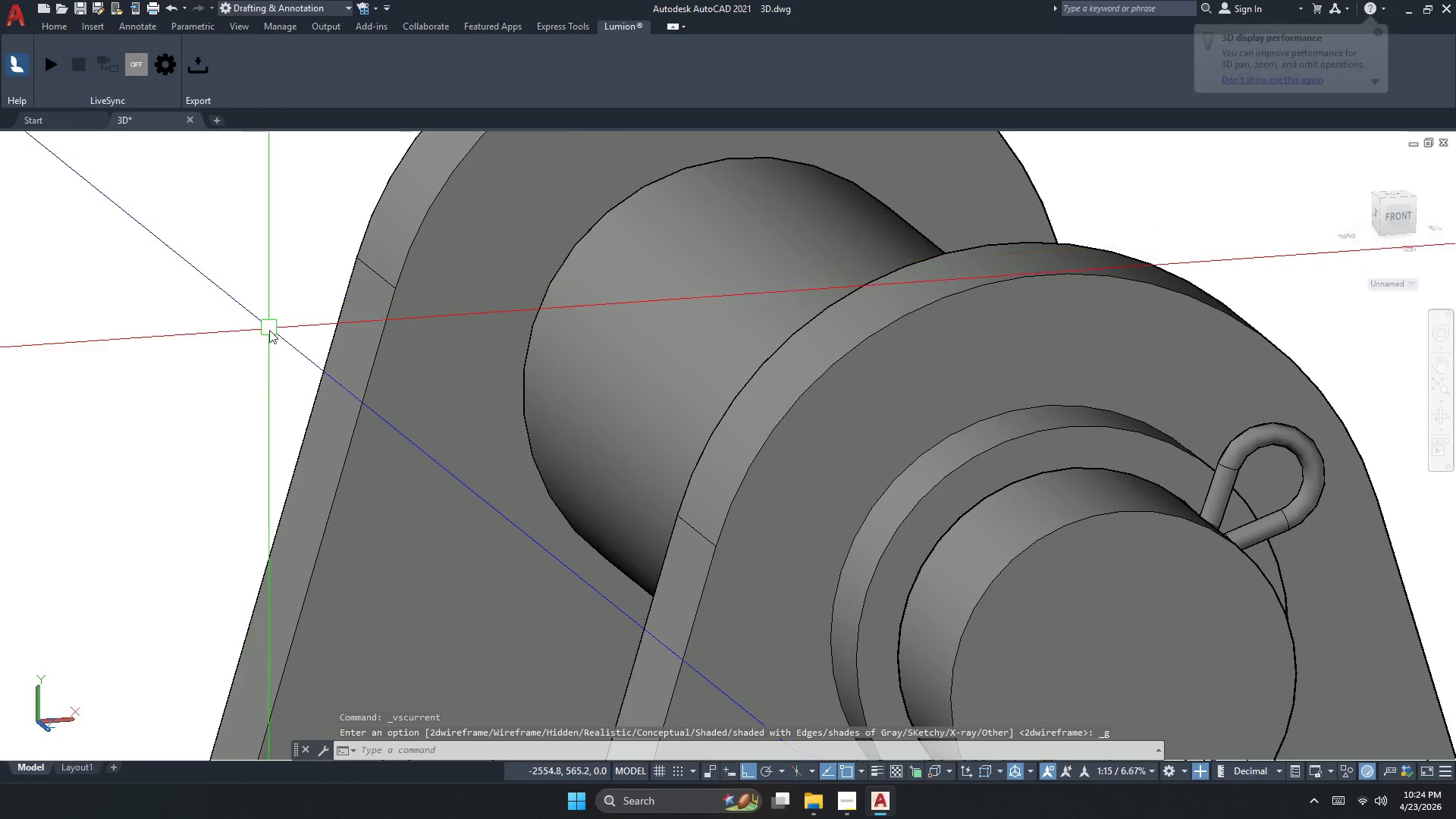 
scroll: coordinate [270, 331], scroll_direction: down, amount: 1.0
 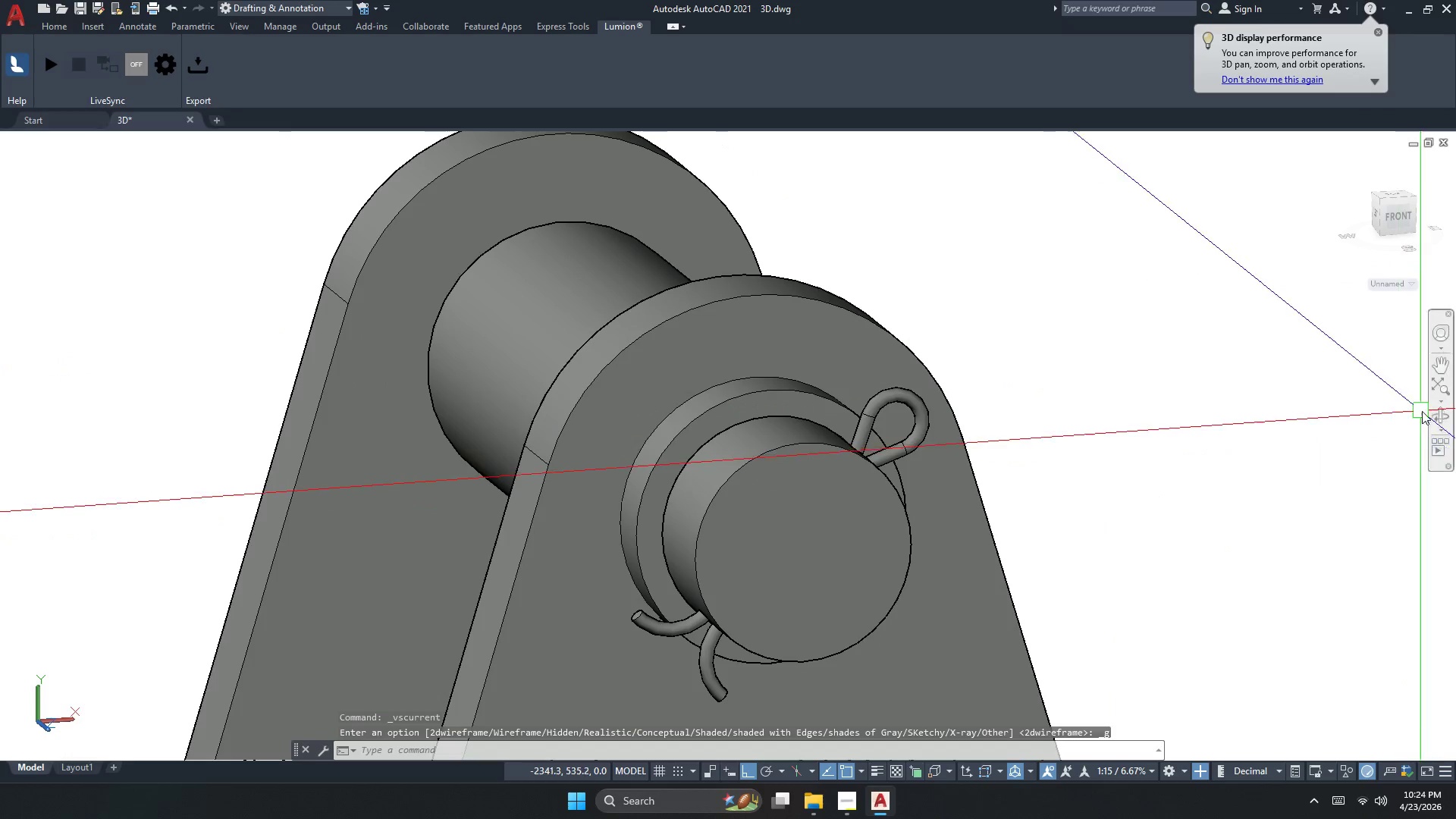 
left_click([1438, 416])
 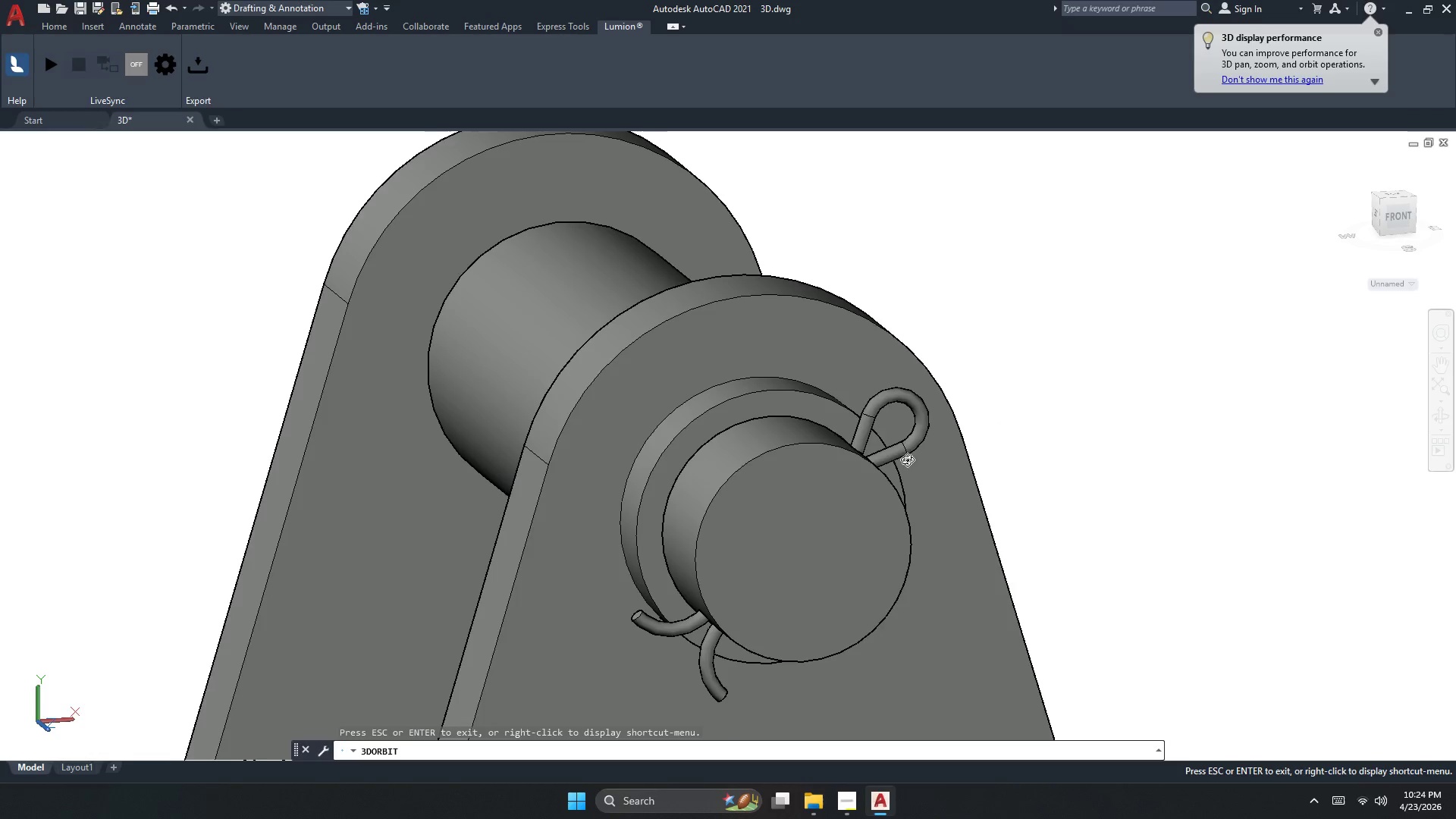 
left_click_drag(start_coordinate=[904, 468], to_coordinate=[956, 520])
 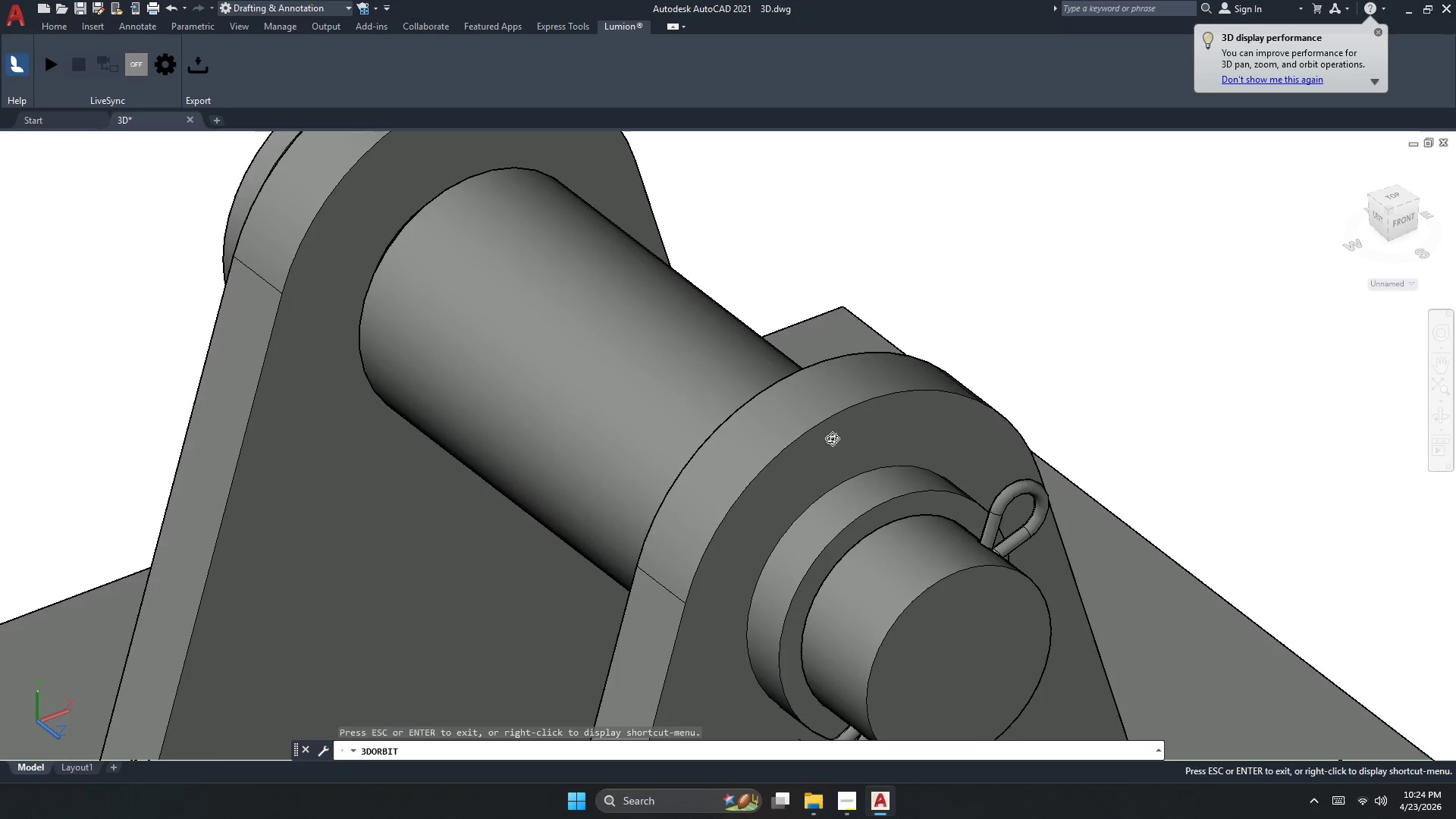 
left_click_drag(start_coordinate=[839, 435], to_coordinate=[994, 452])
 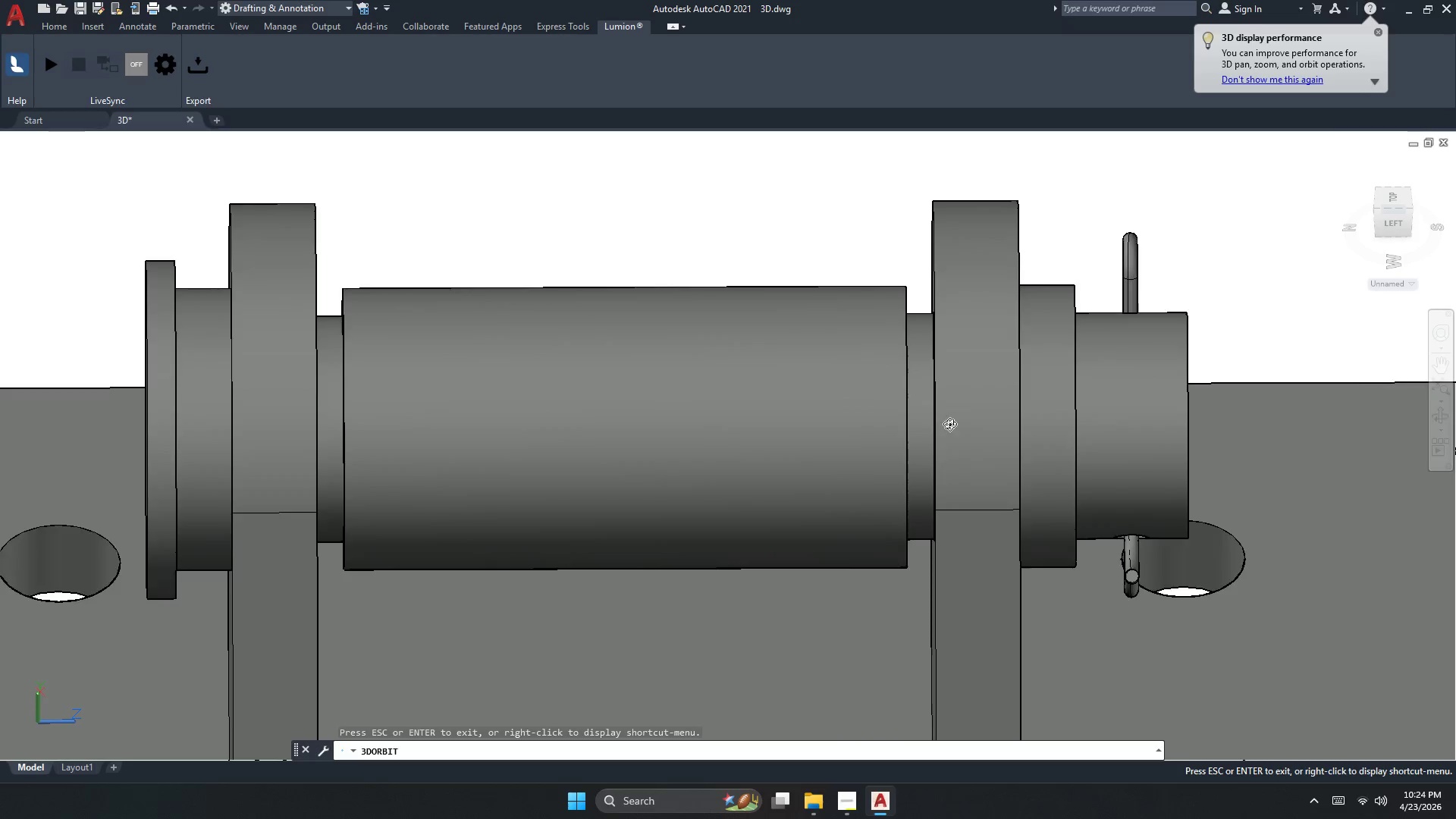 
left_click_drag(start_coordinate=[684, 580], to_coordinate=[626, 390])
 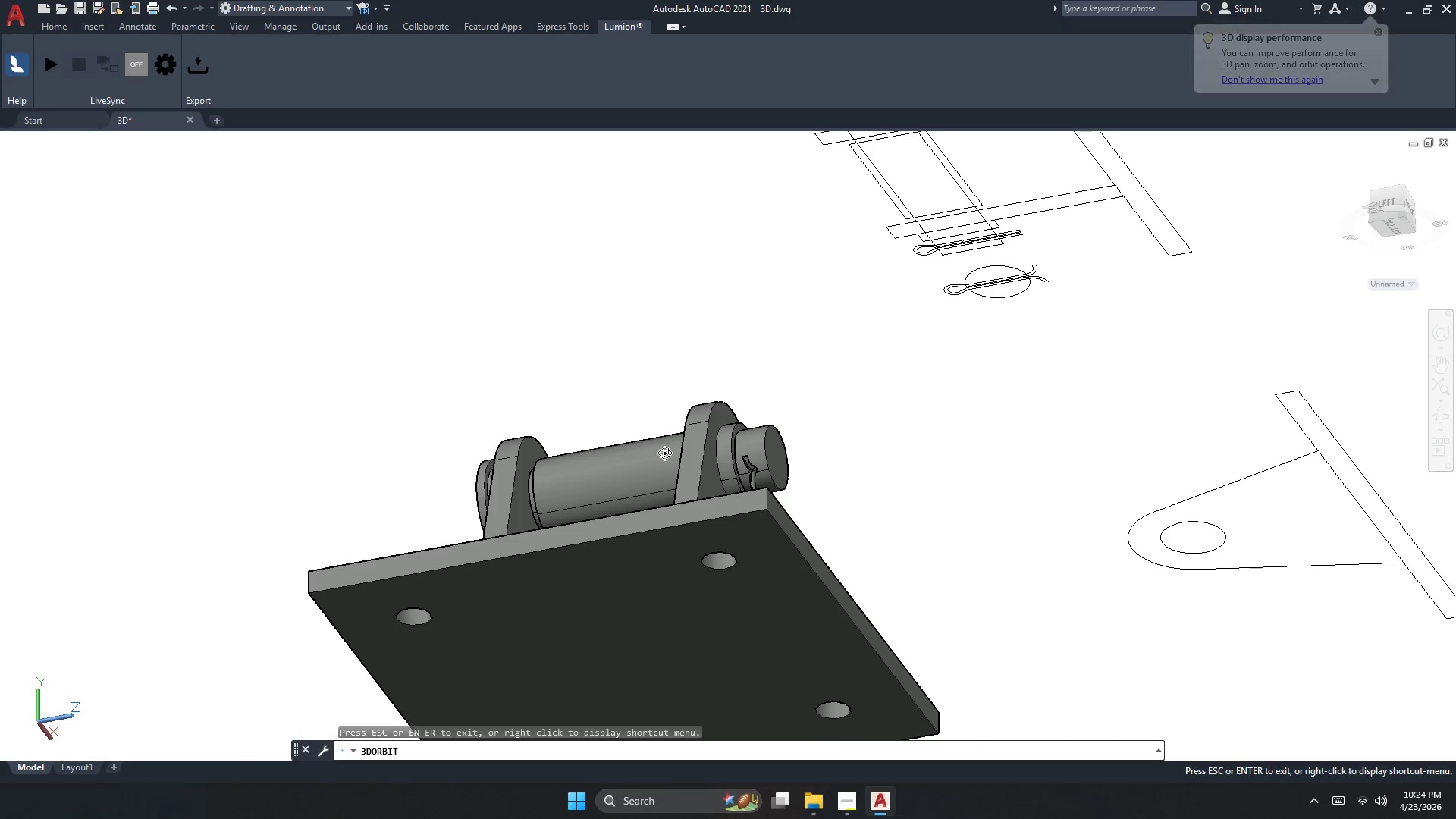 
scroll: coordinate [580, 522], scroll_direction: down, amount: 13.0
 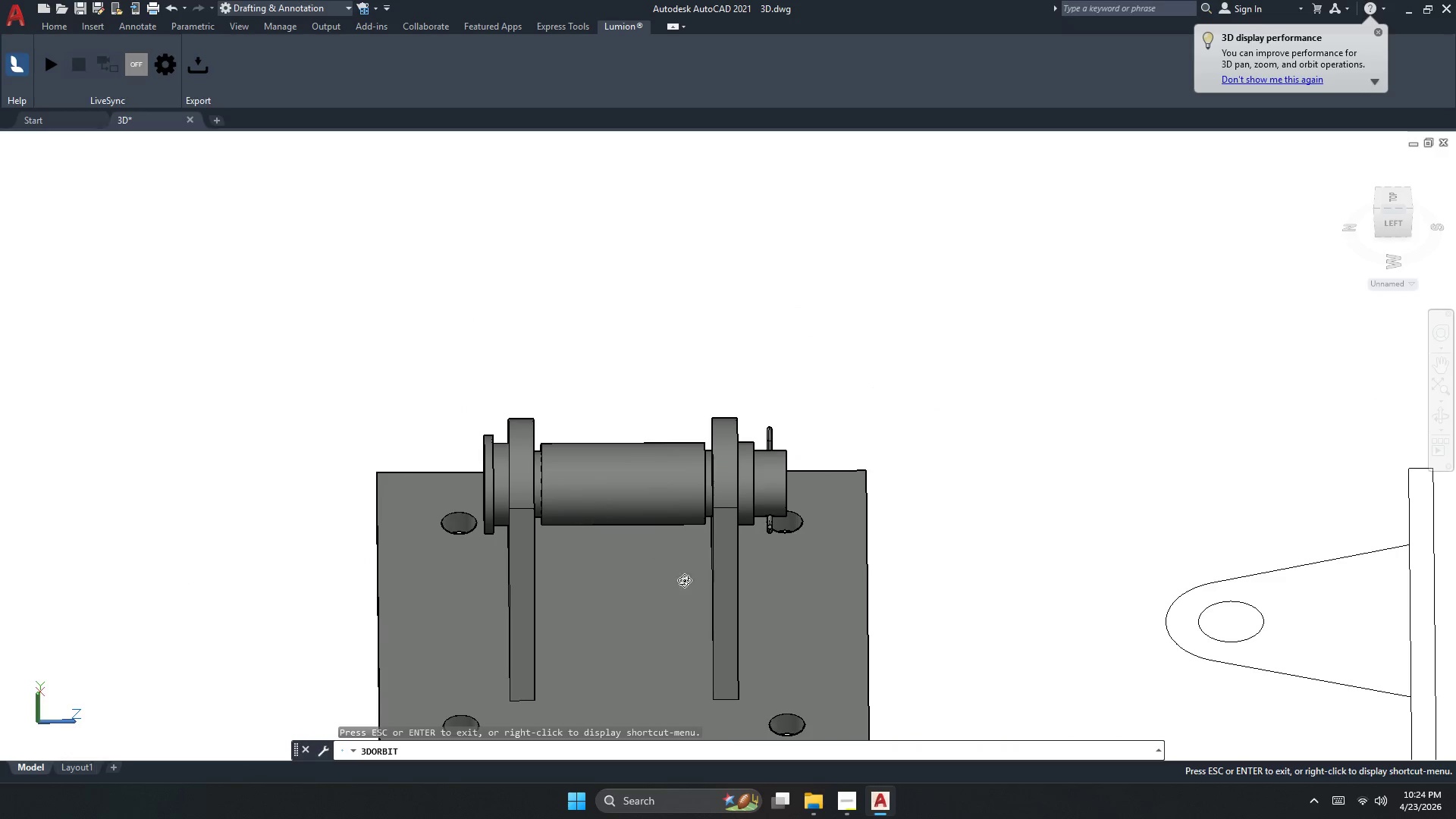 
left_click_drag(start_coordinate=[680, 474], to_coordinate=[651, 566])
 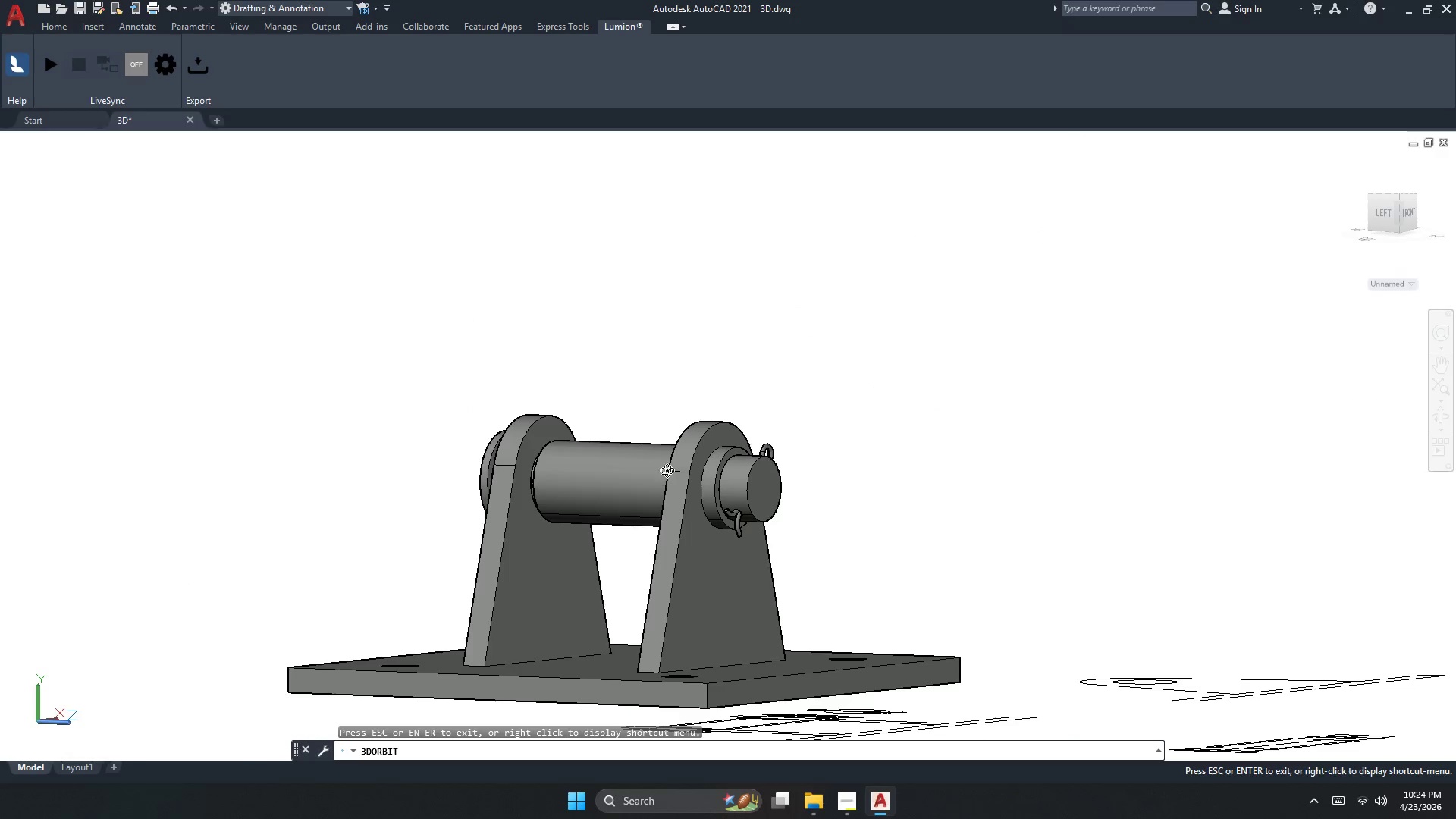 
left_click_drag(start_coordinate=[703, 458], to_coordinate=[716, 570])
 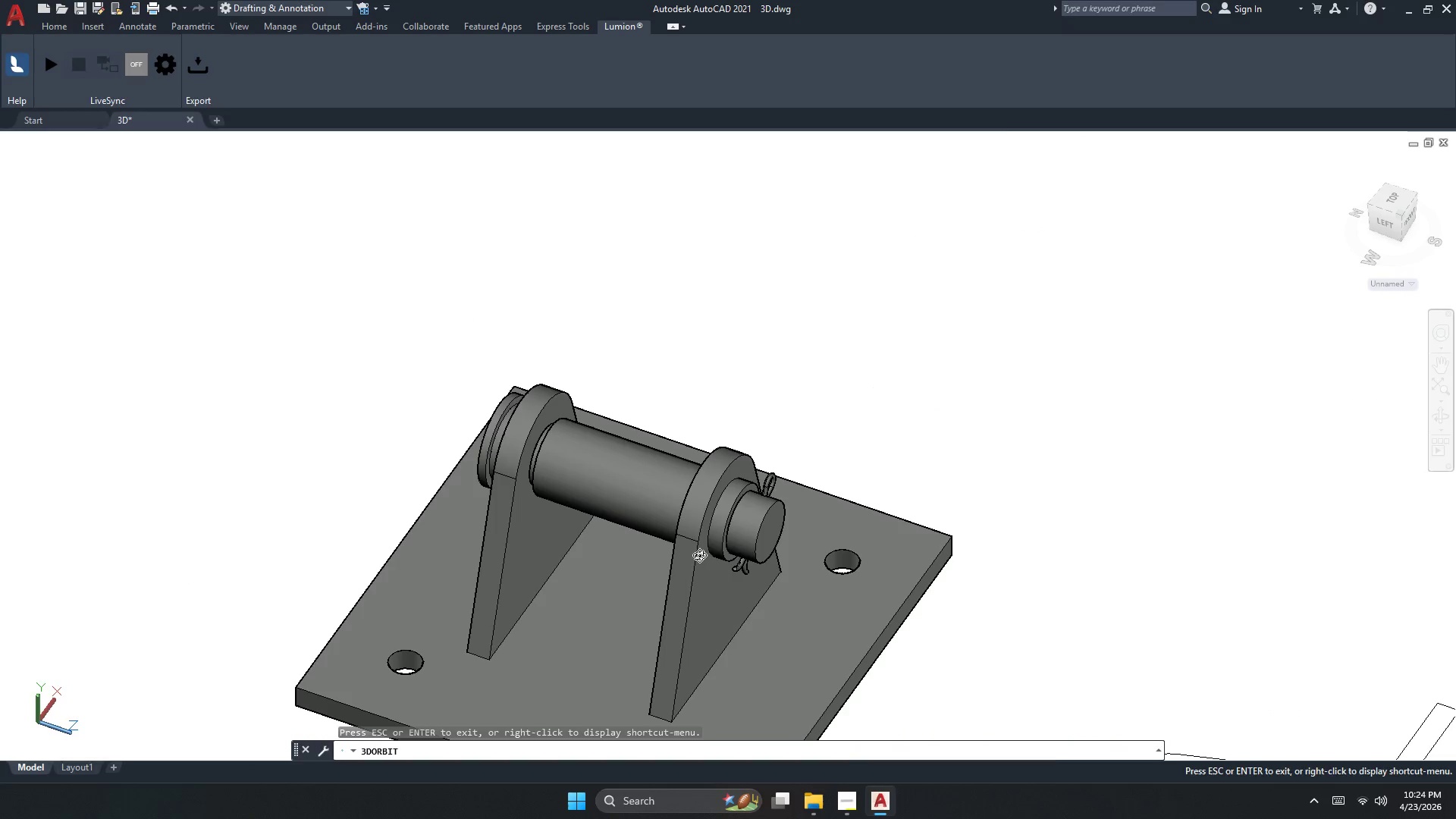 
key(Escape)
 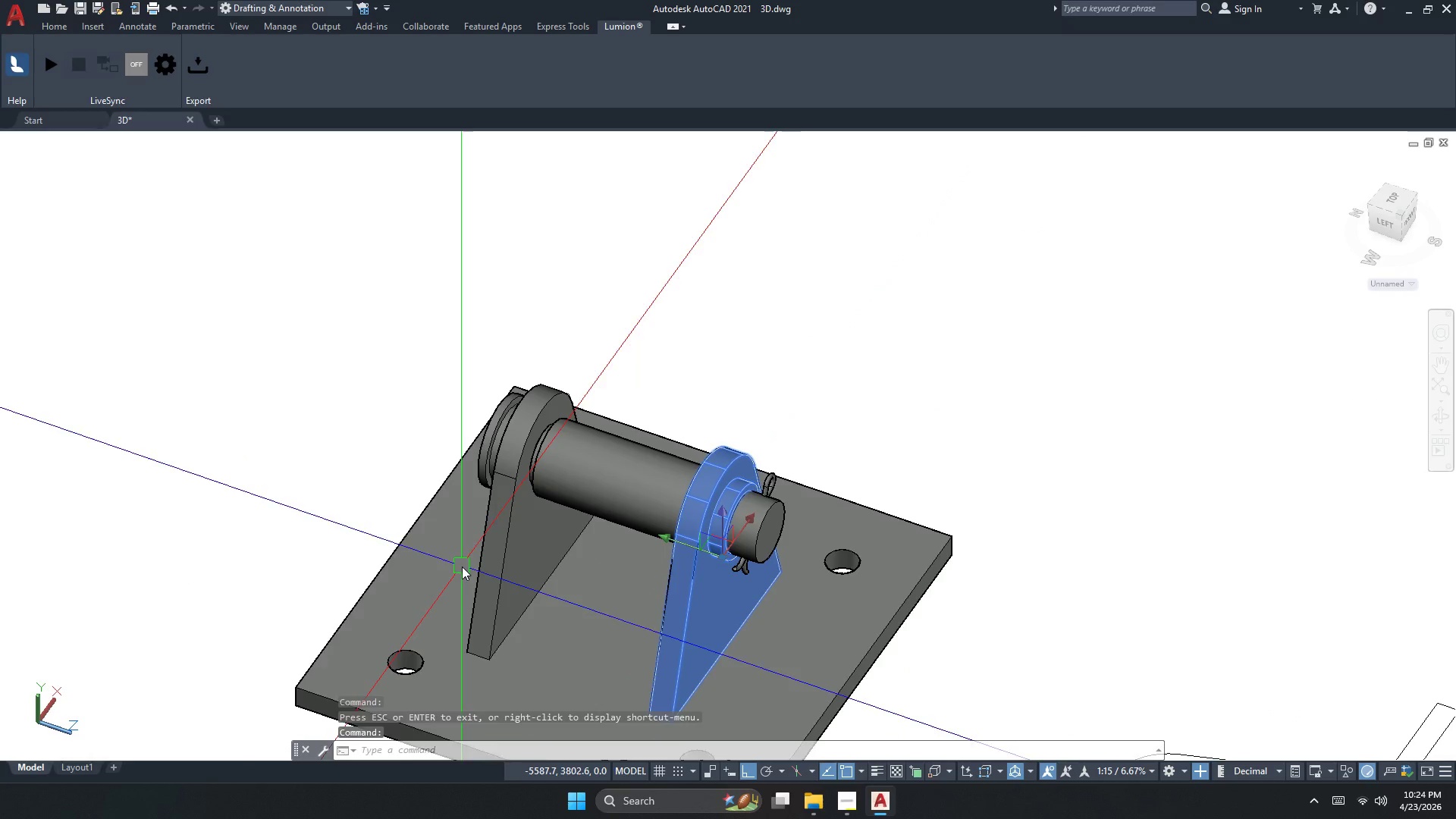 
left_click([507, 554])
 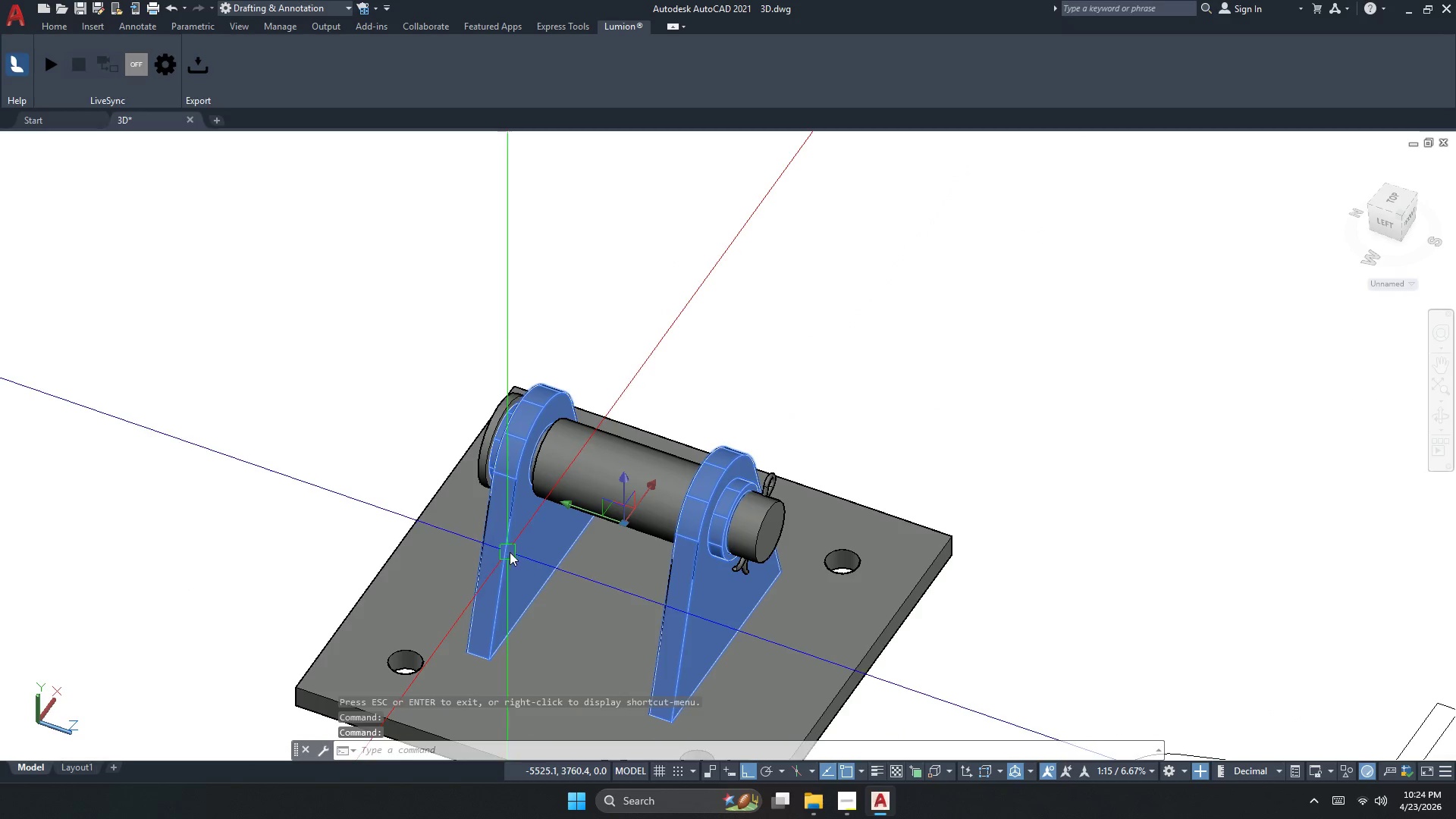 
key(Escape)
 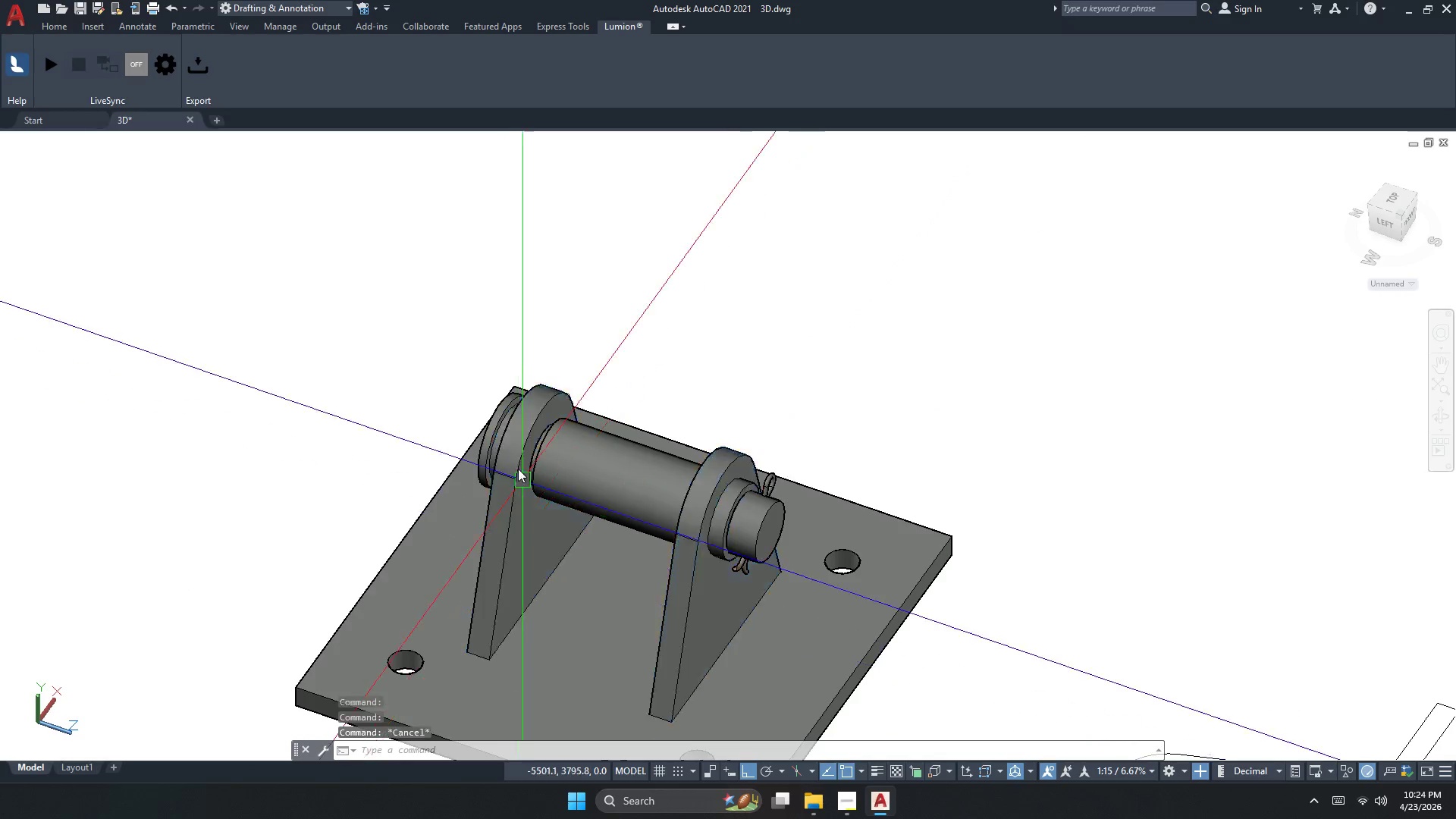 
scroll: coordinate [574, 510], scroll_direction: none, amount: 0.0
 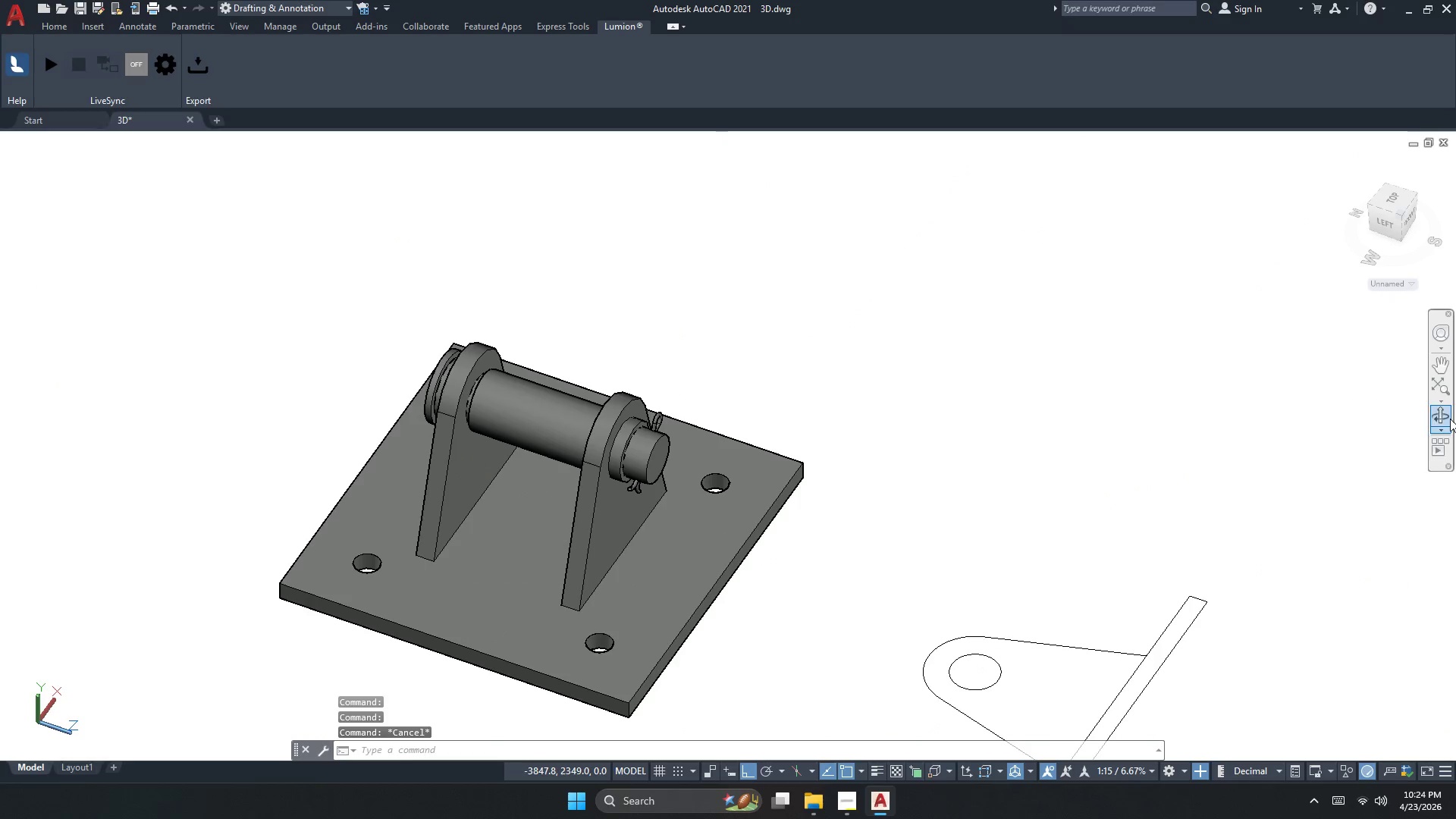 
left_click([1447, 418])
 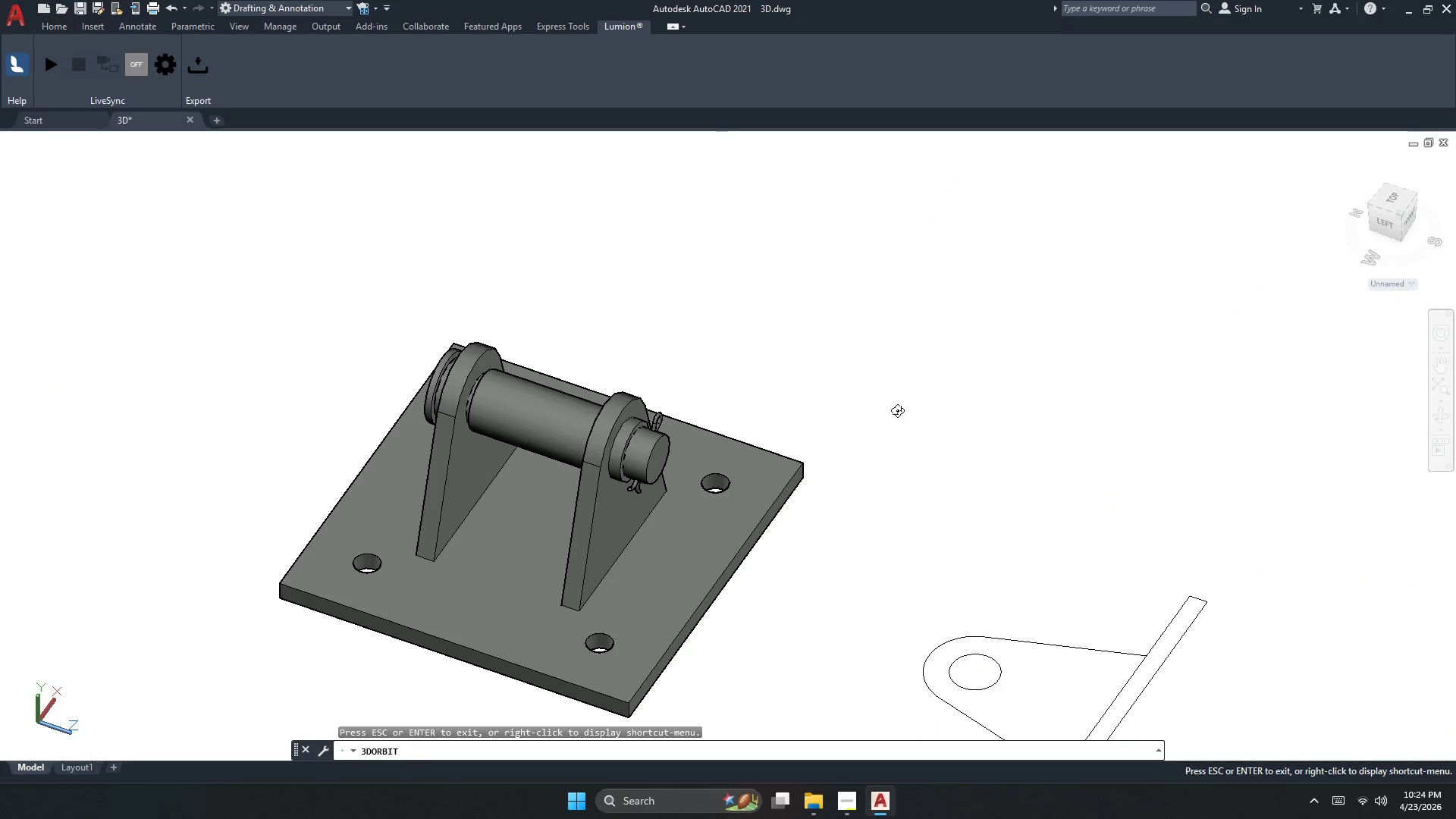 
left_click_drag(start_coordinate=[553, 410], to_coordinate=[193, 491])
 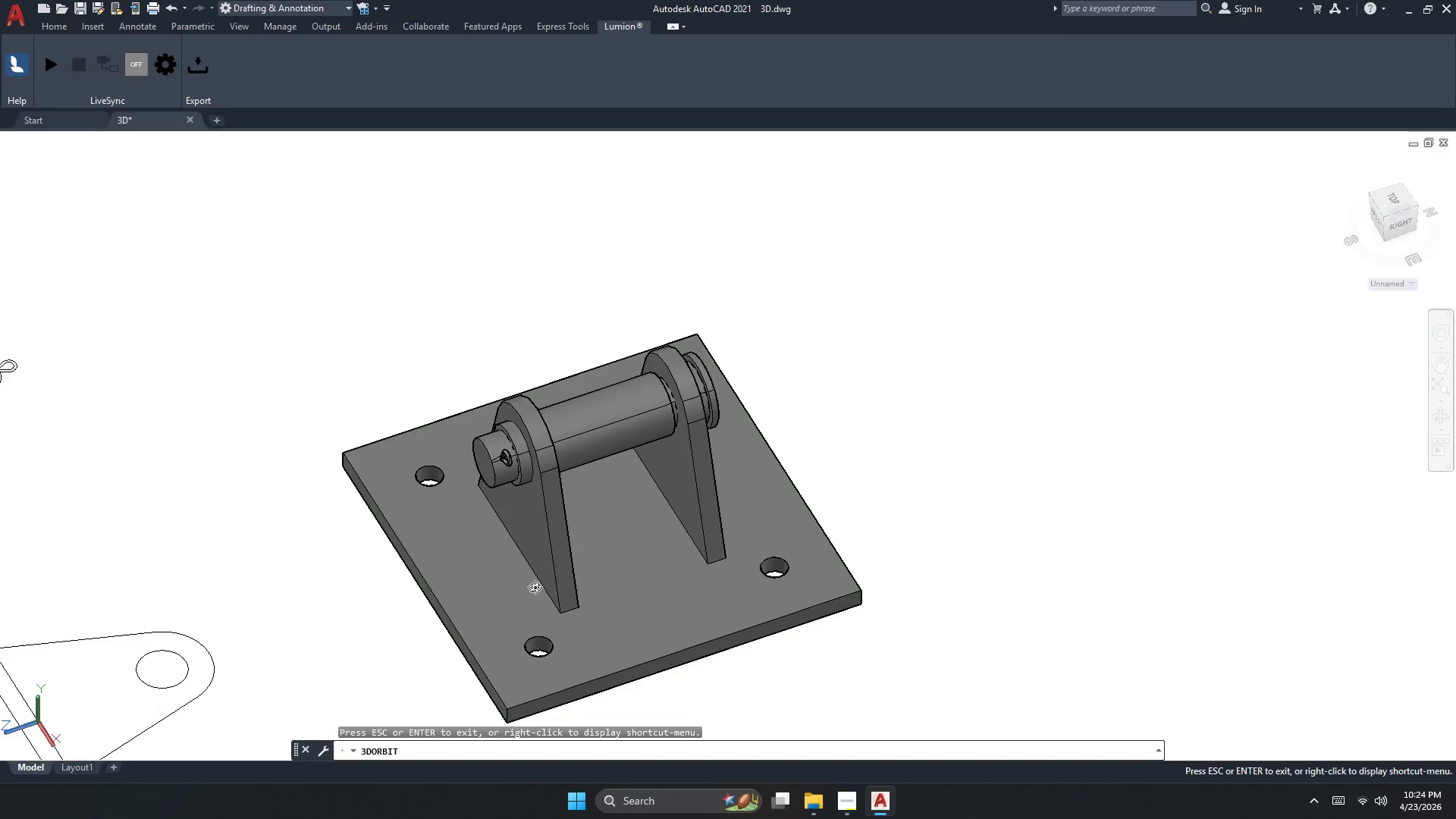 
left_click_drag(start_coordinate=[543, 593], to_coordinate=[702, 522])
 